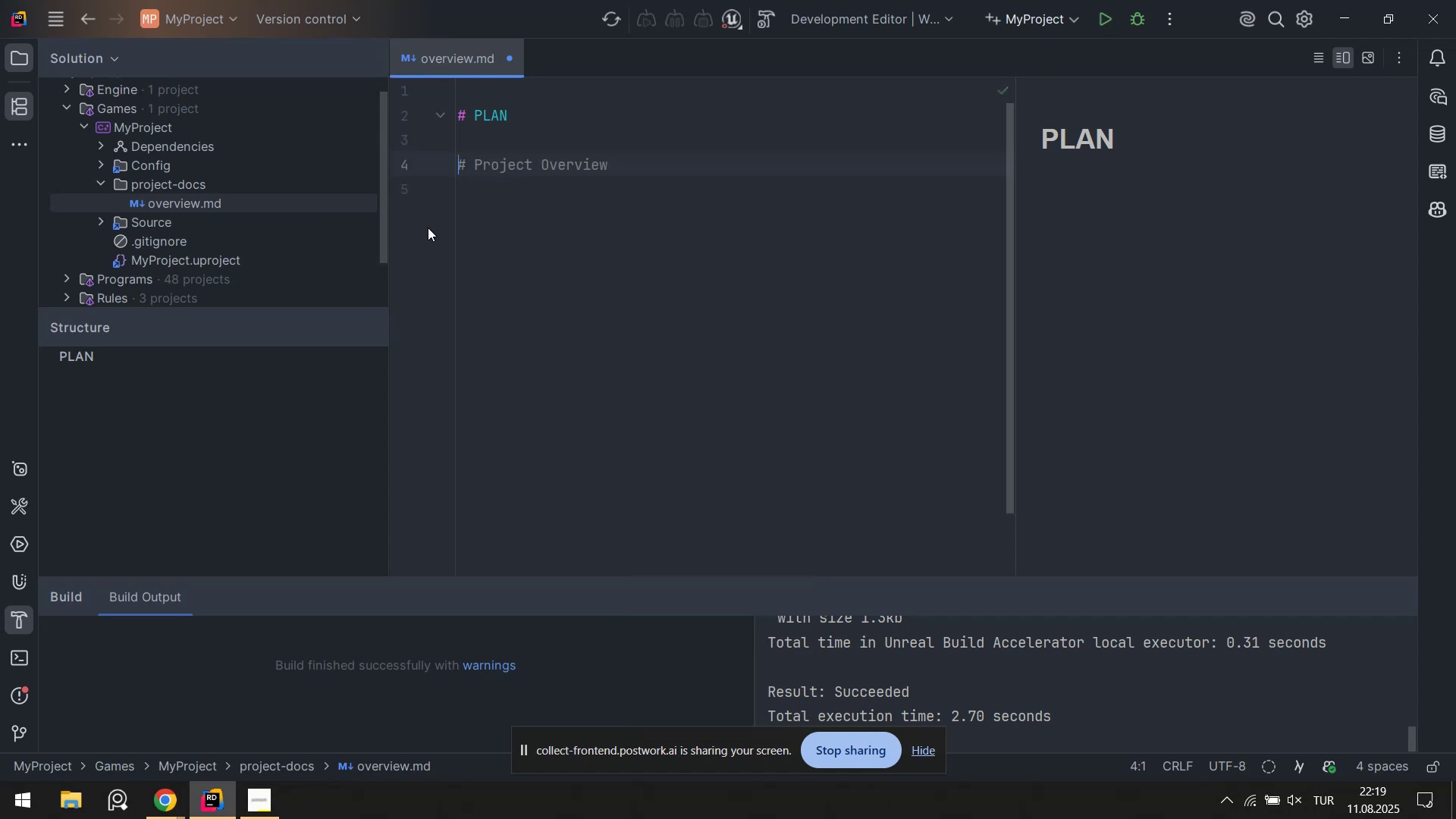 
key(Alt+Control+8)
 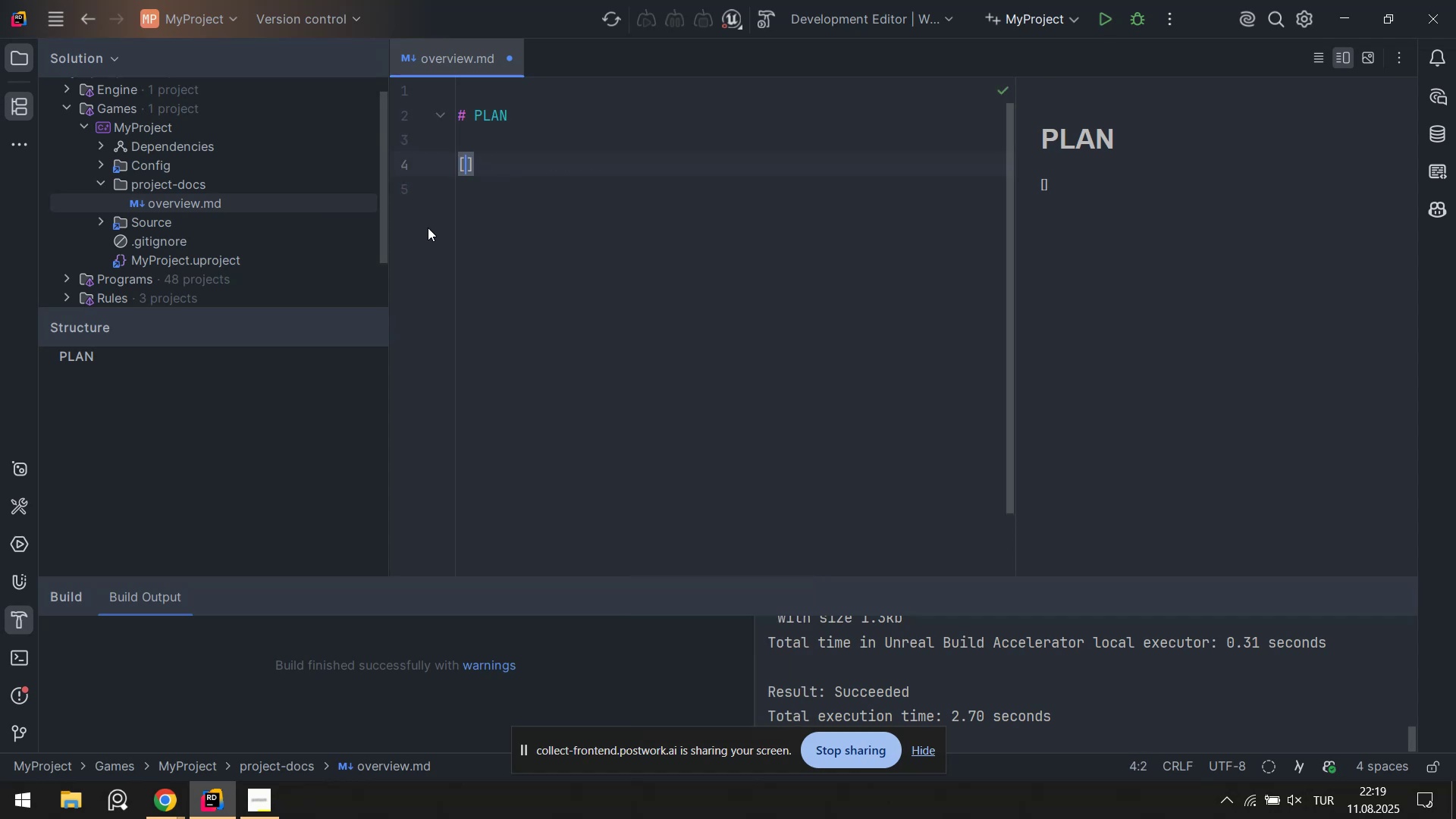 
key(Alt+Control+9)
 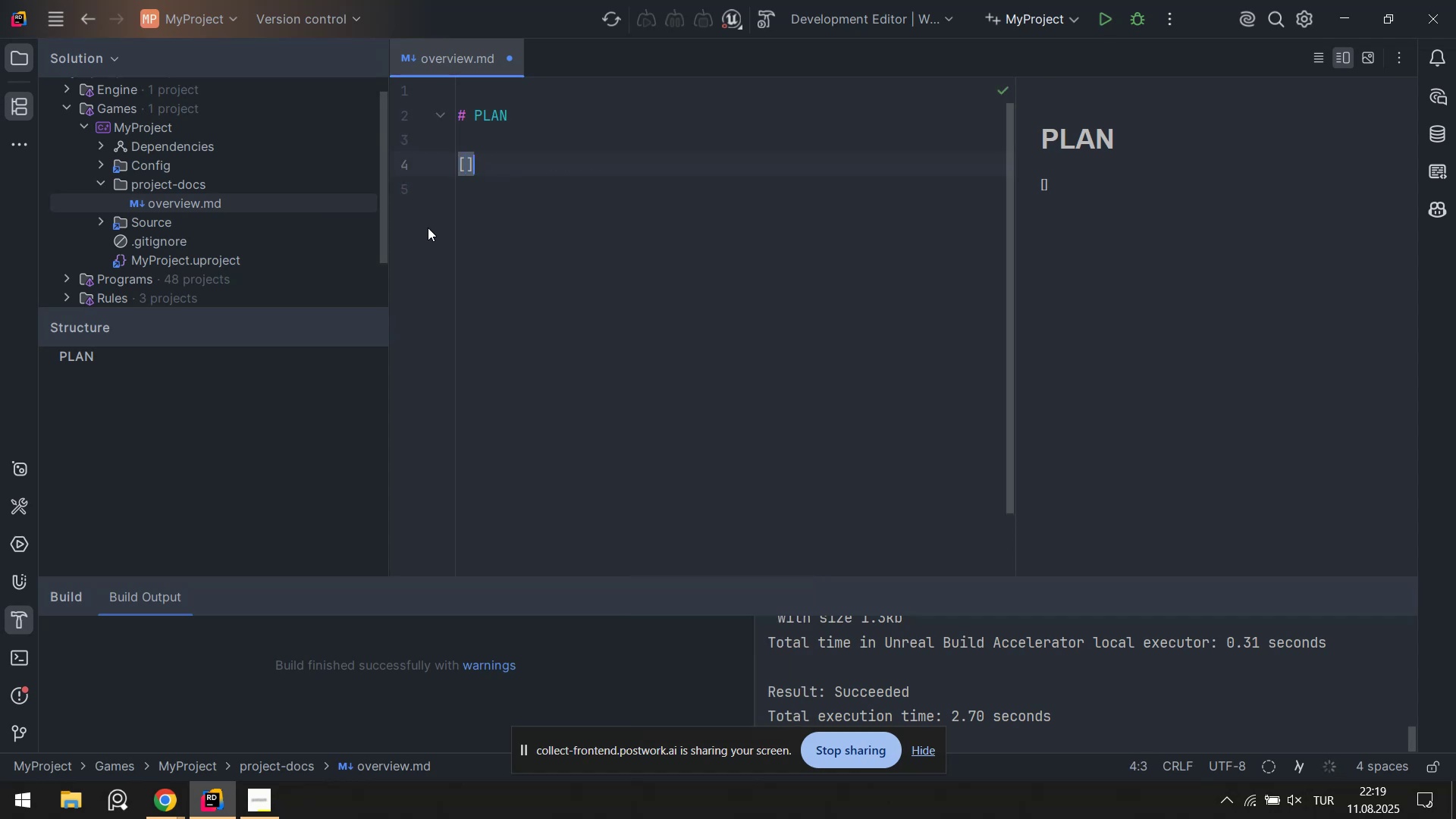 
key(ArrowLeft)
 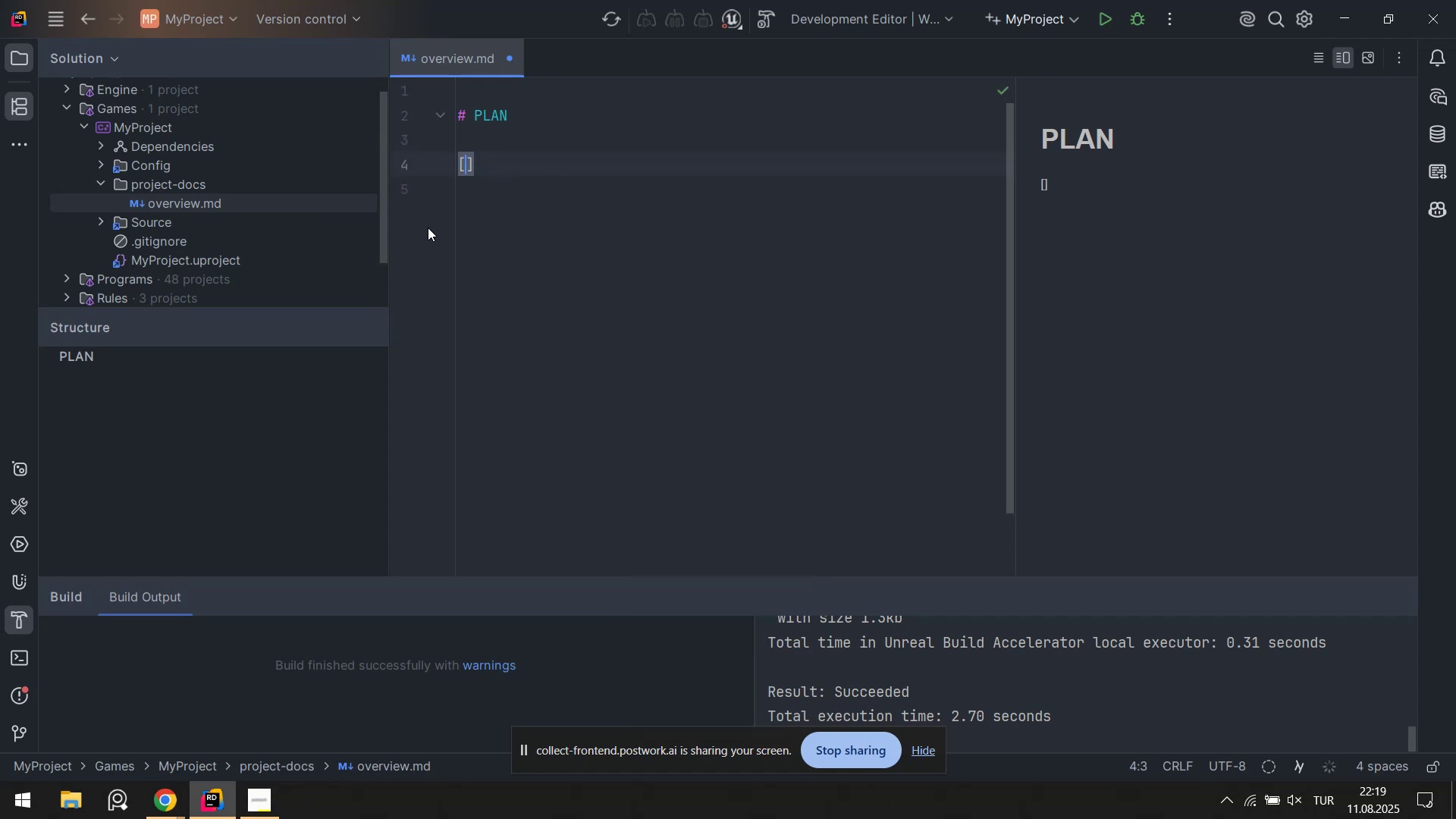 
key(Space)
 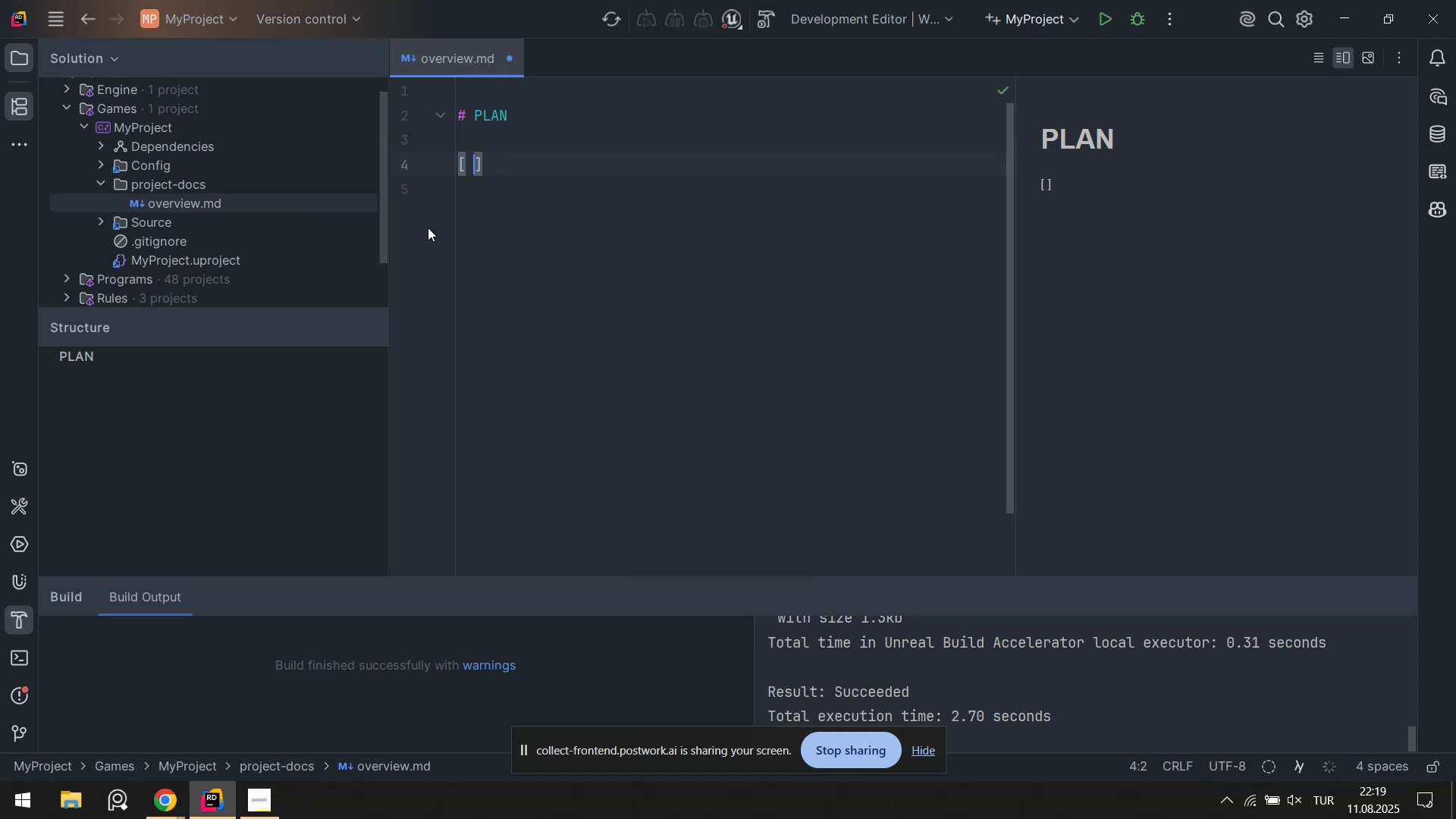 
key(ArrowRight)
 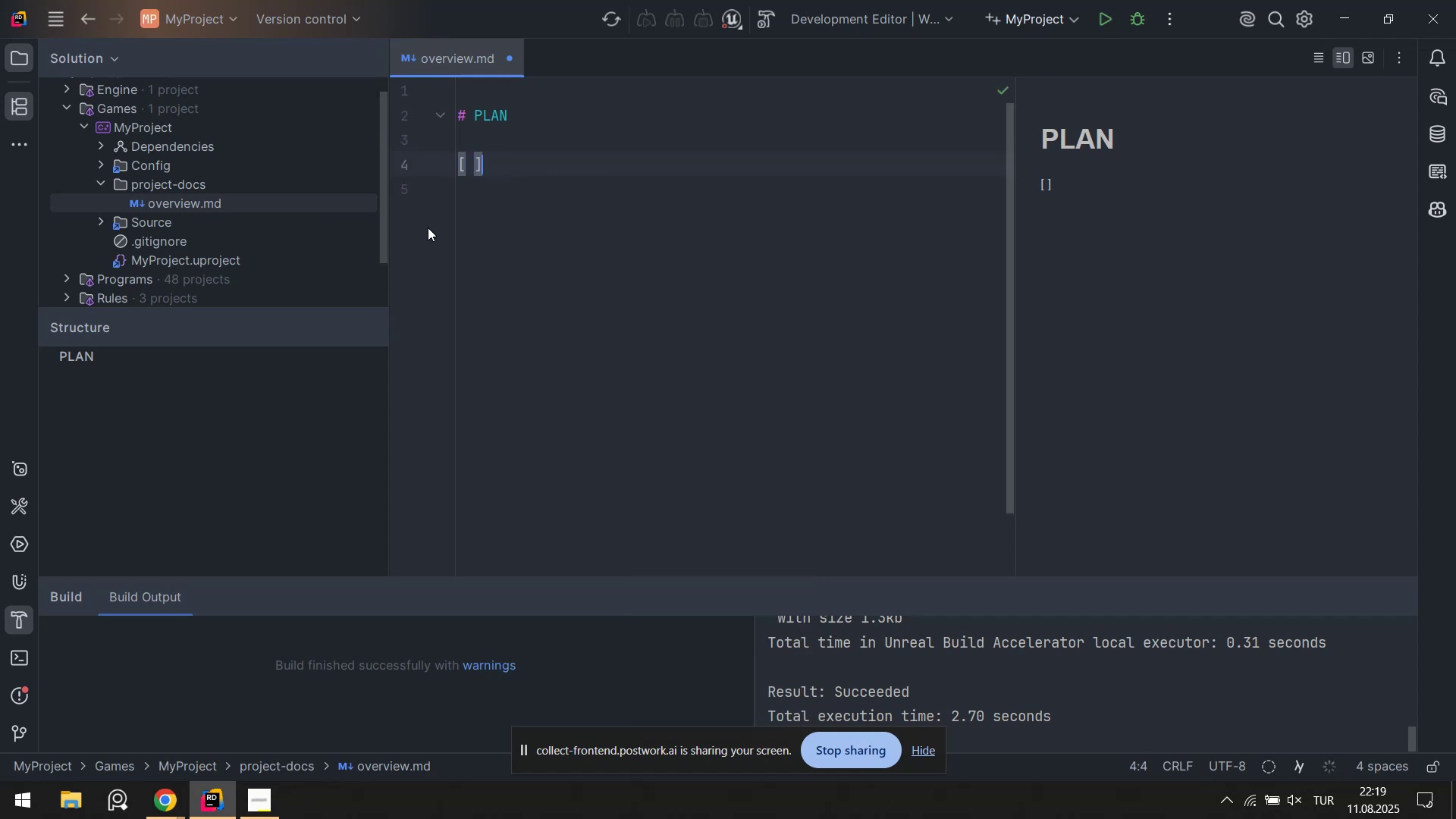 
type( Ma'n Dashboard)
 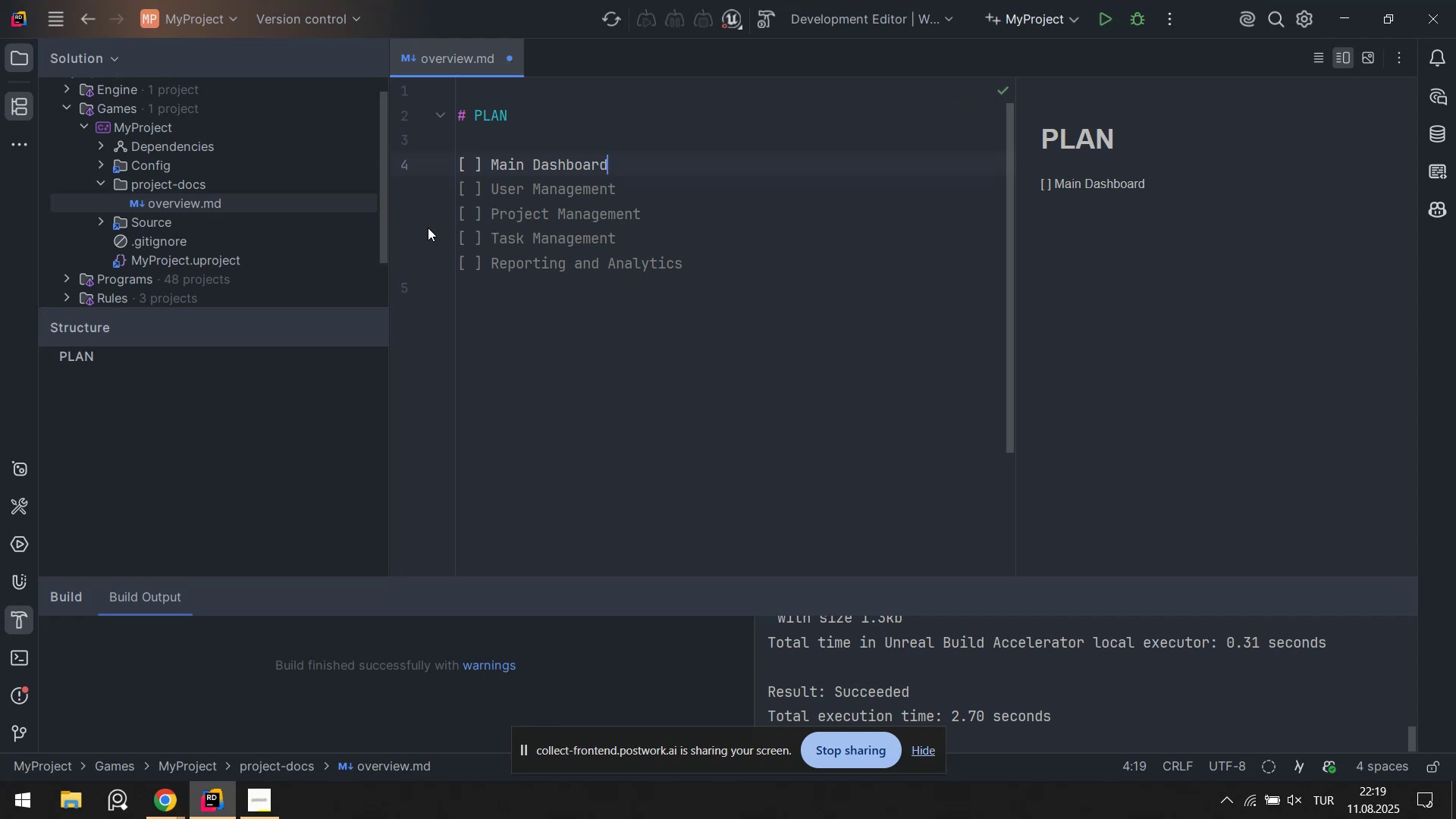 
key(Enter)
 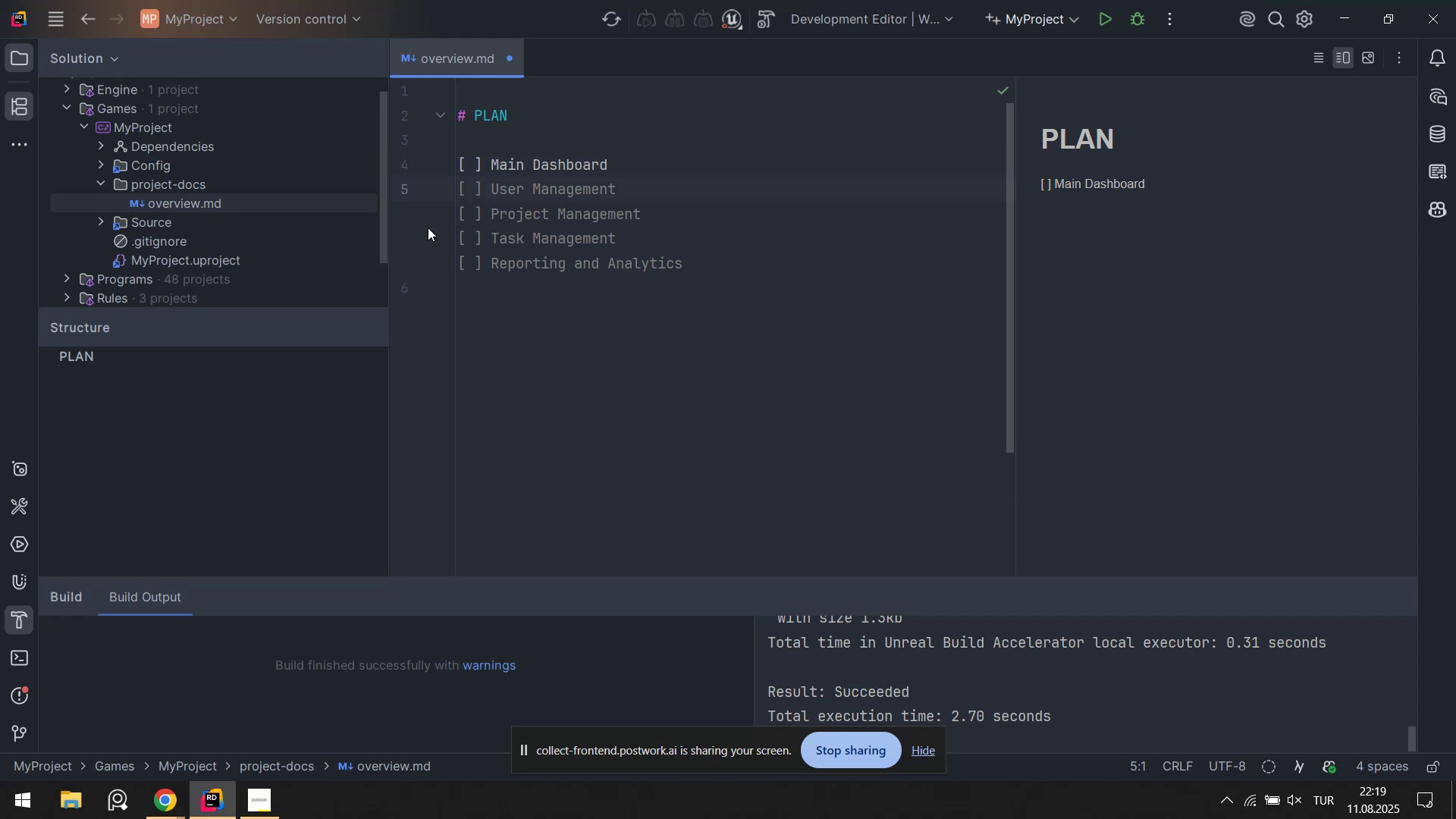 
key(Alt+Control+8)
 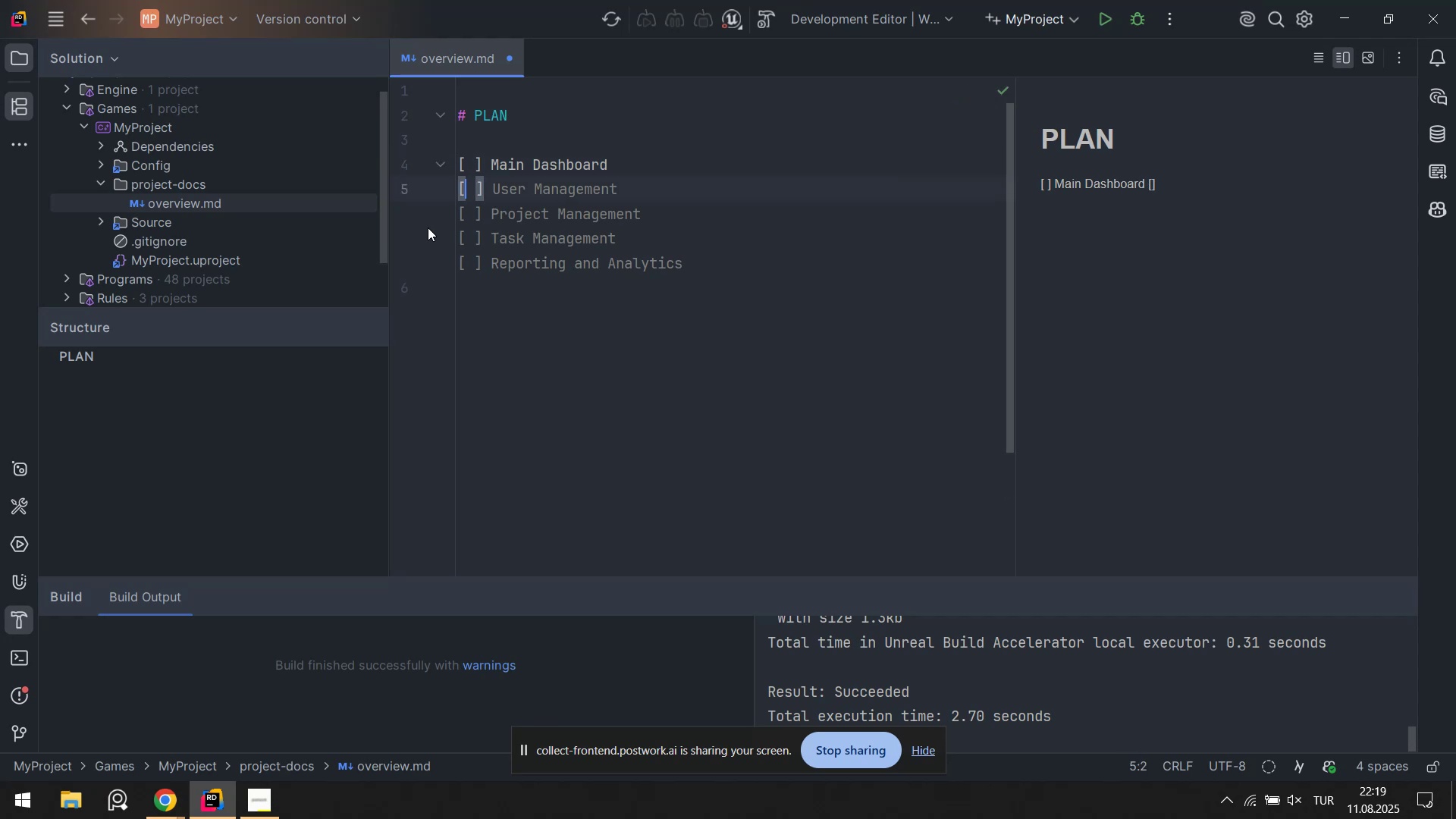 
key(Tab)
 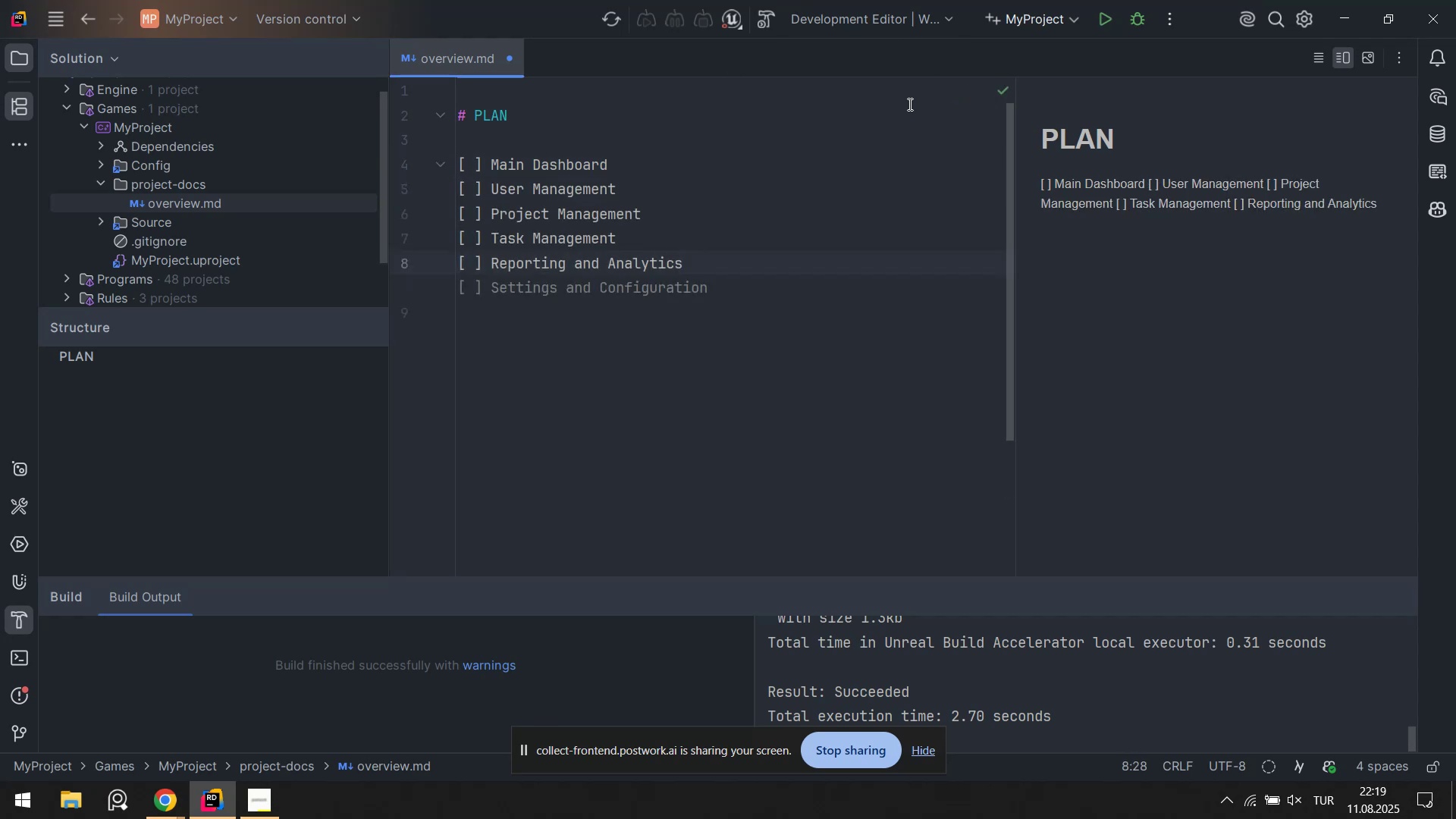 
left_click_drag(start_coordinate=[686, 186], to_coordinate=[487, 184])
 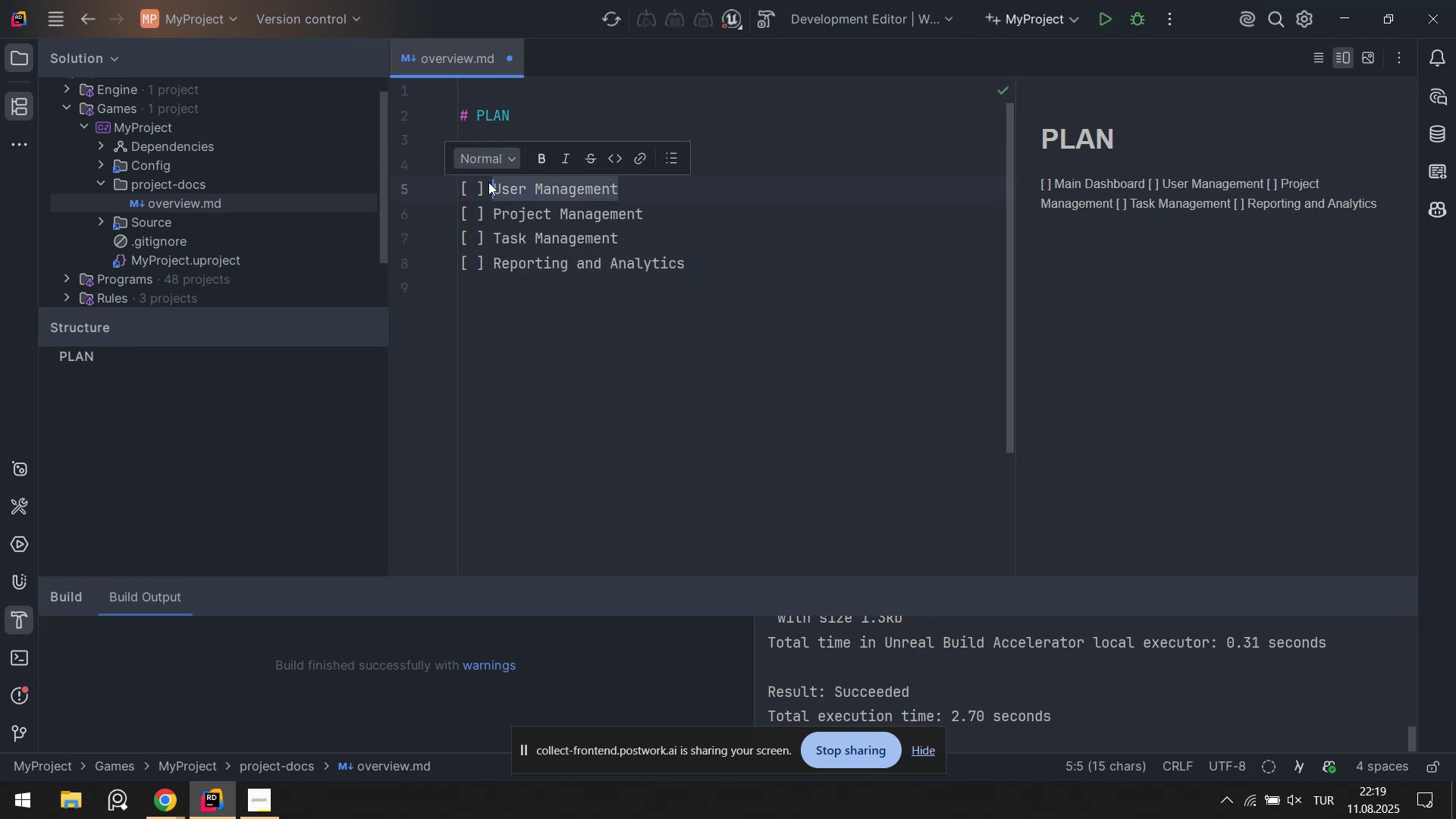 
key(Backspace)
type(Upgrades M)
key(Backspace)
type(Screen)
 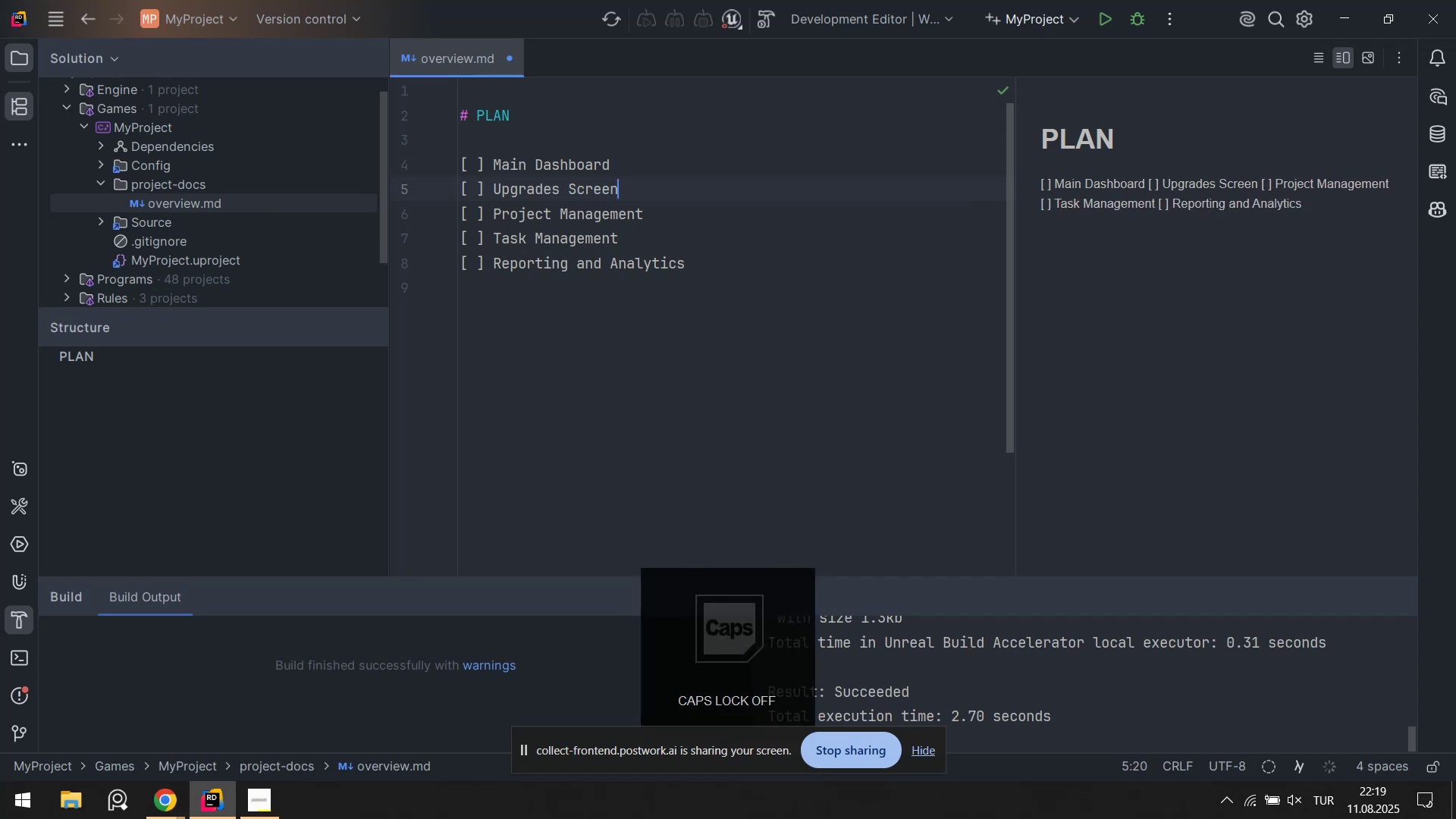 
key(Control+Period)
 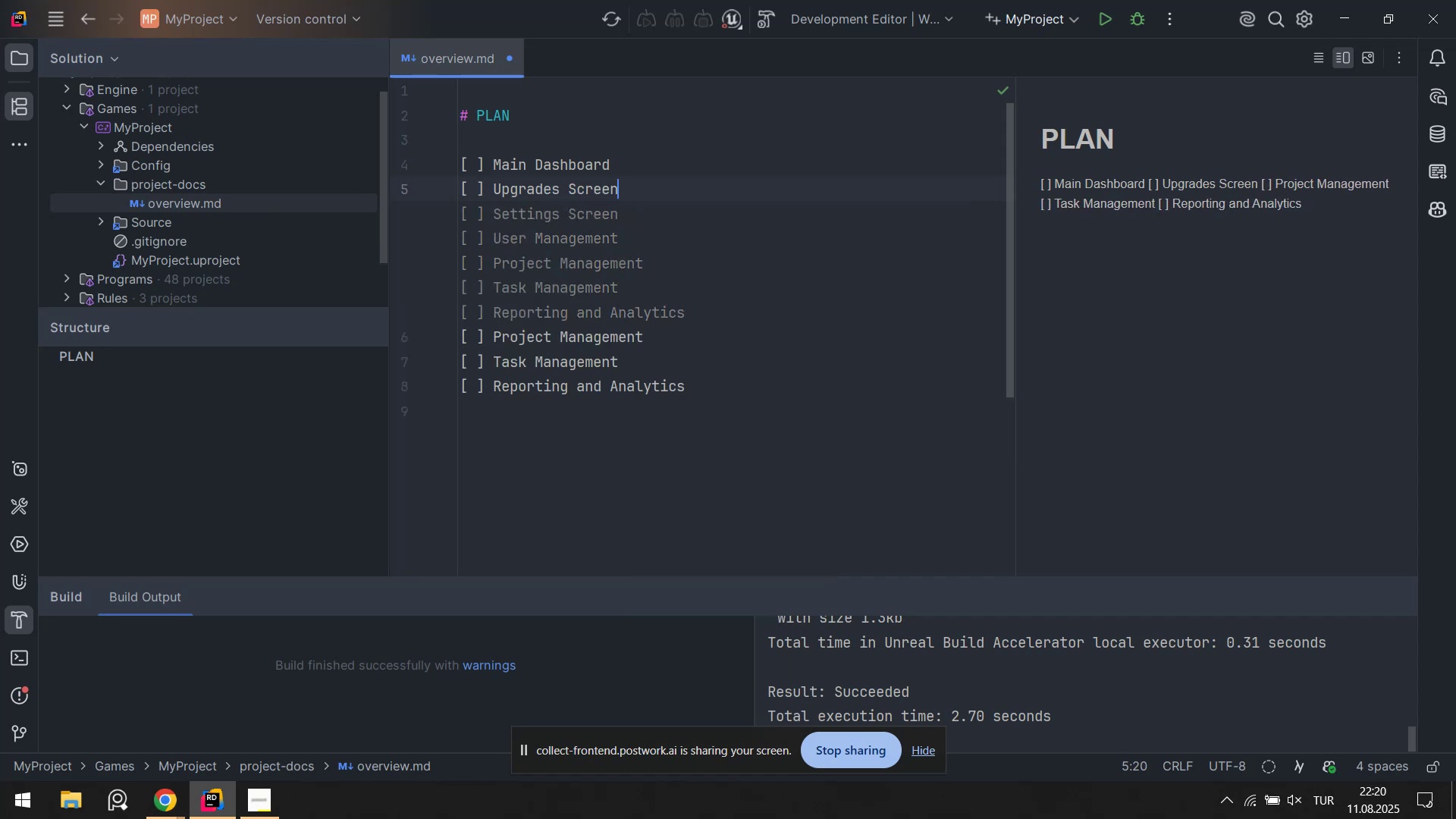 
key(Control+Period)
 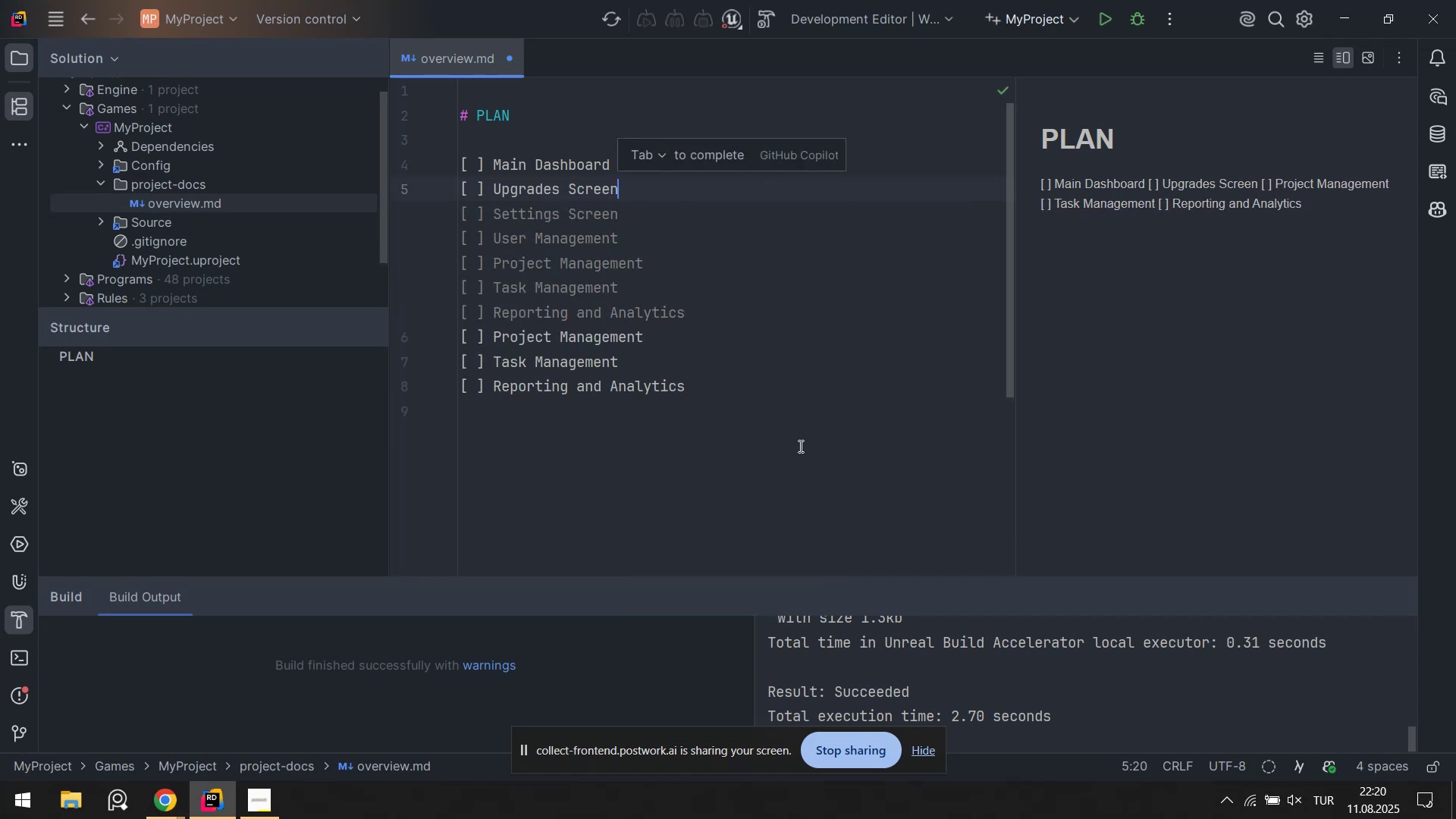 
left_click_drag(start_coordinate=[711, 285], to_coordinate=[491, 211])
 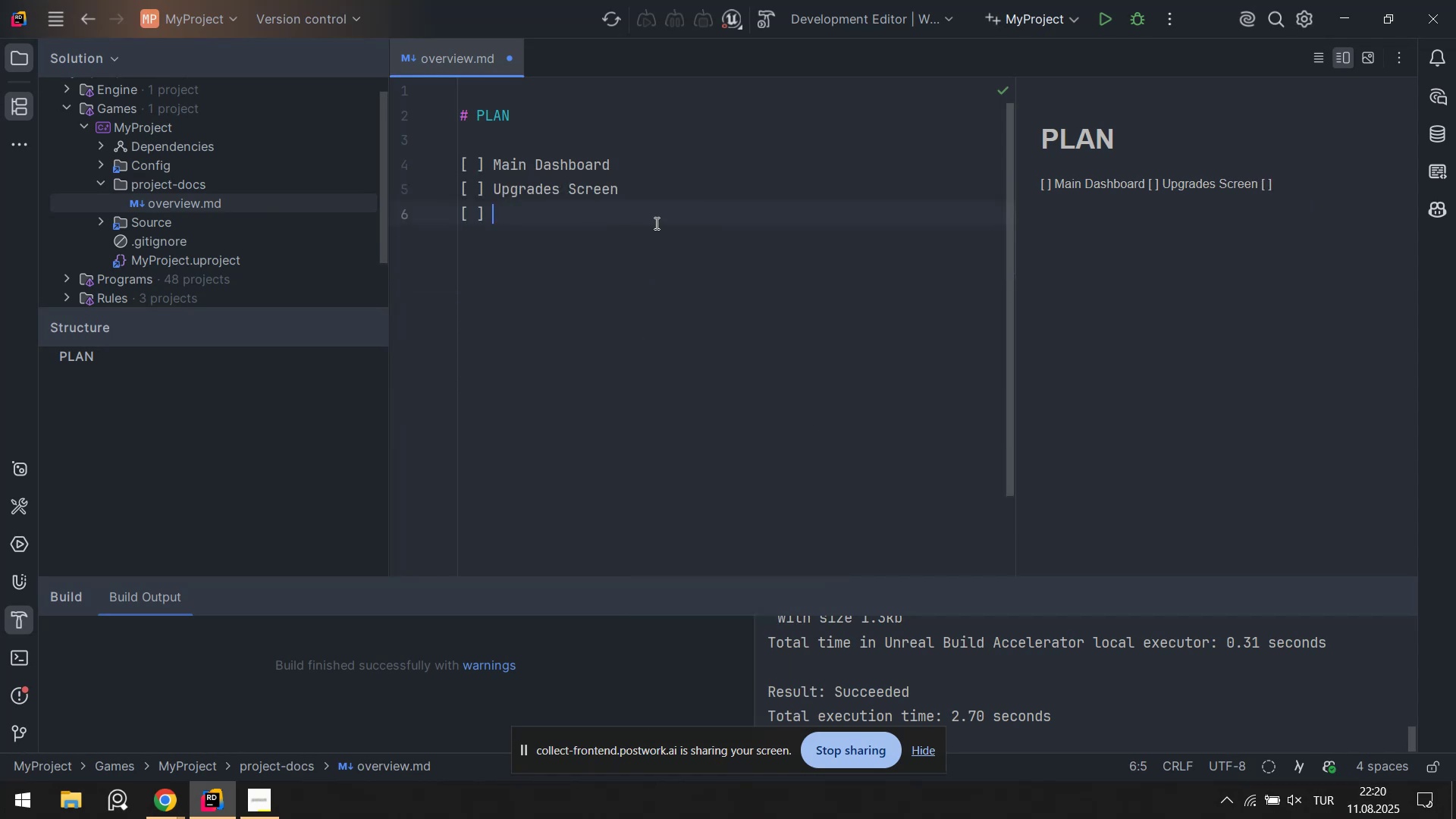 
key(Control+ControlLeft)
 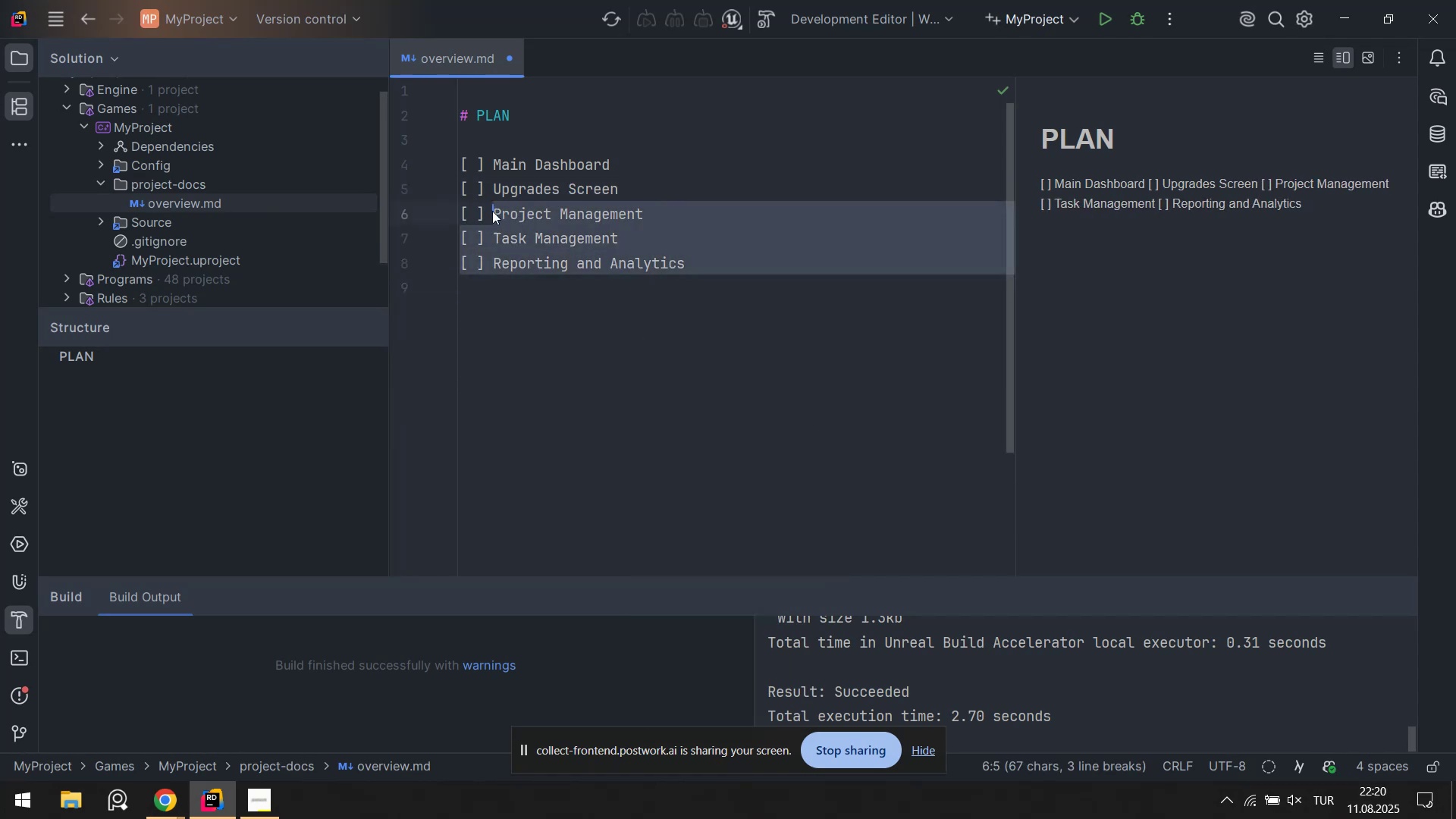 
key(Control+X)
 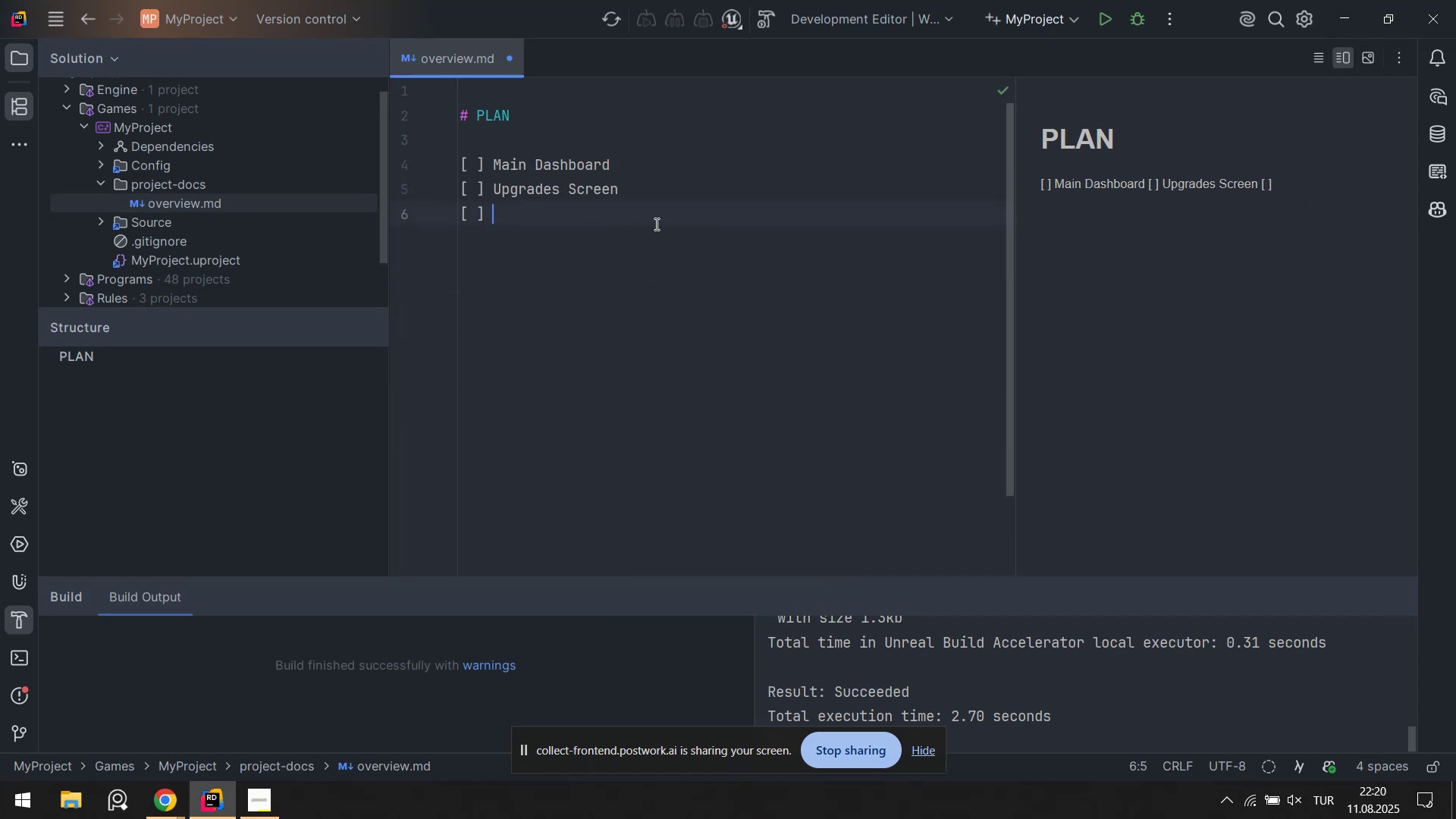 
type(Manage Screen)
 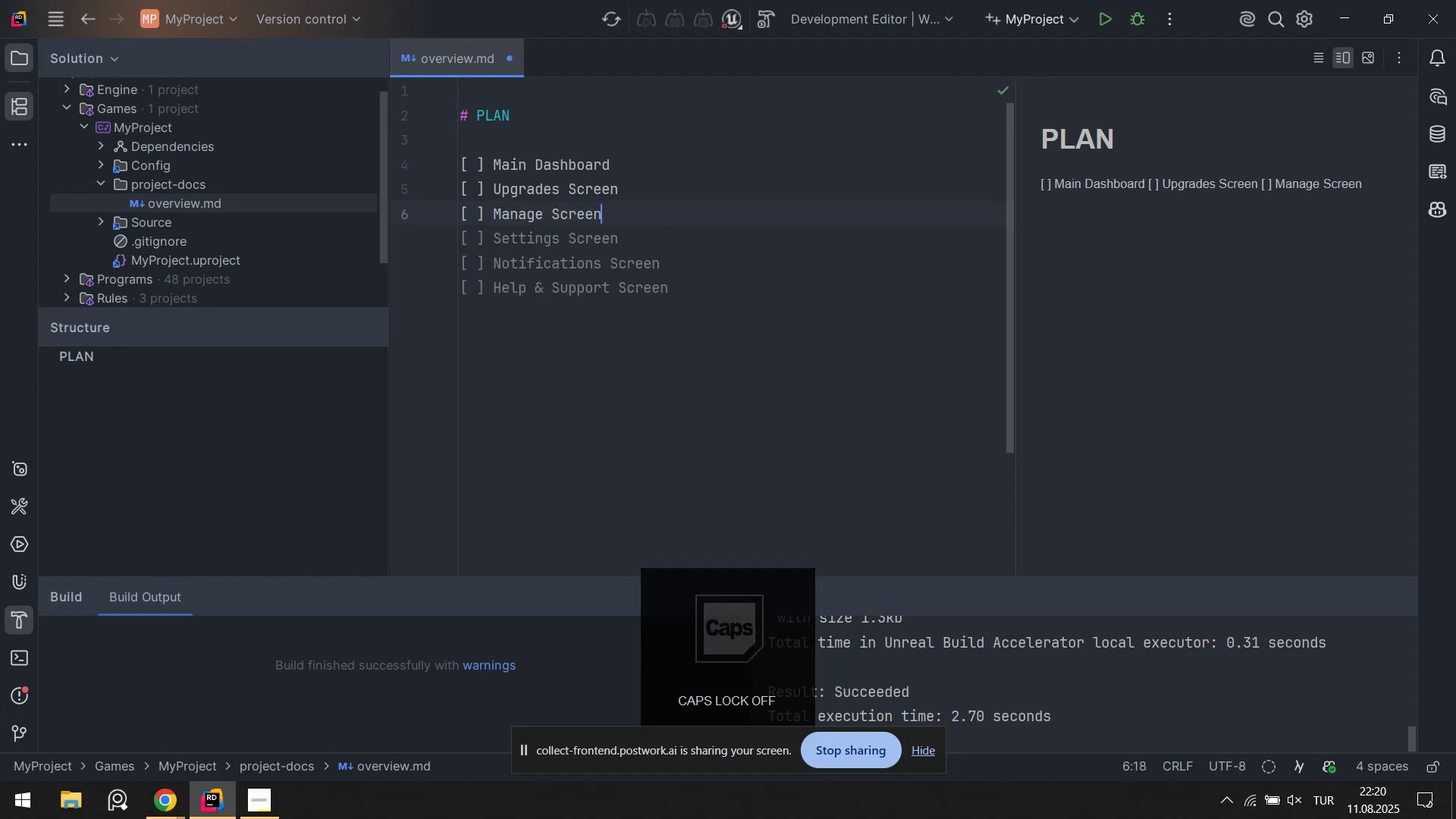 
key(Enter)
 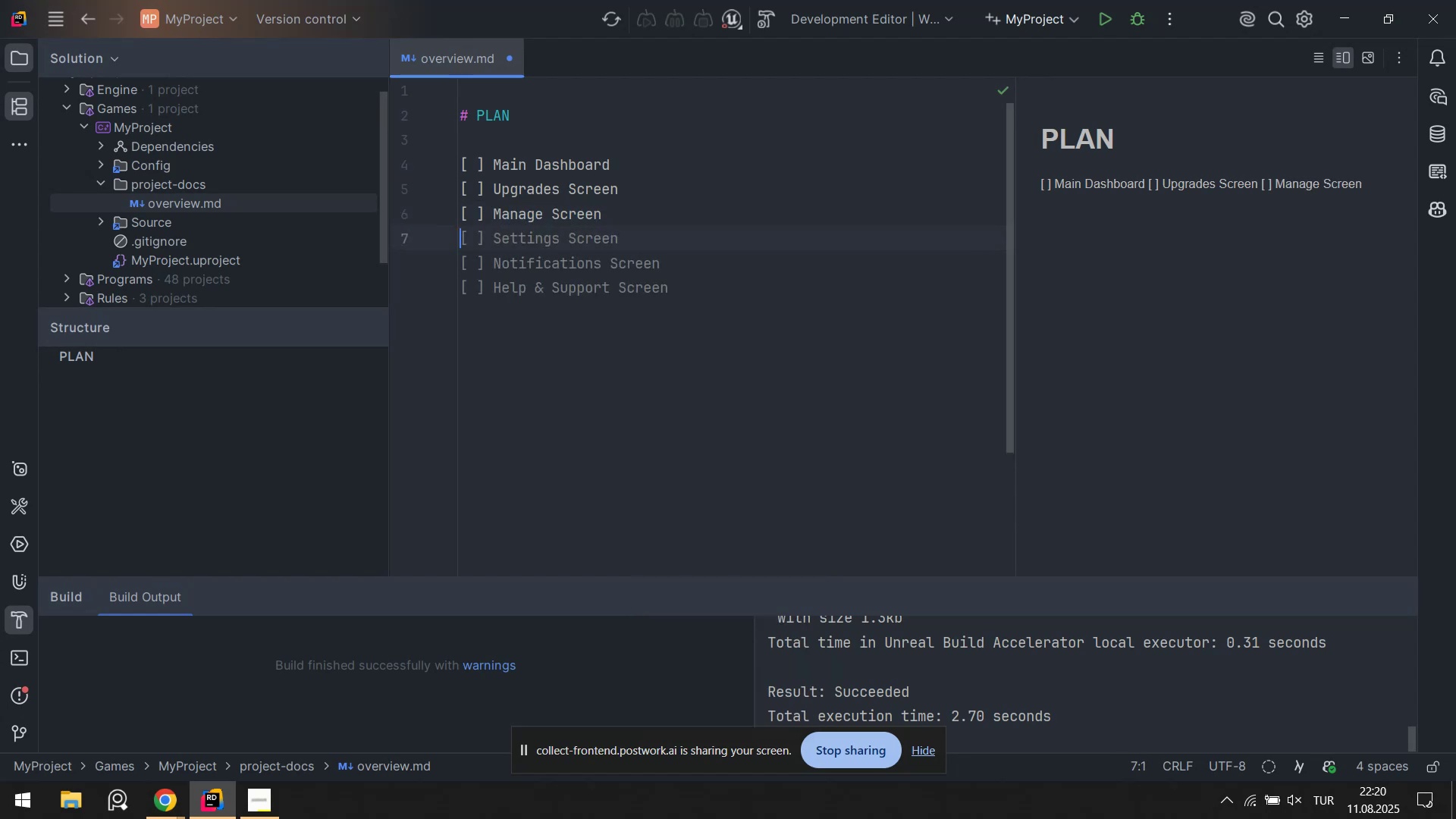 
key(Alt+Control+8)
 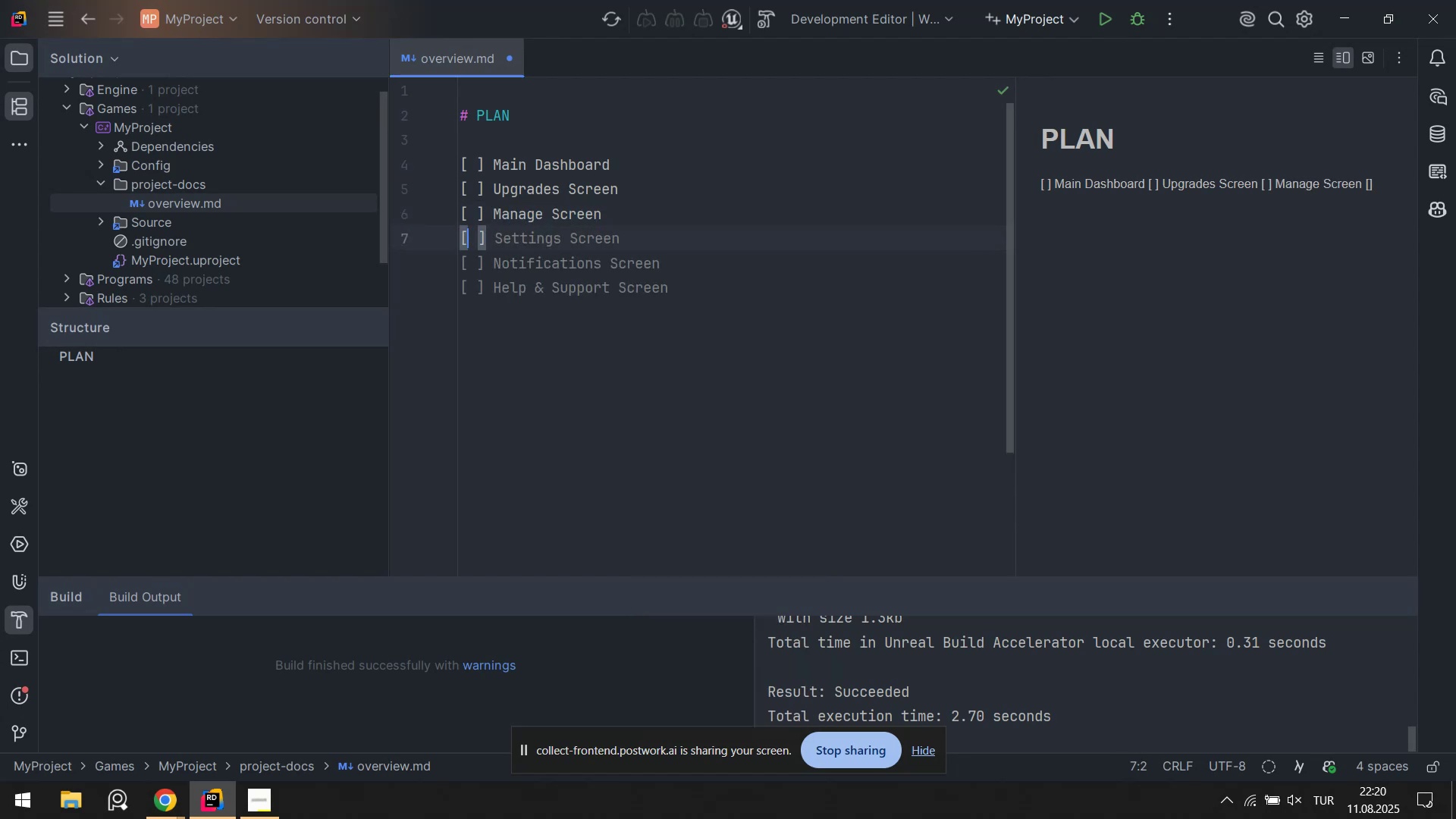 
key(Alt+Control+Space)
 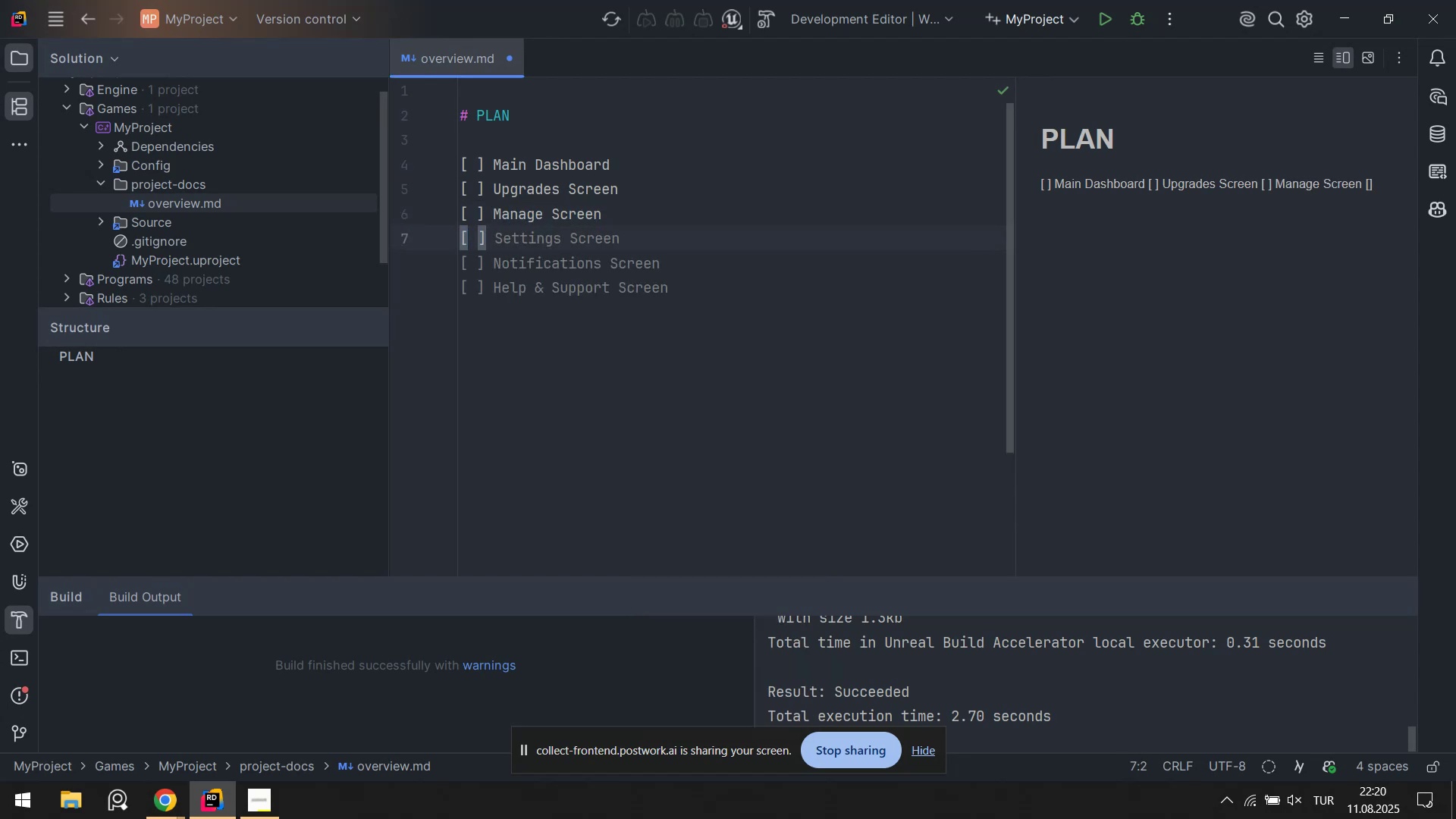 
key(Space)
 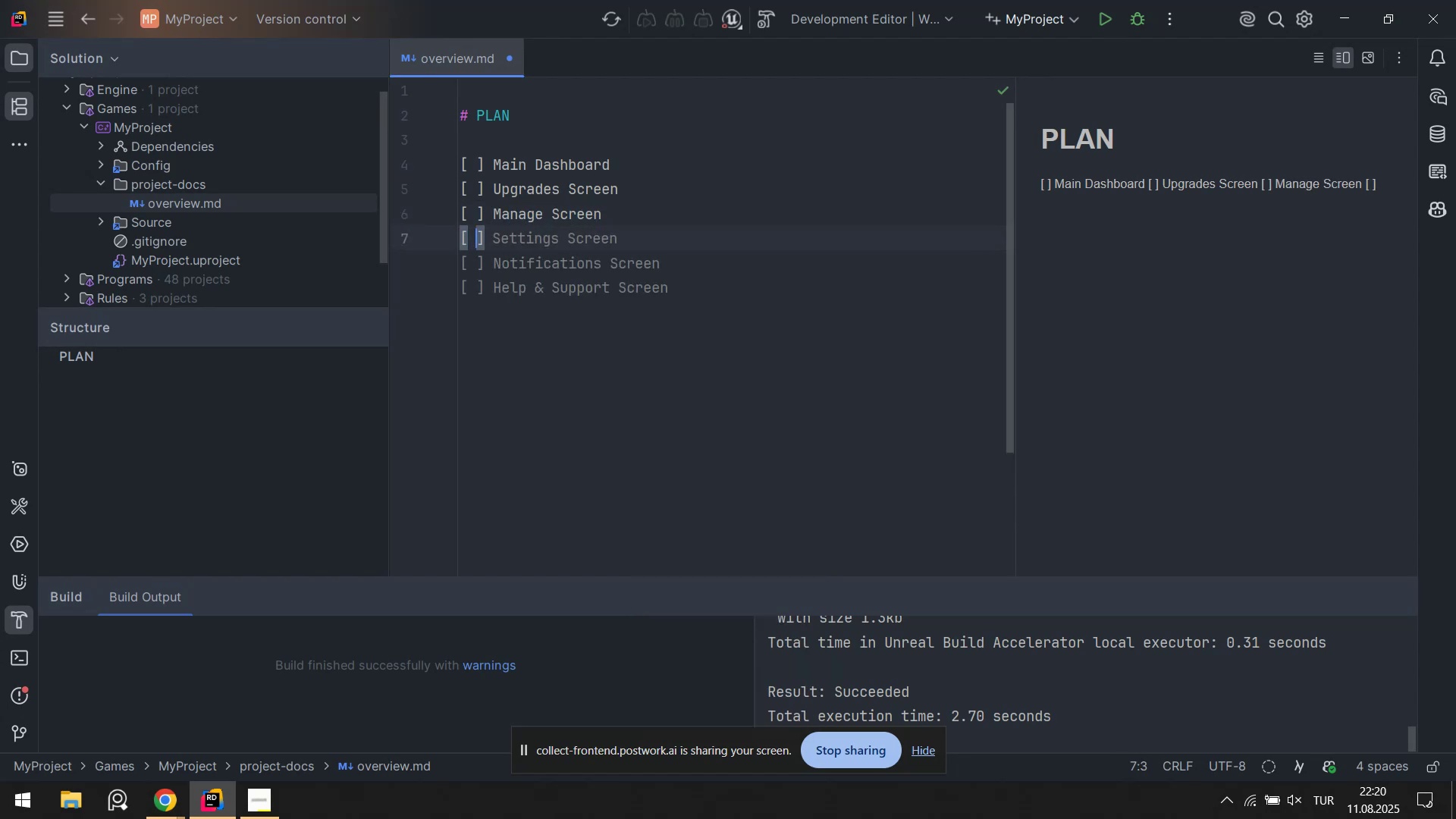 
key(Alt+Control+AltRight)
 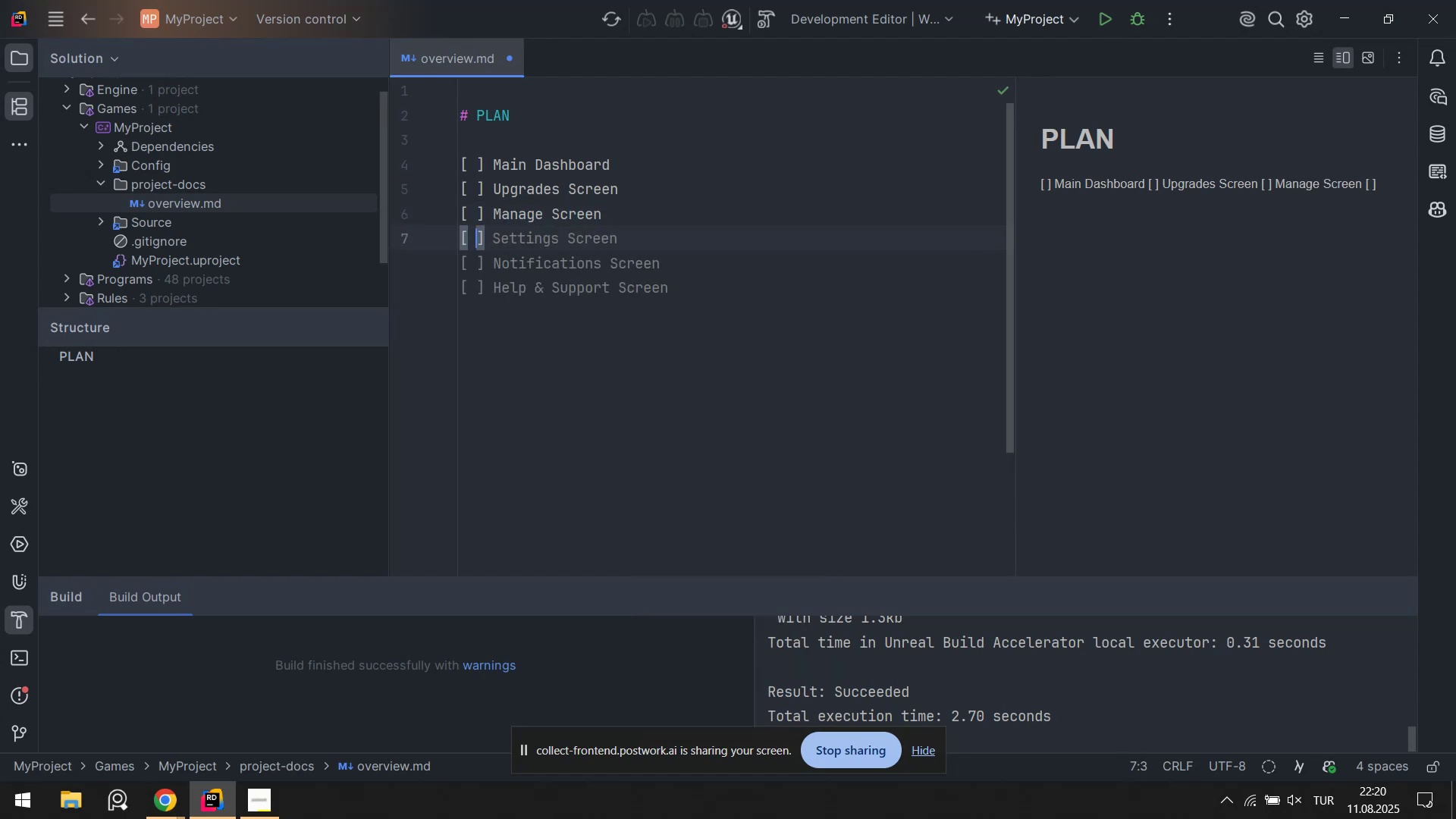 
key(Control+ControlLeft)
 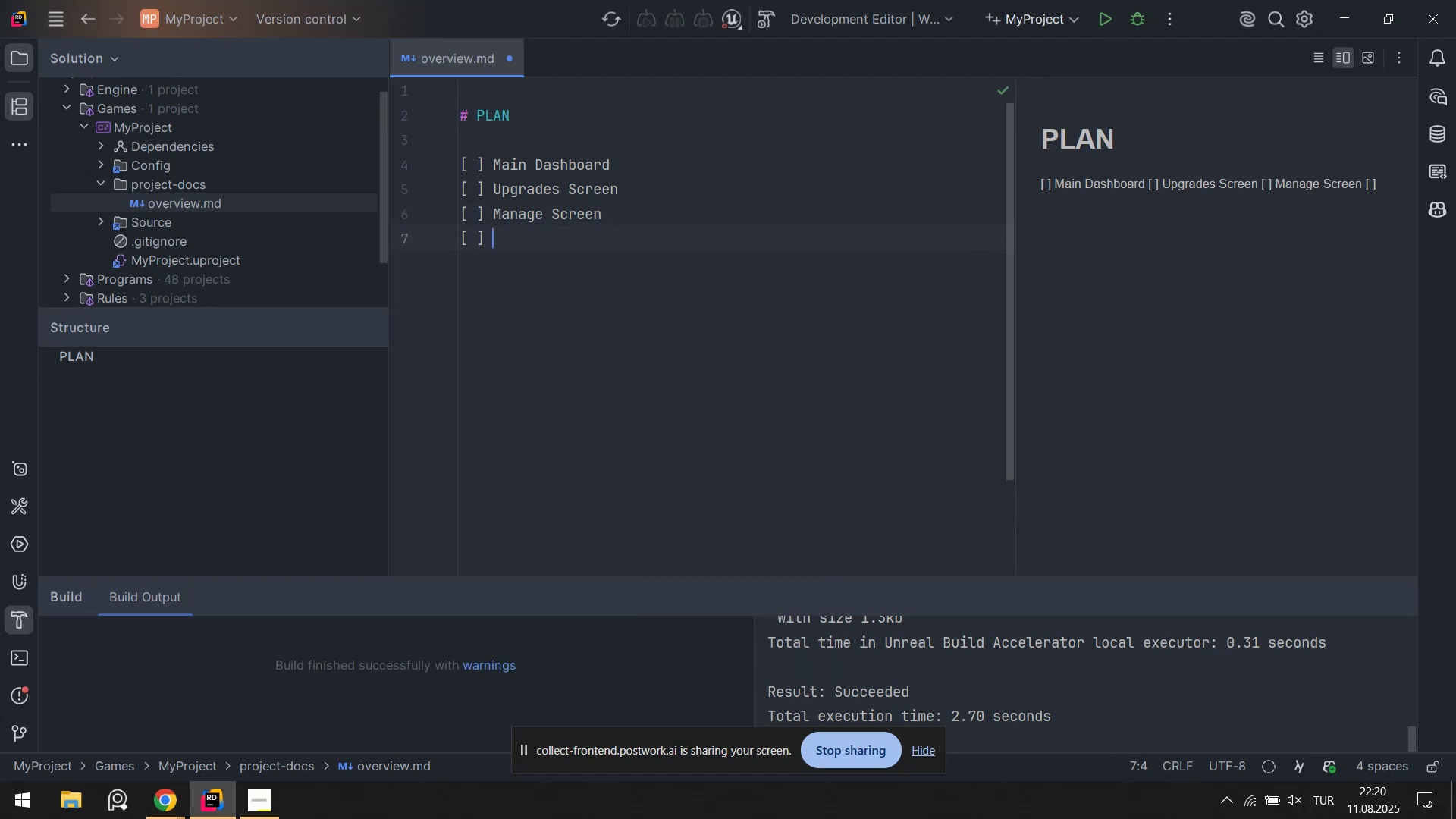 
key(Alt+Control+9)
 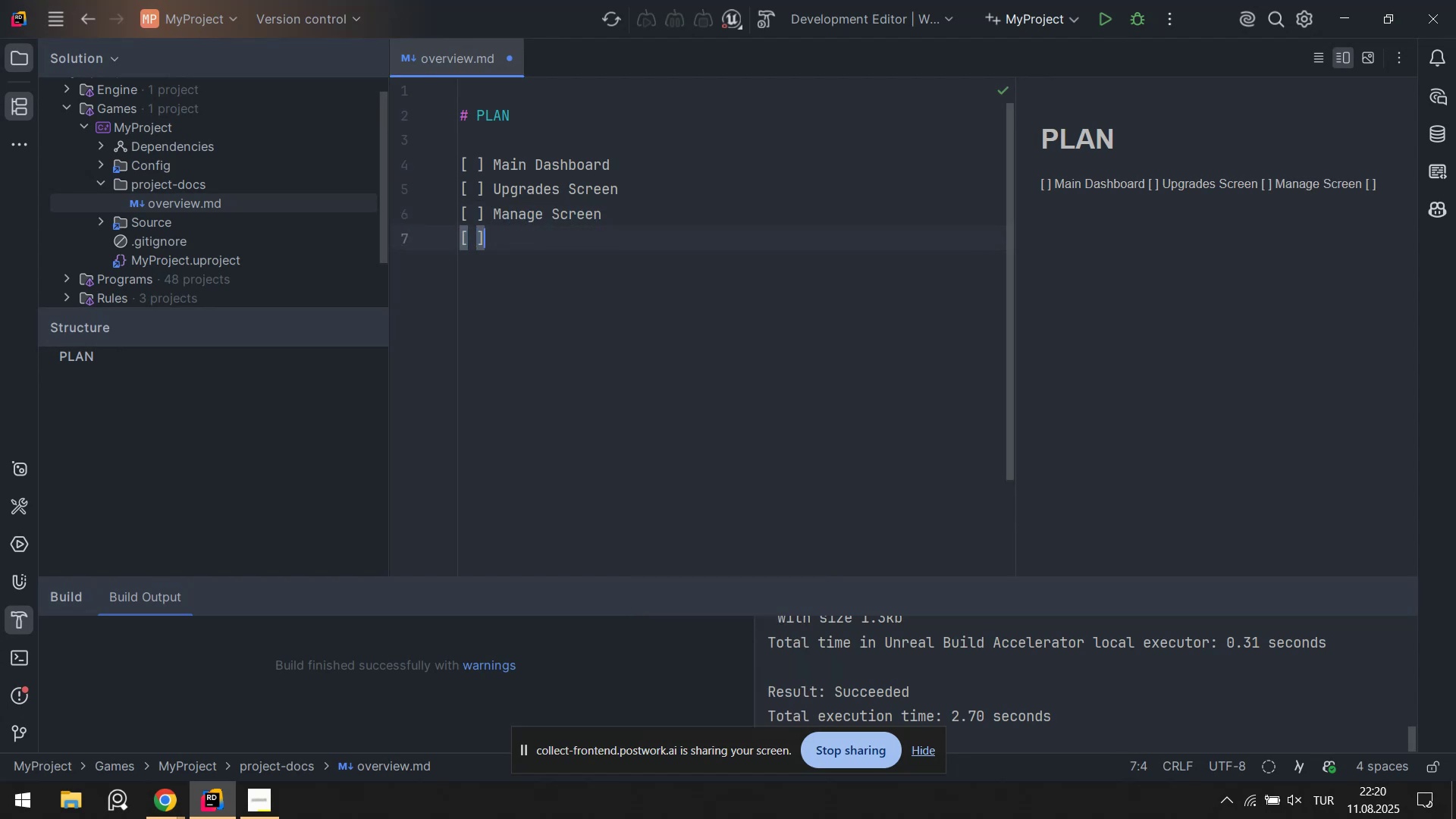 
type( M'lestones Screen)
 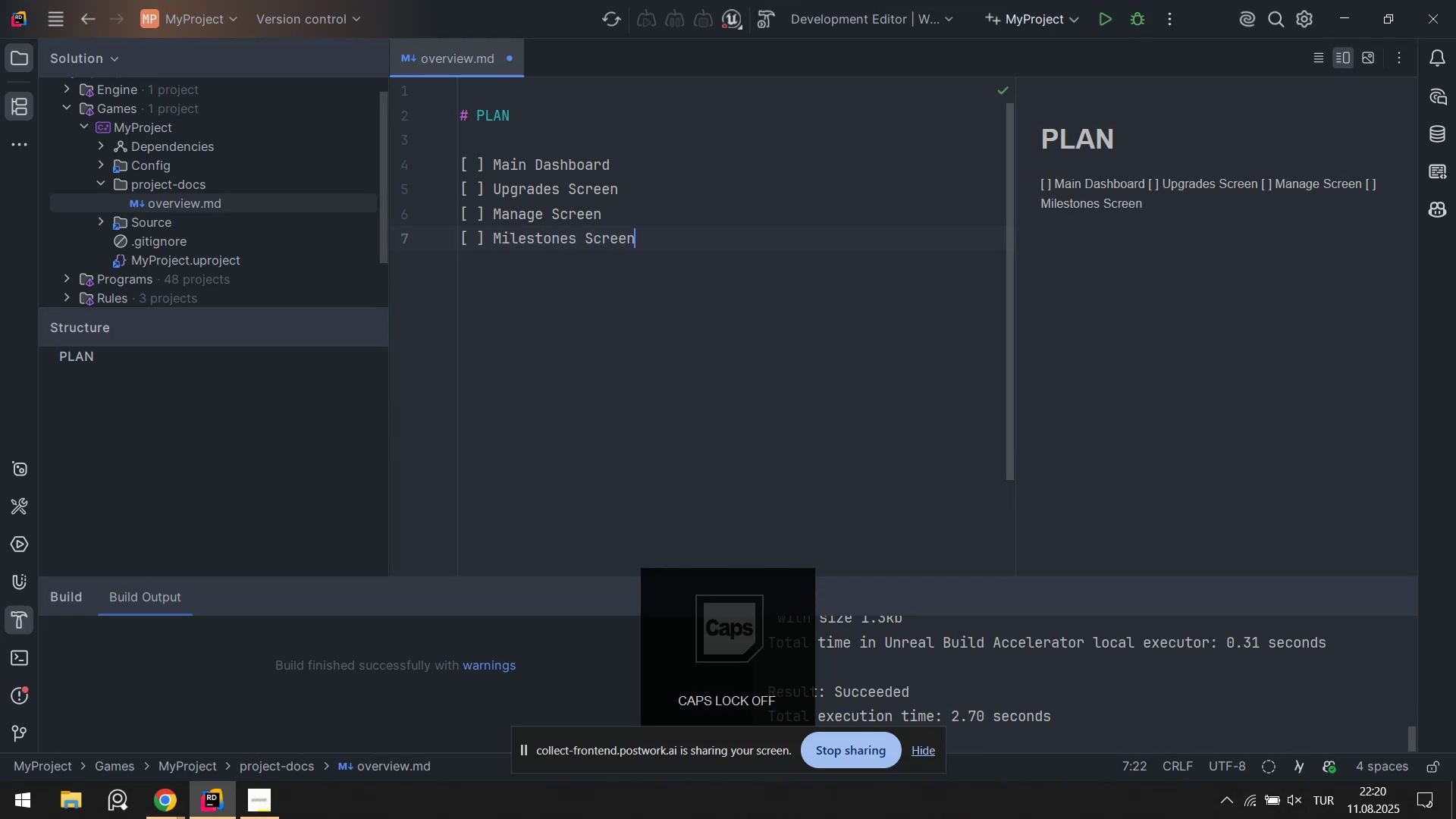 
key(Enter)
 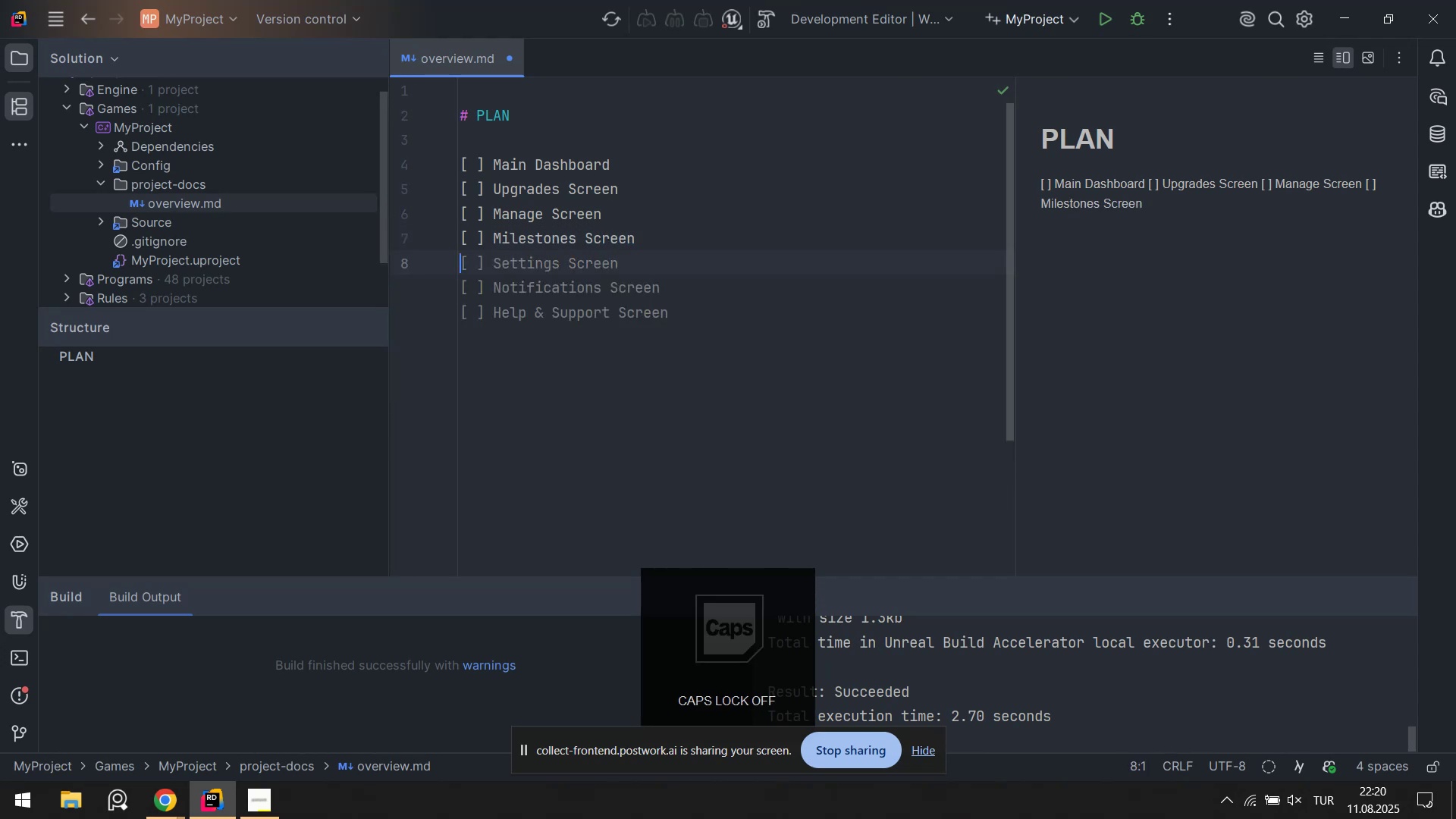 
key(Alt+Control+8)
 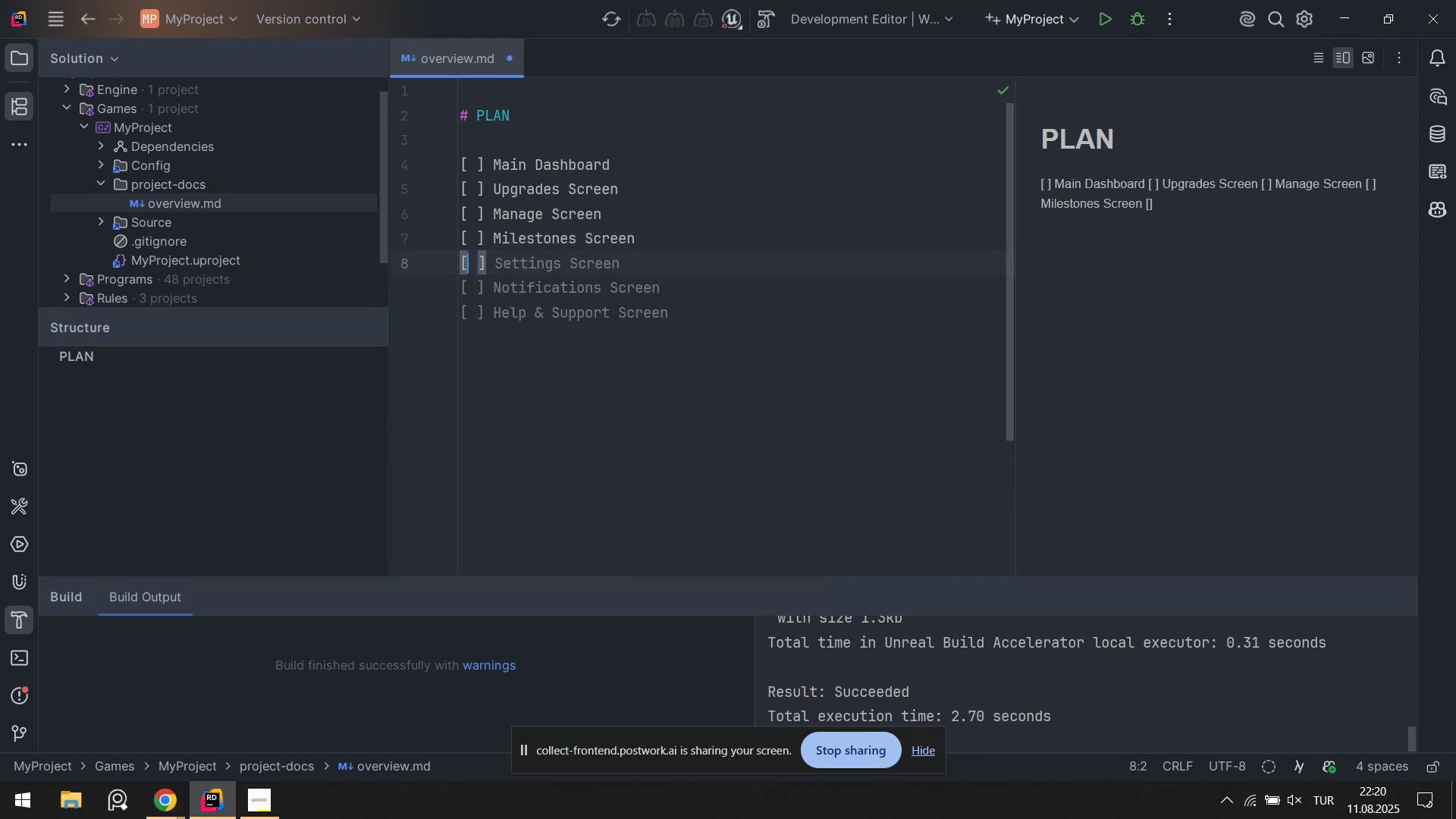 
key(Alt+Control+9)
 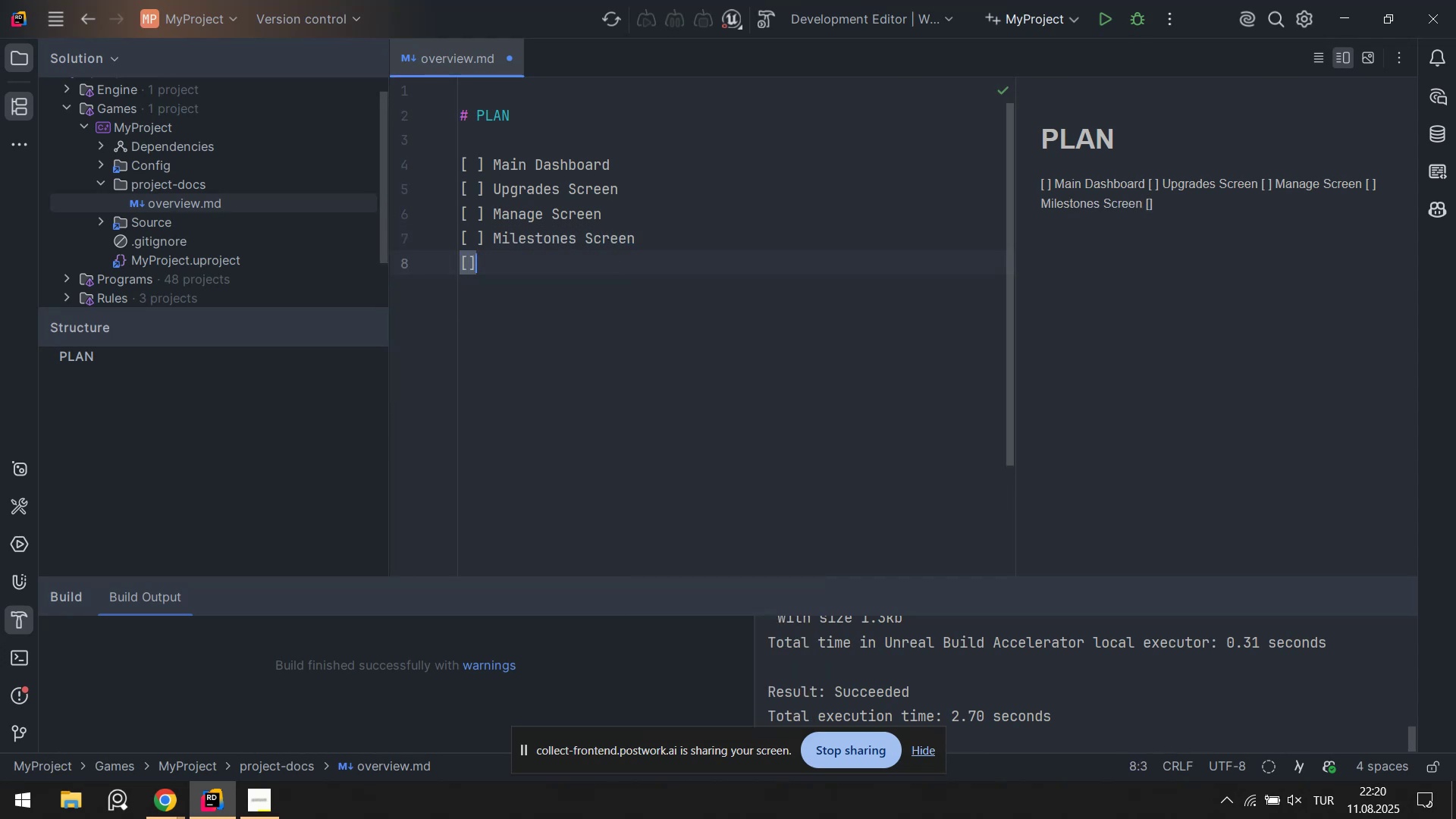 
type( Go)
key(Backspace)
type(o G'ral)
key(Backspace)
key(Backspace)
key(Backspace)
key(Backspace)
key(Backspace)
type(V'ral *prest'ge)
 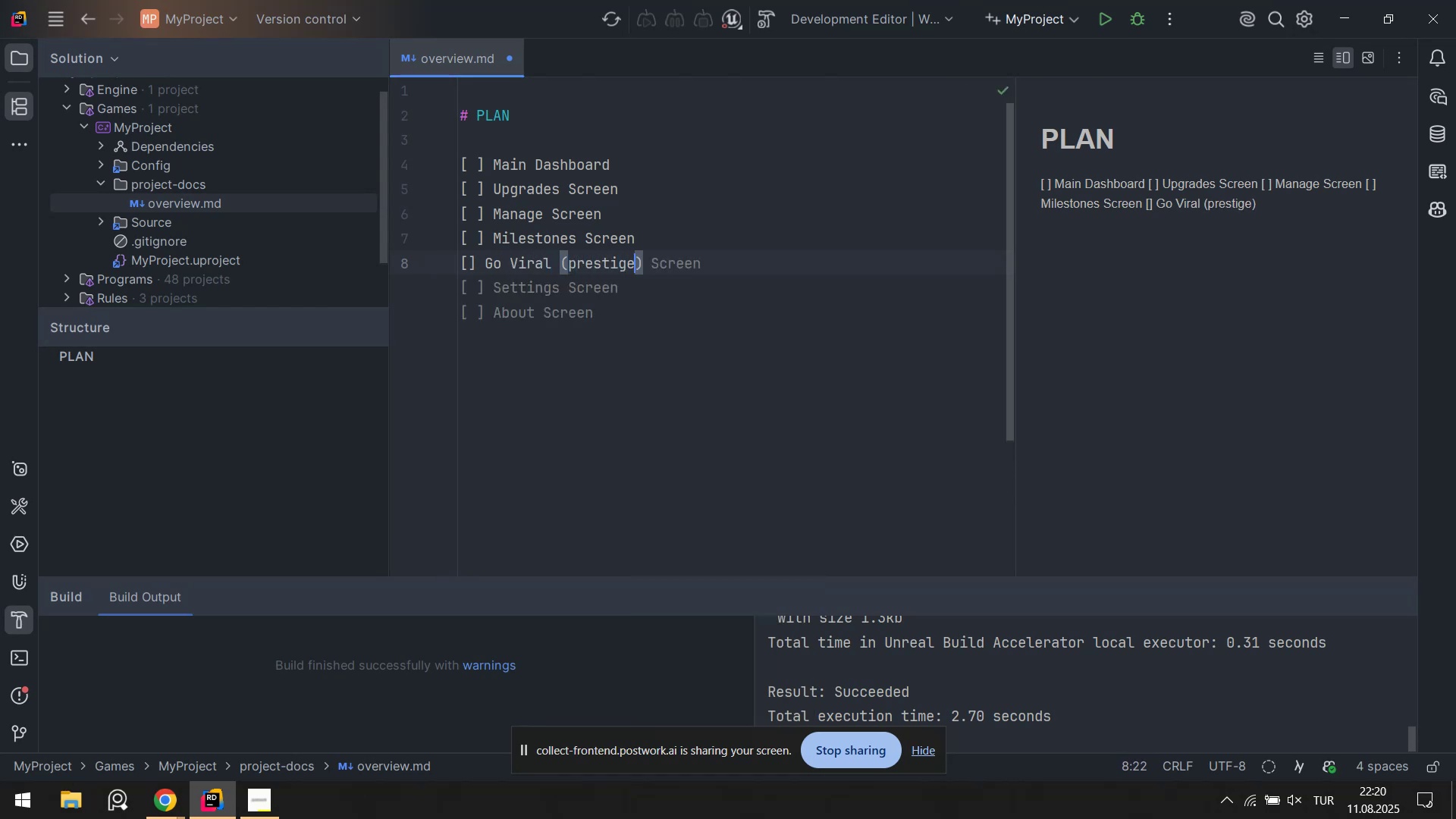 
key(ArrowRight)
 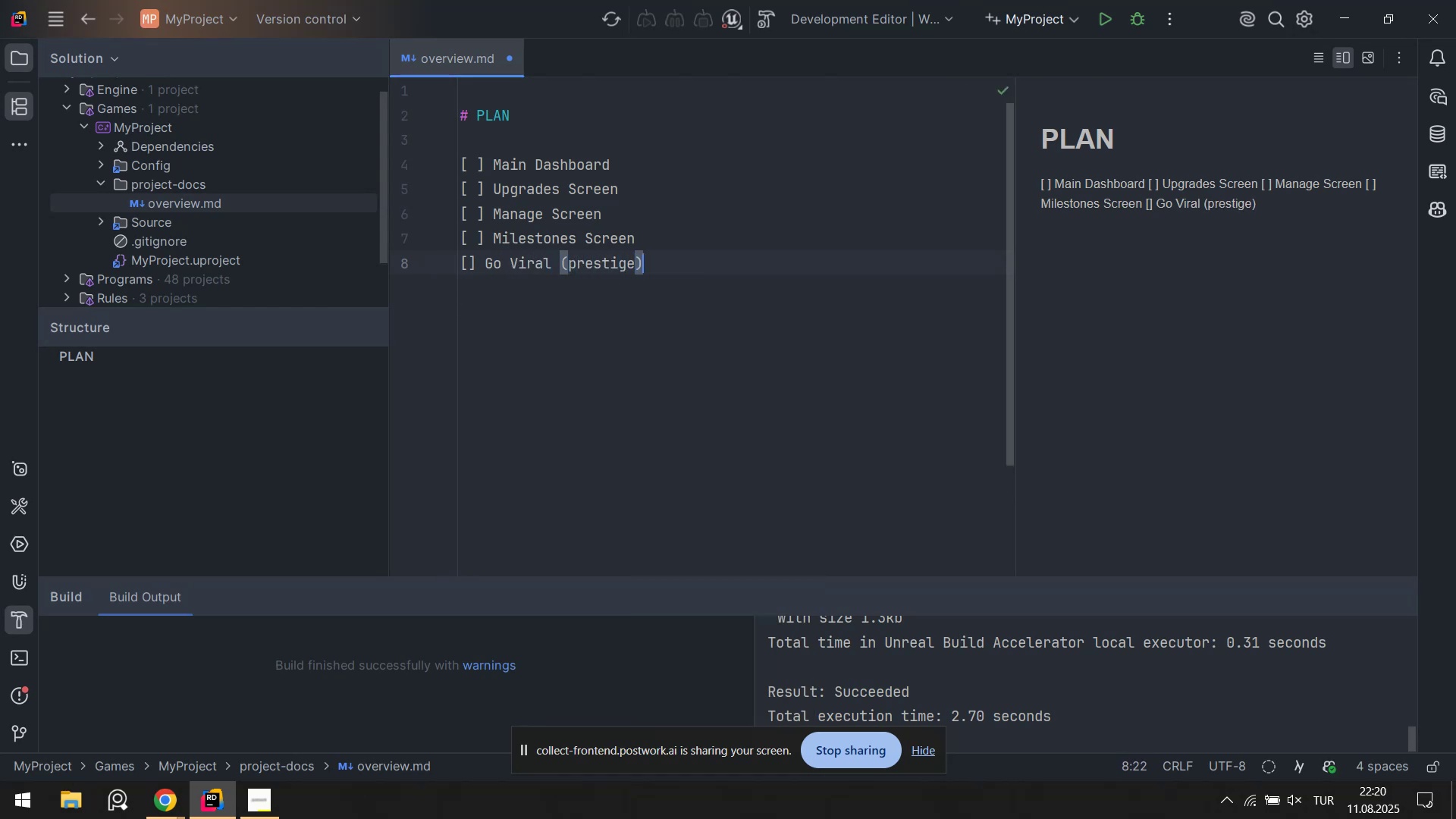 
type( screen)
 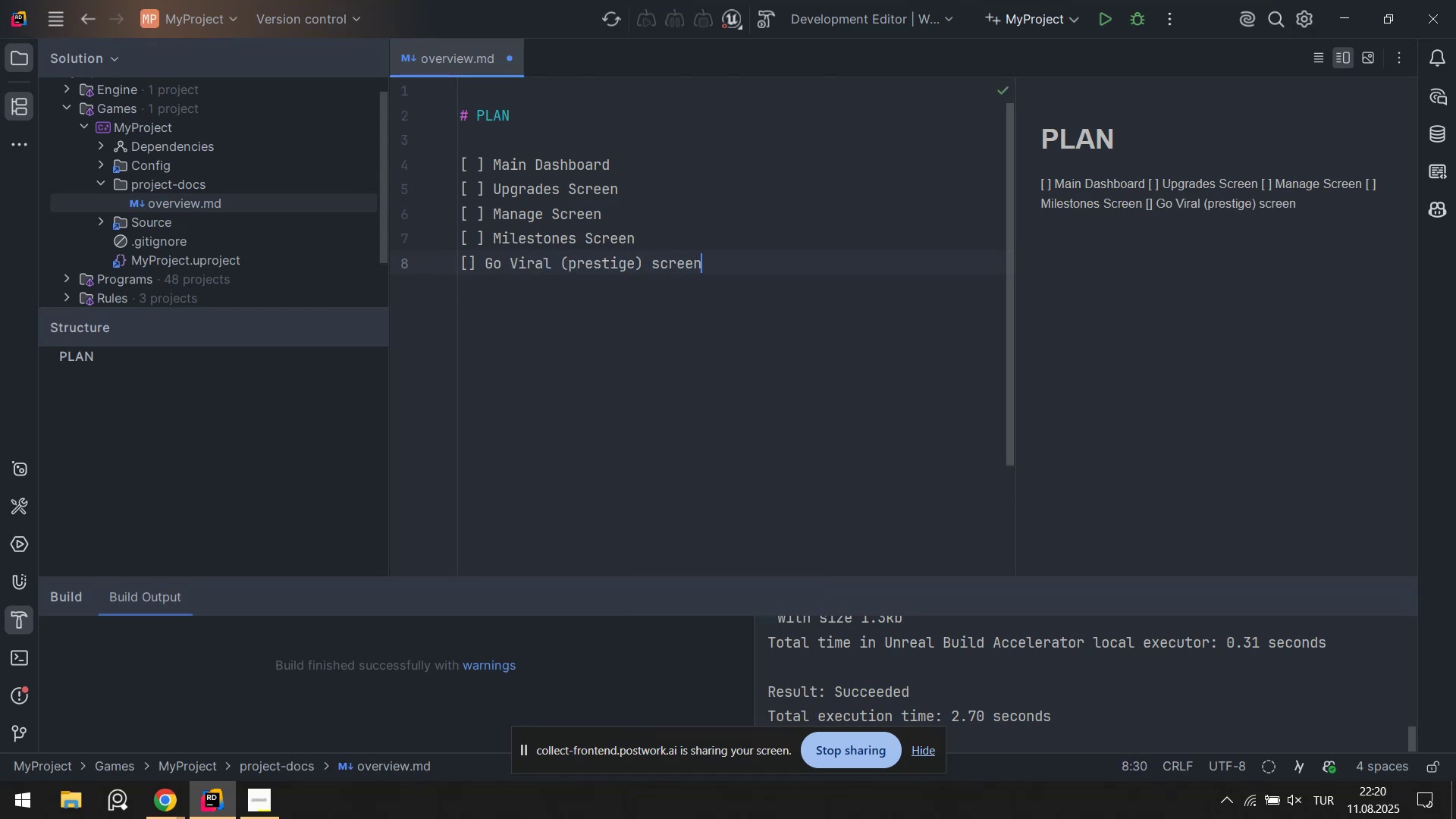 
key(Enter)
 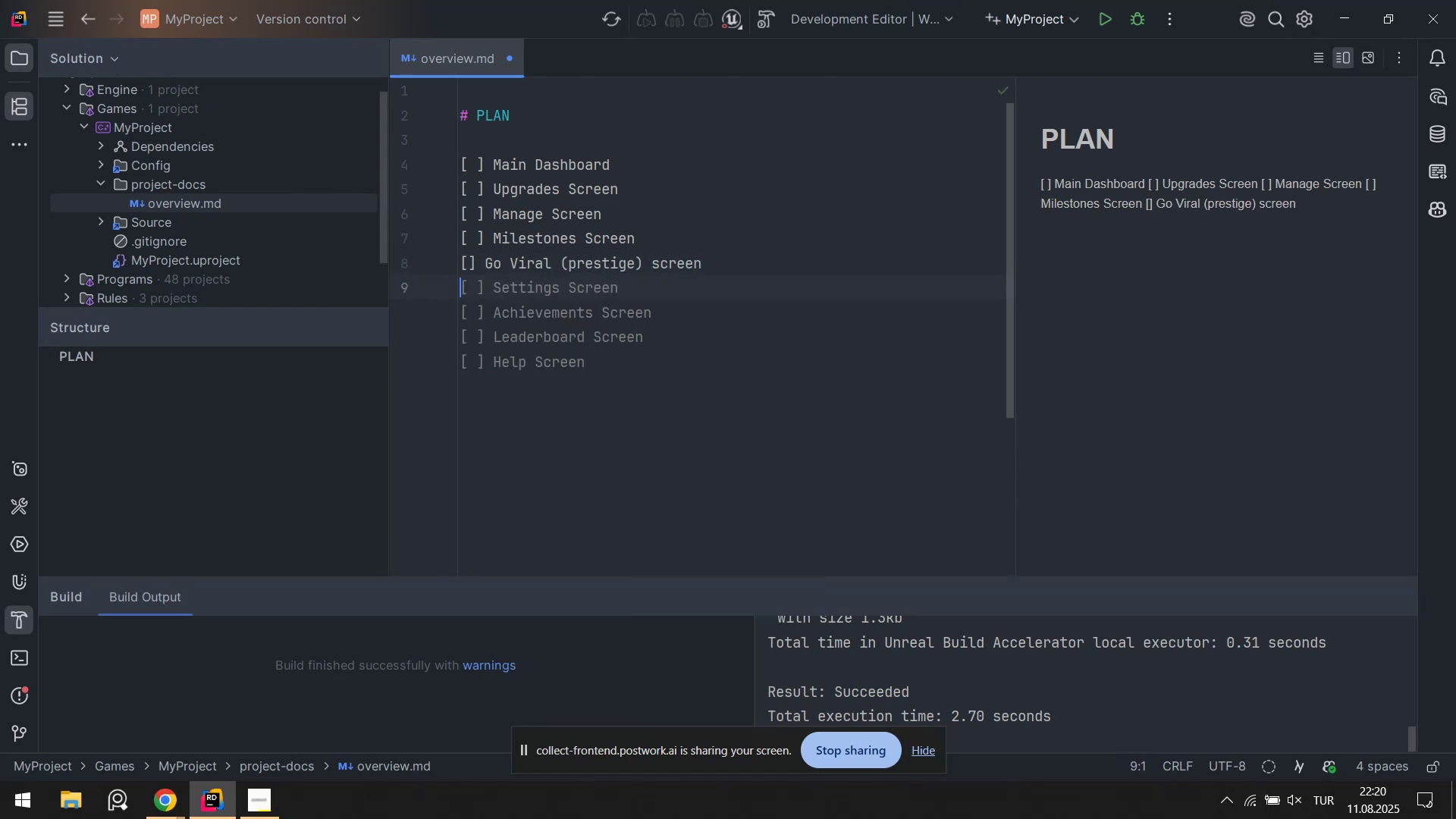 
key(Alt+Control+8)
 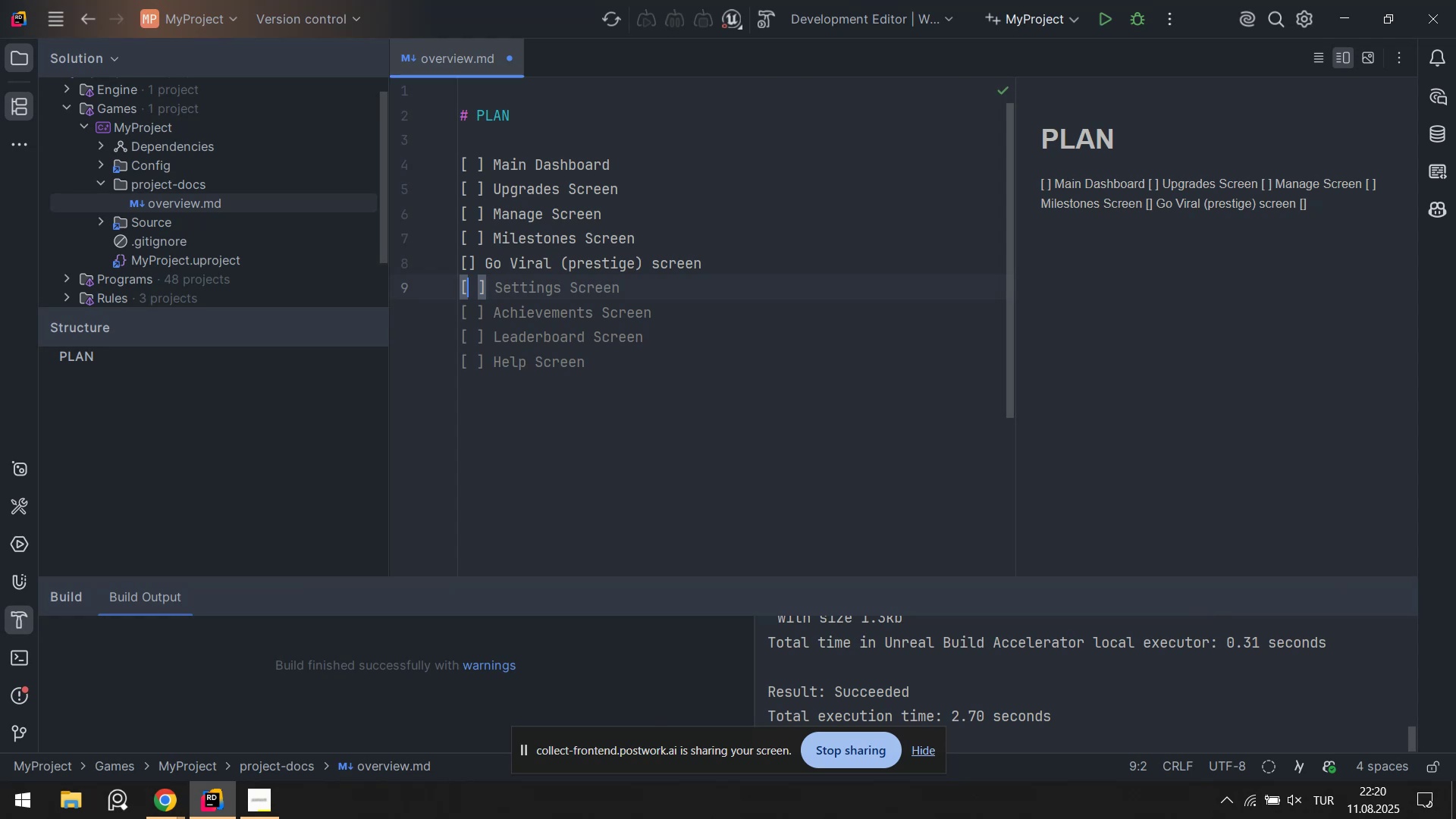 
key(Space)
 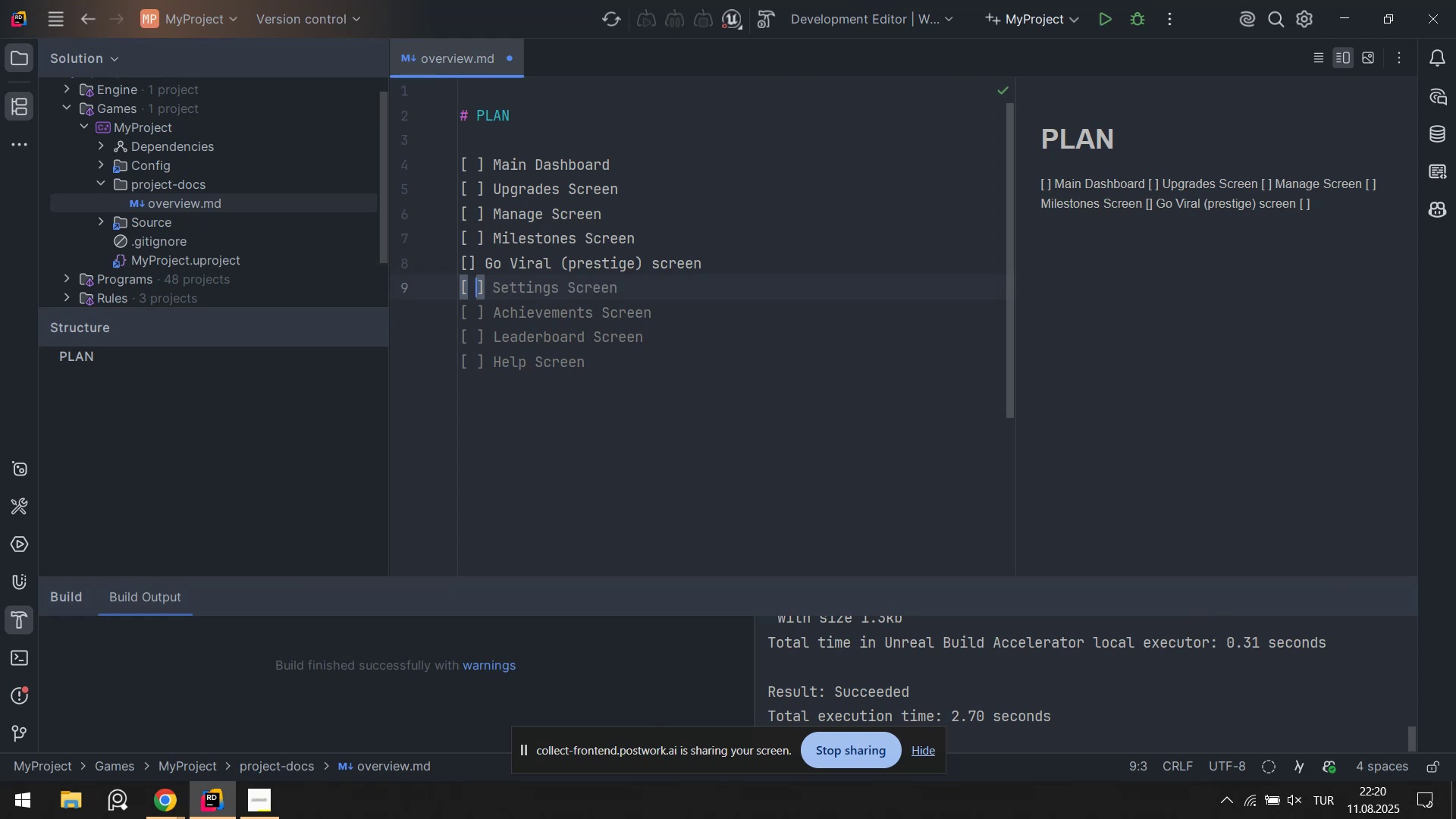 
key(Control+ControlLeft)
 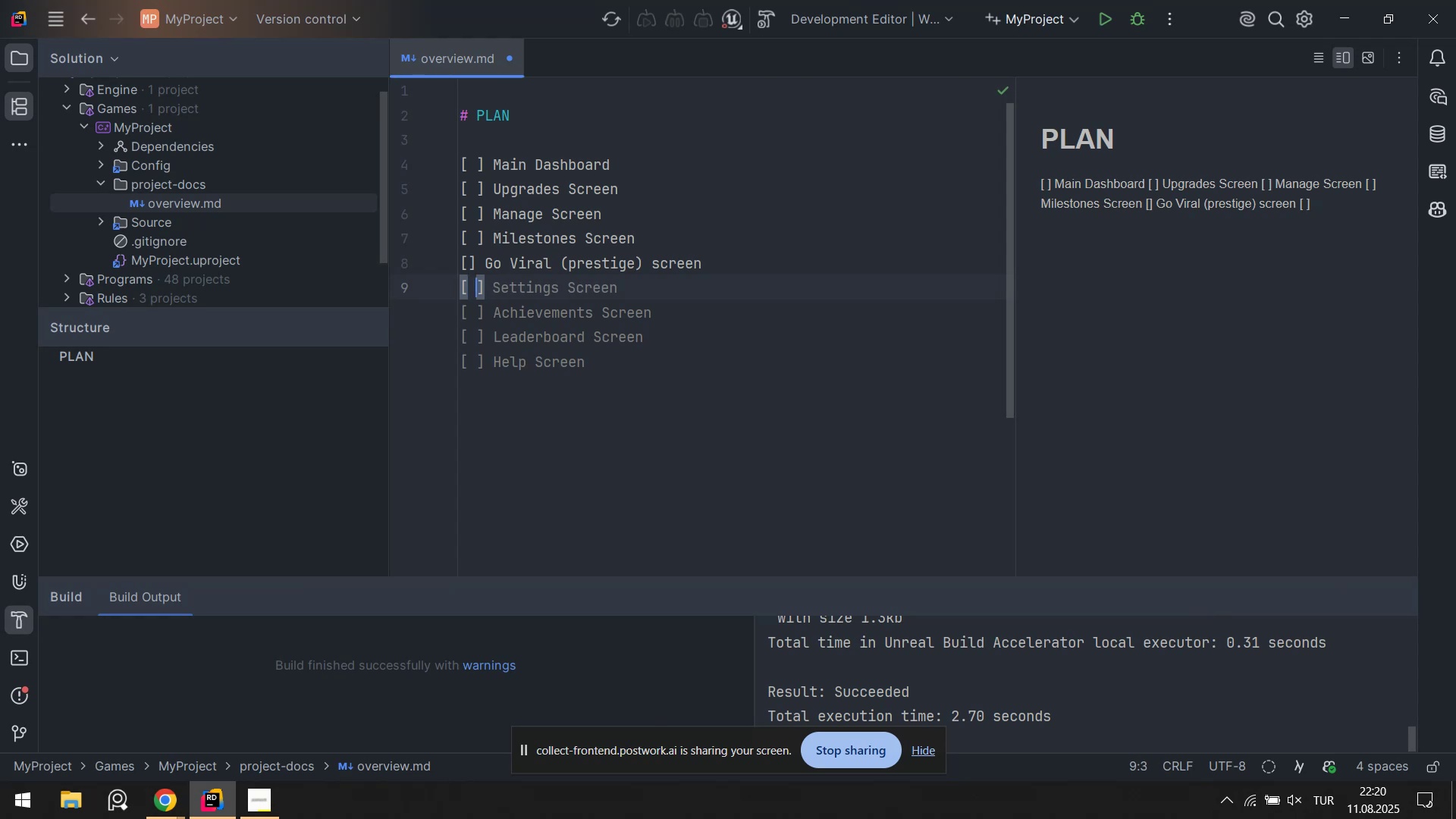 
key(Alt+Control+AltRight)
 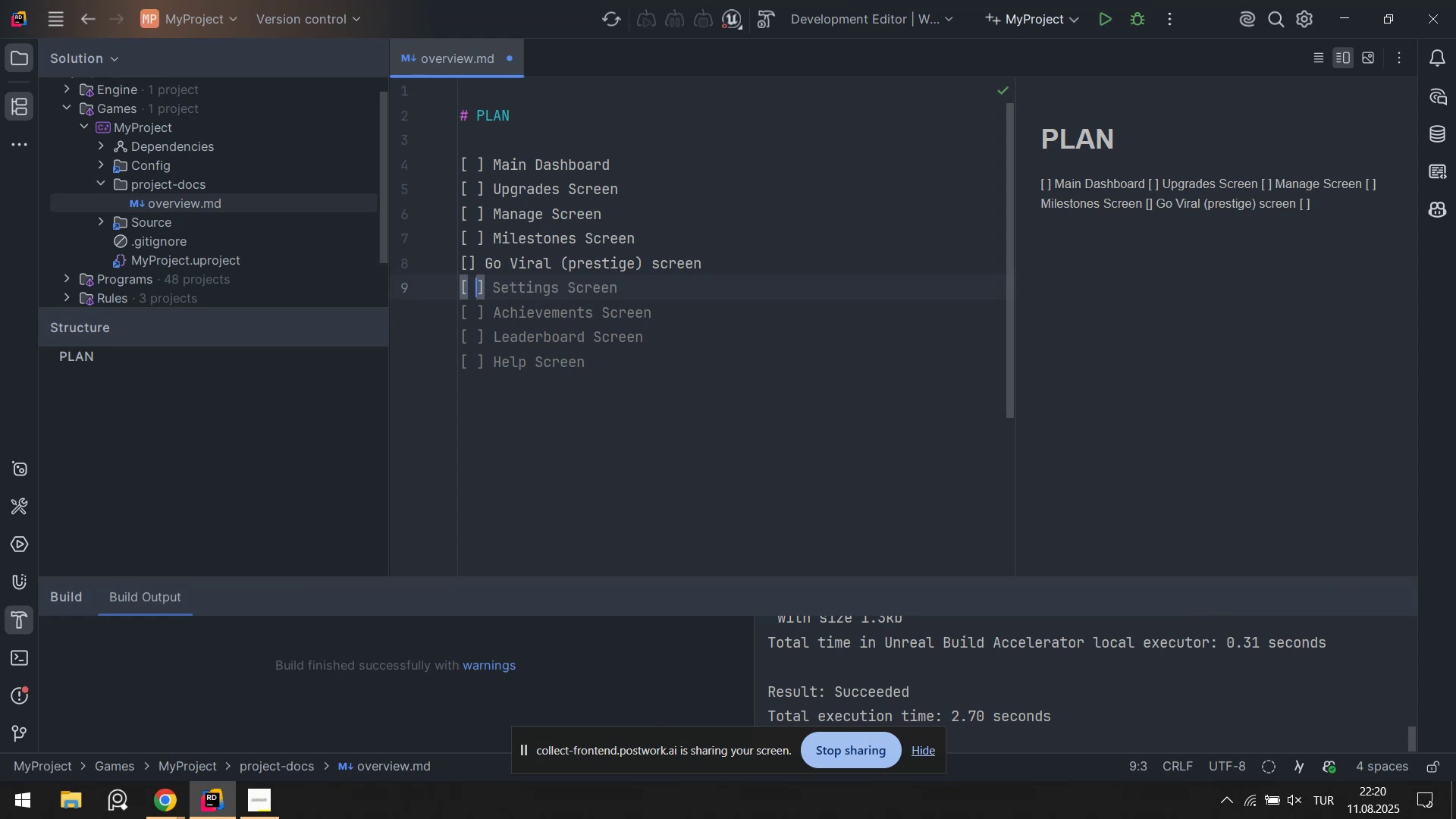 
key(Alt+Control+9)
 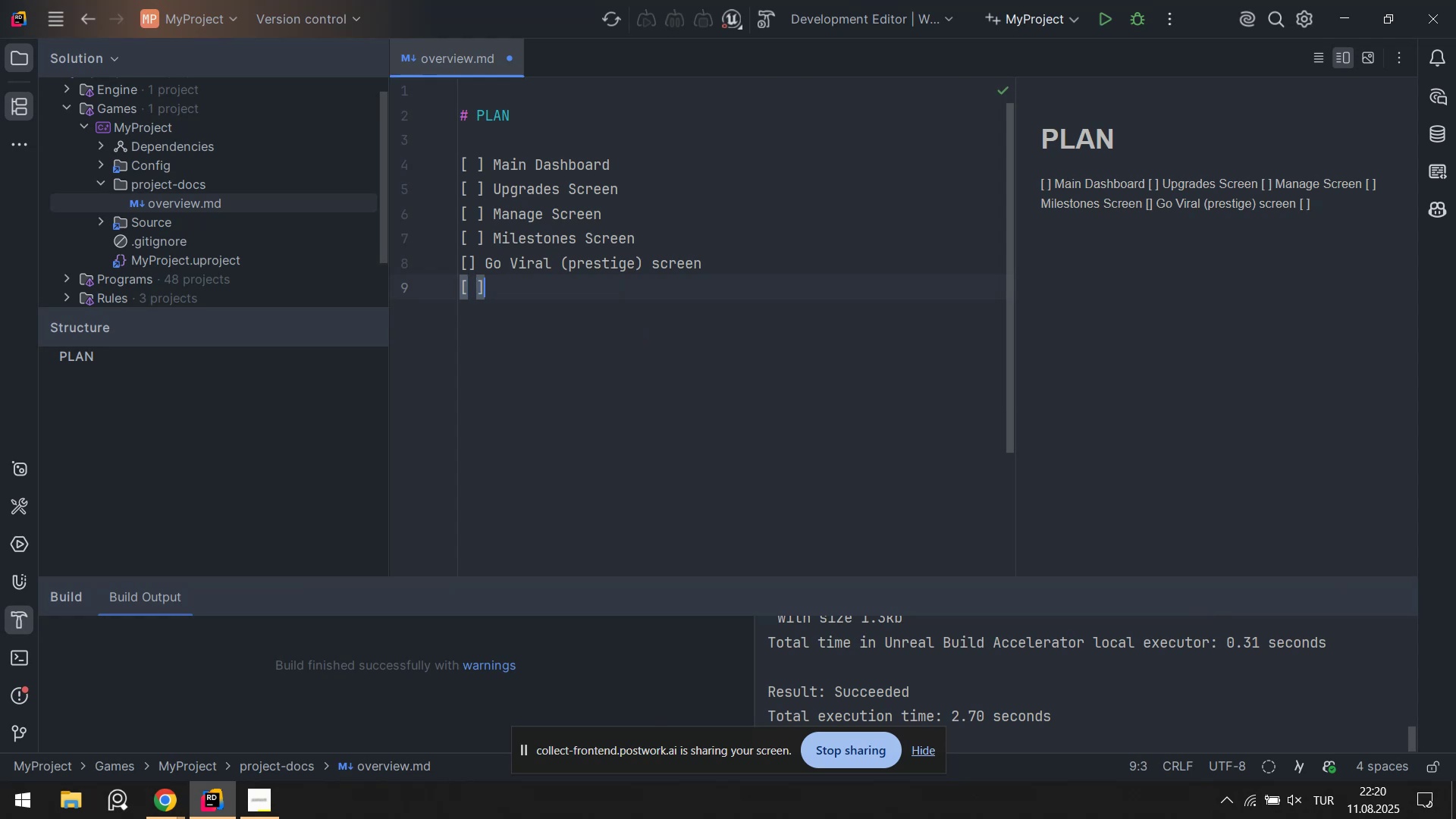 
type( Ranks *leado)
key(Backspace)
type(erboards( screen)
 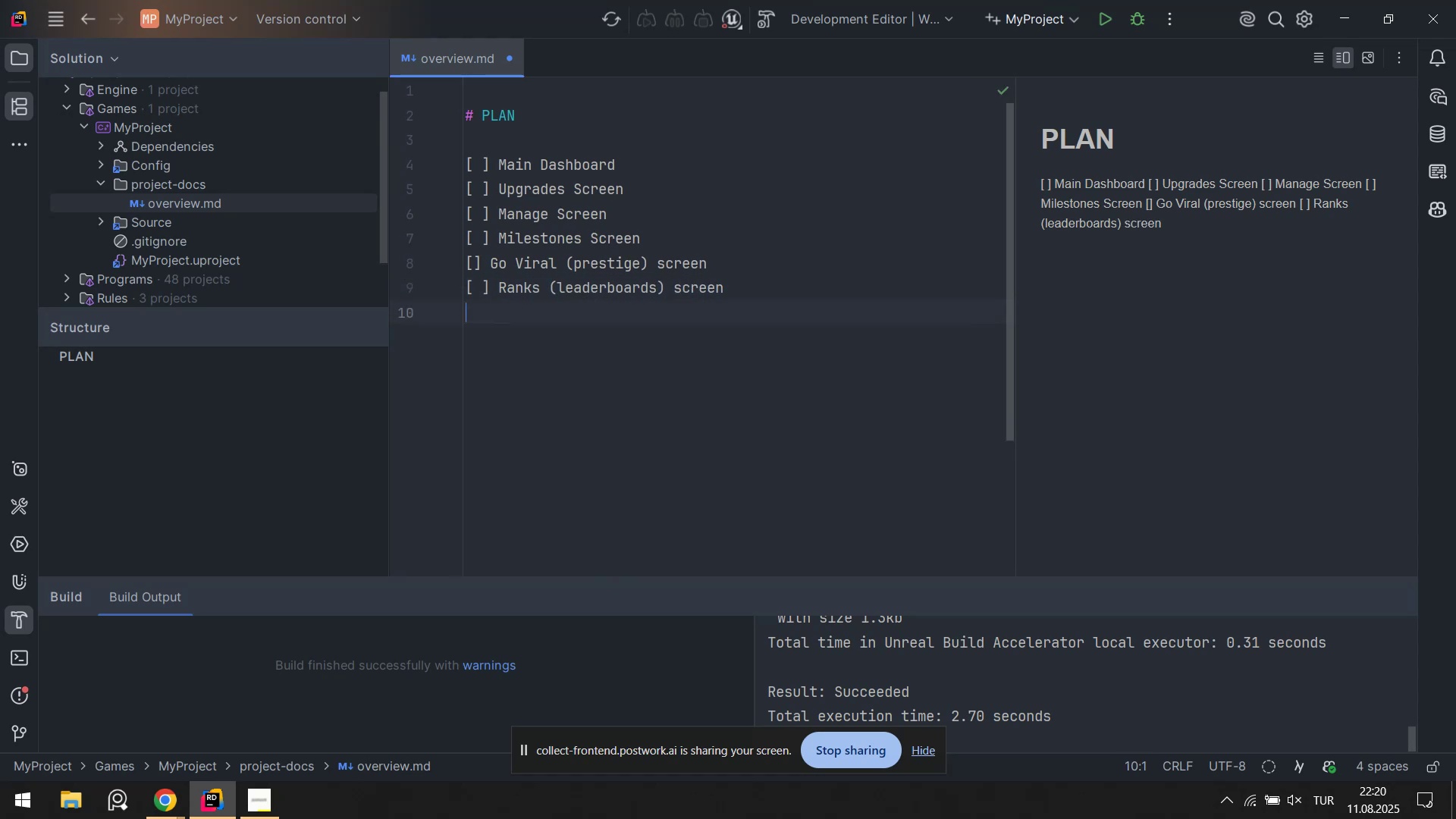 
 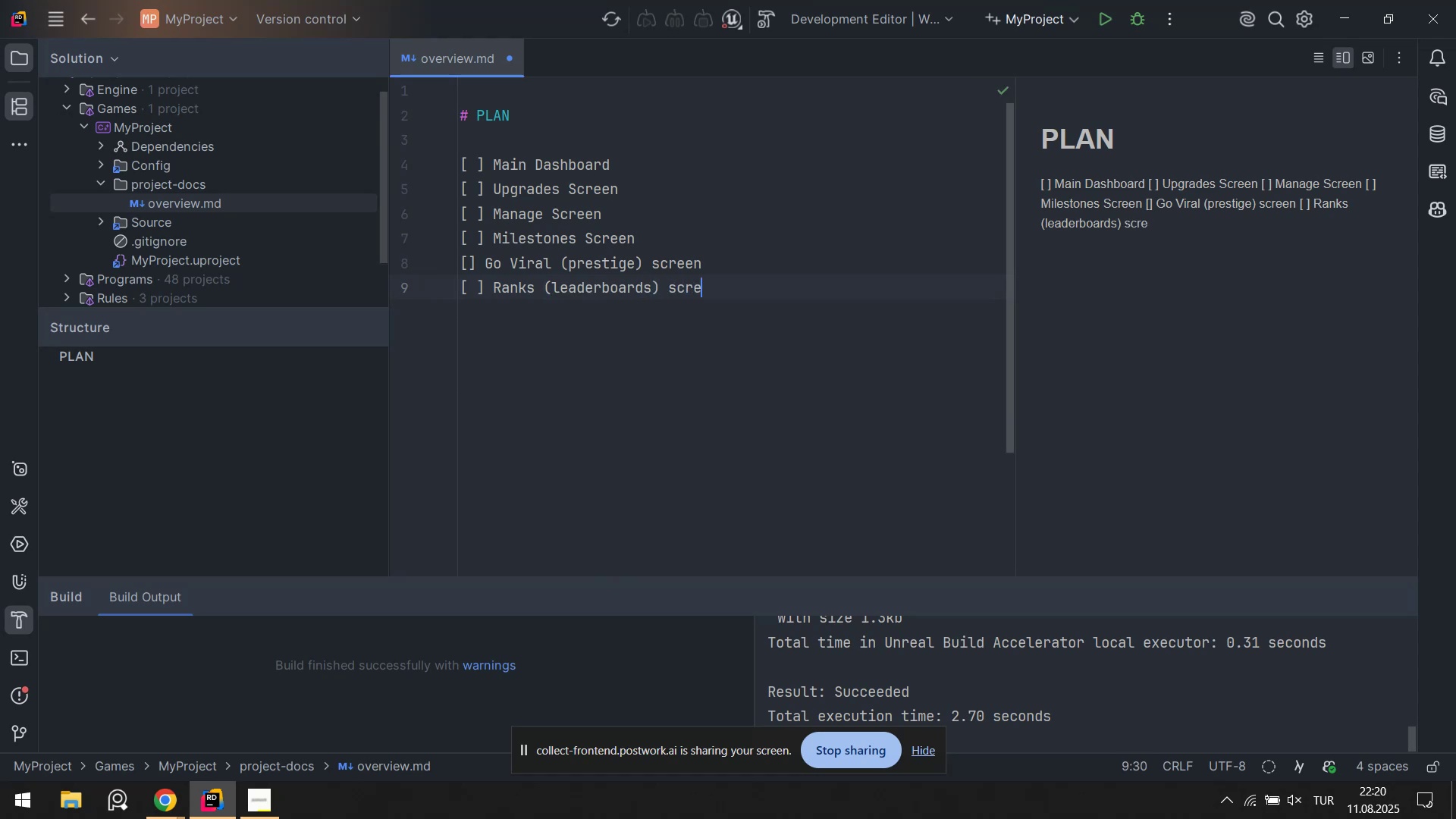 
key(Enter)
 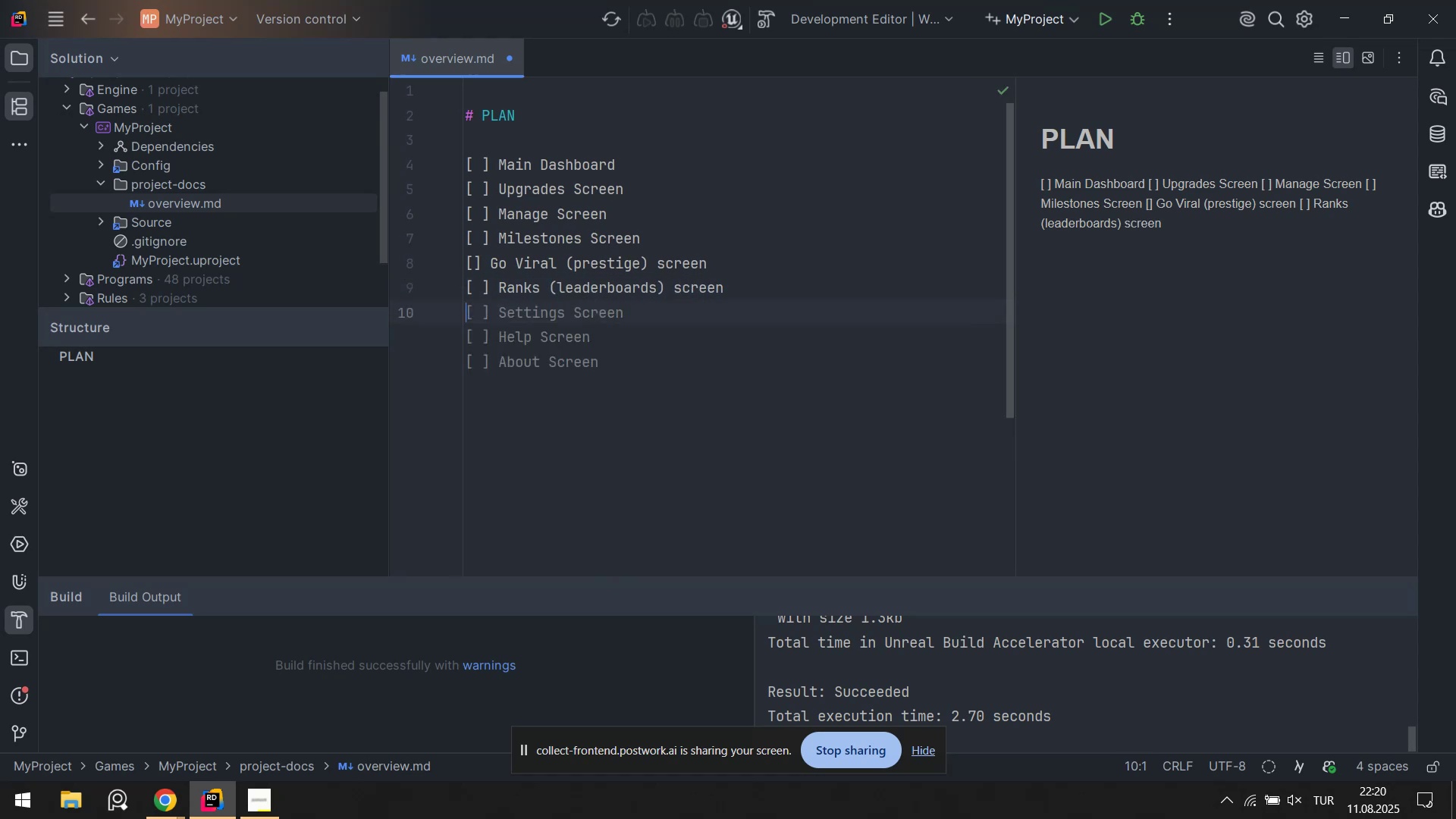 
key(Alt+Control+8)
 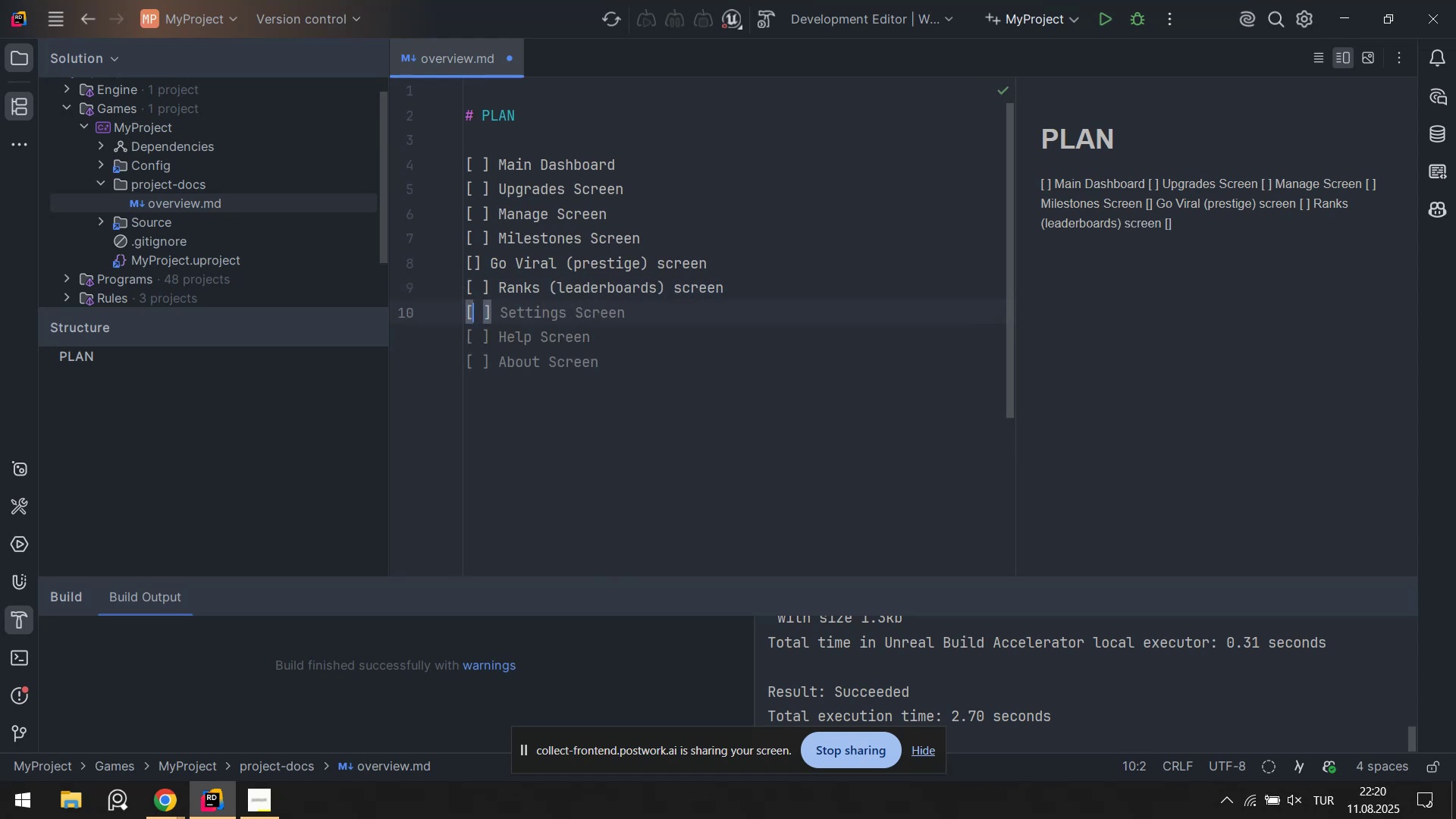 
key(Alt+Shift+ShiftLeft)
 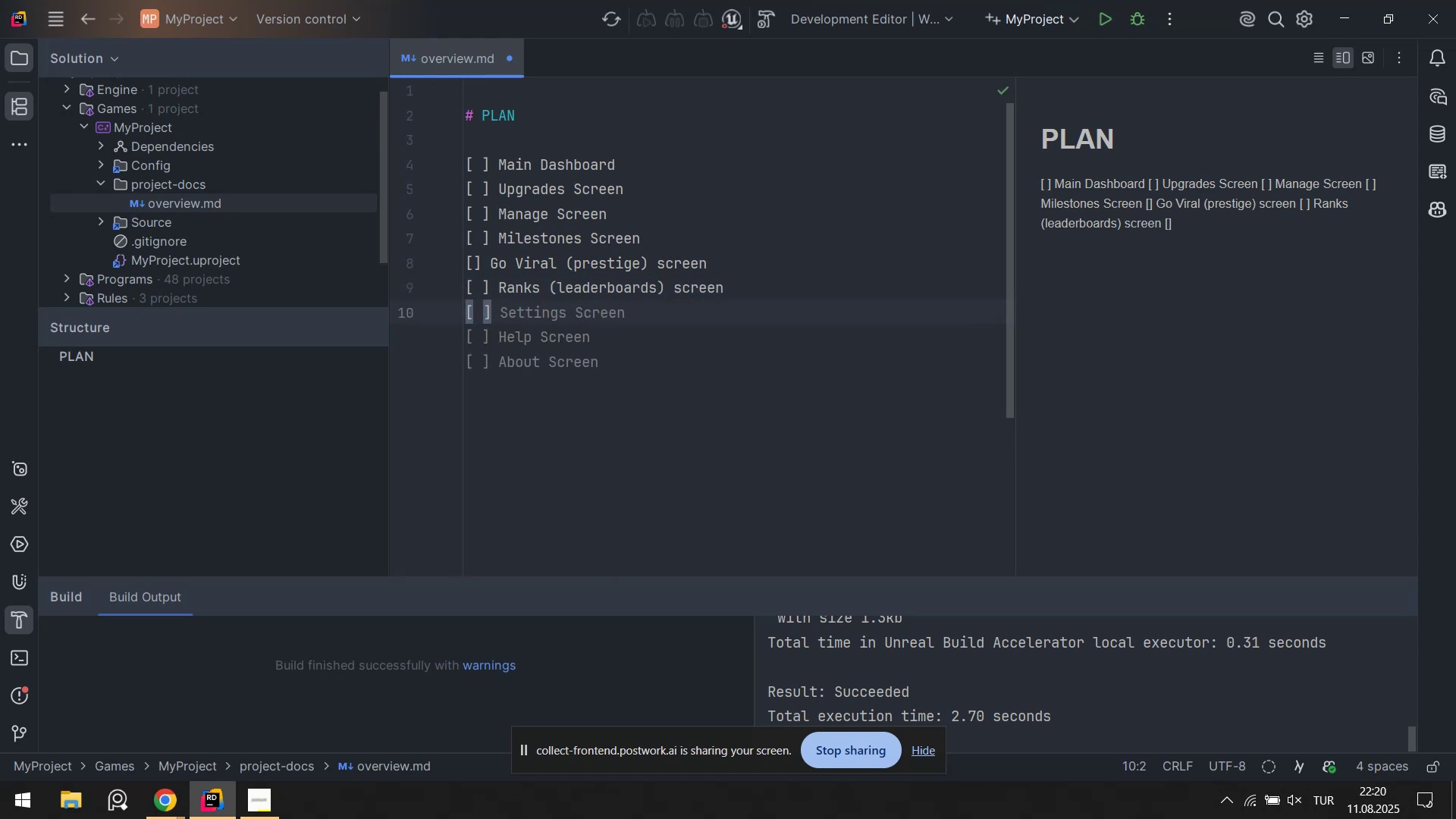 
key(Alt+Shift+F)
 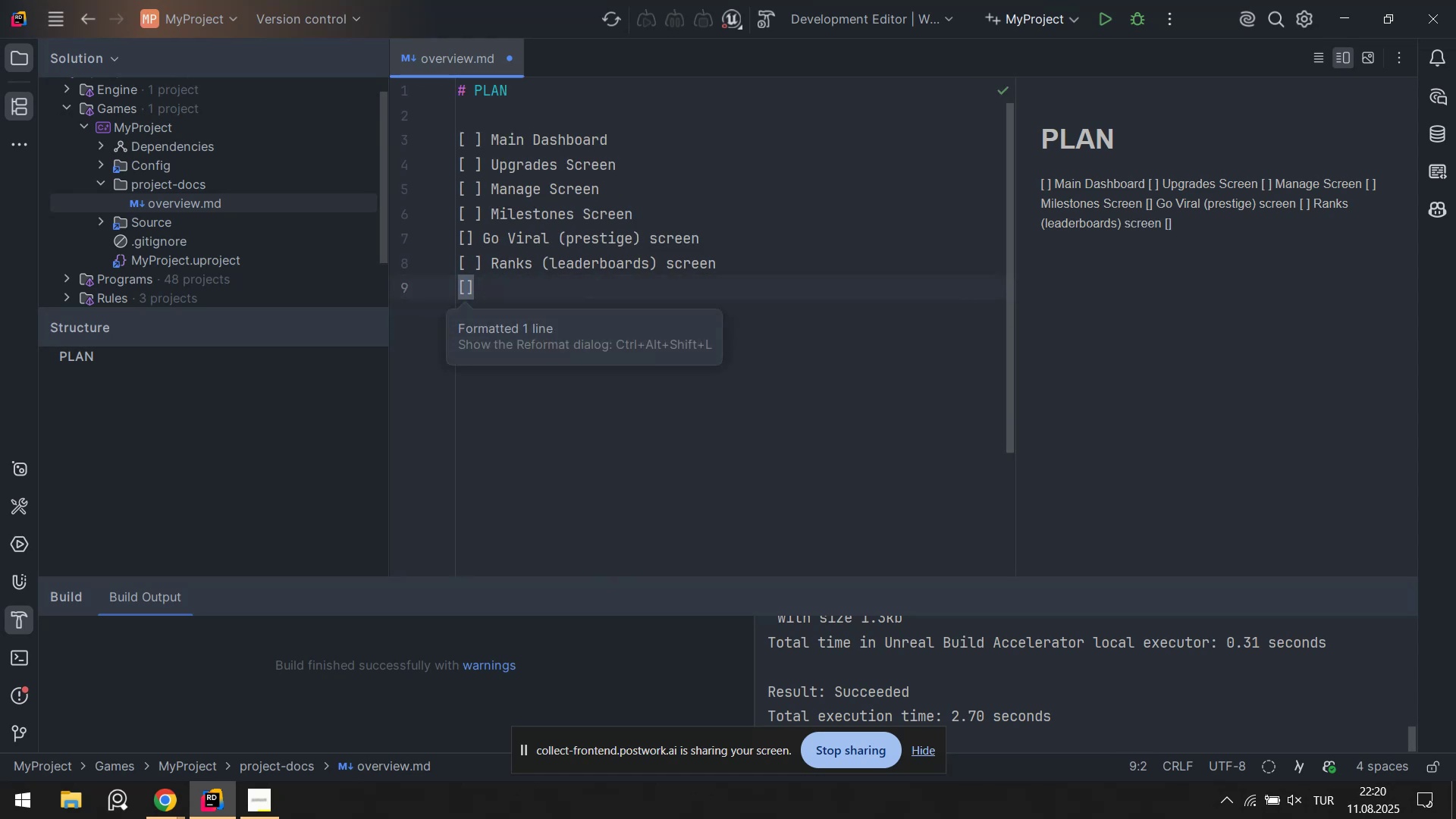 
key(ArrowUp)
 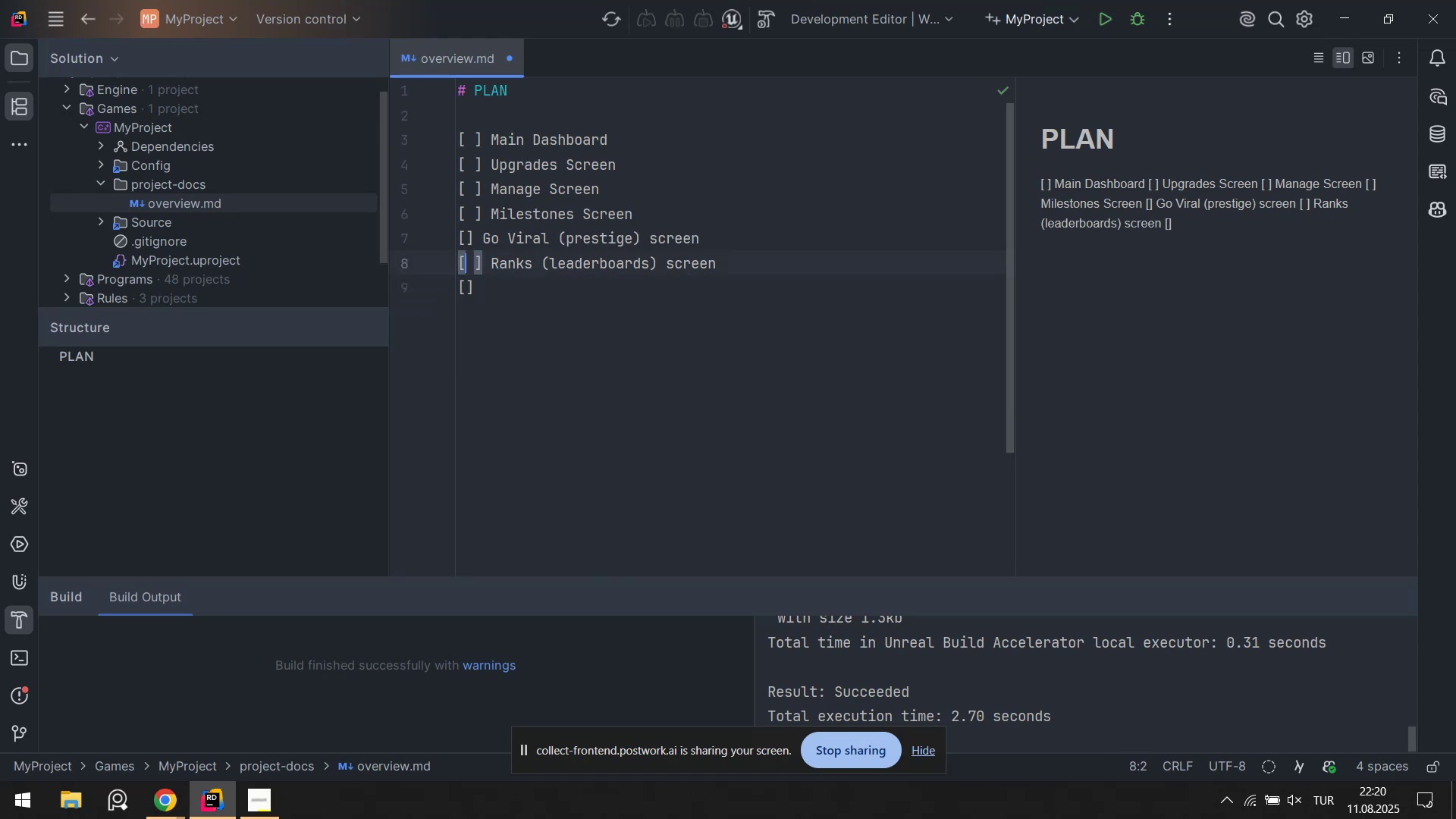 
key(ArrowUp)
 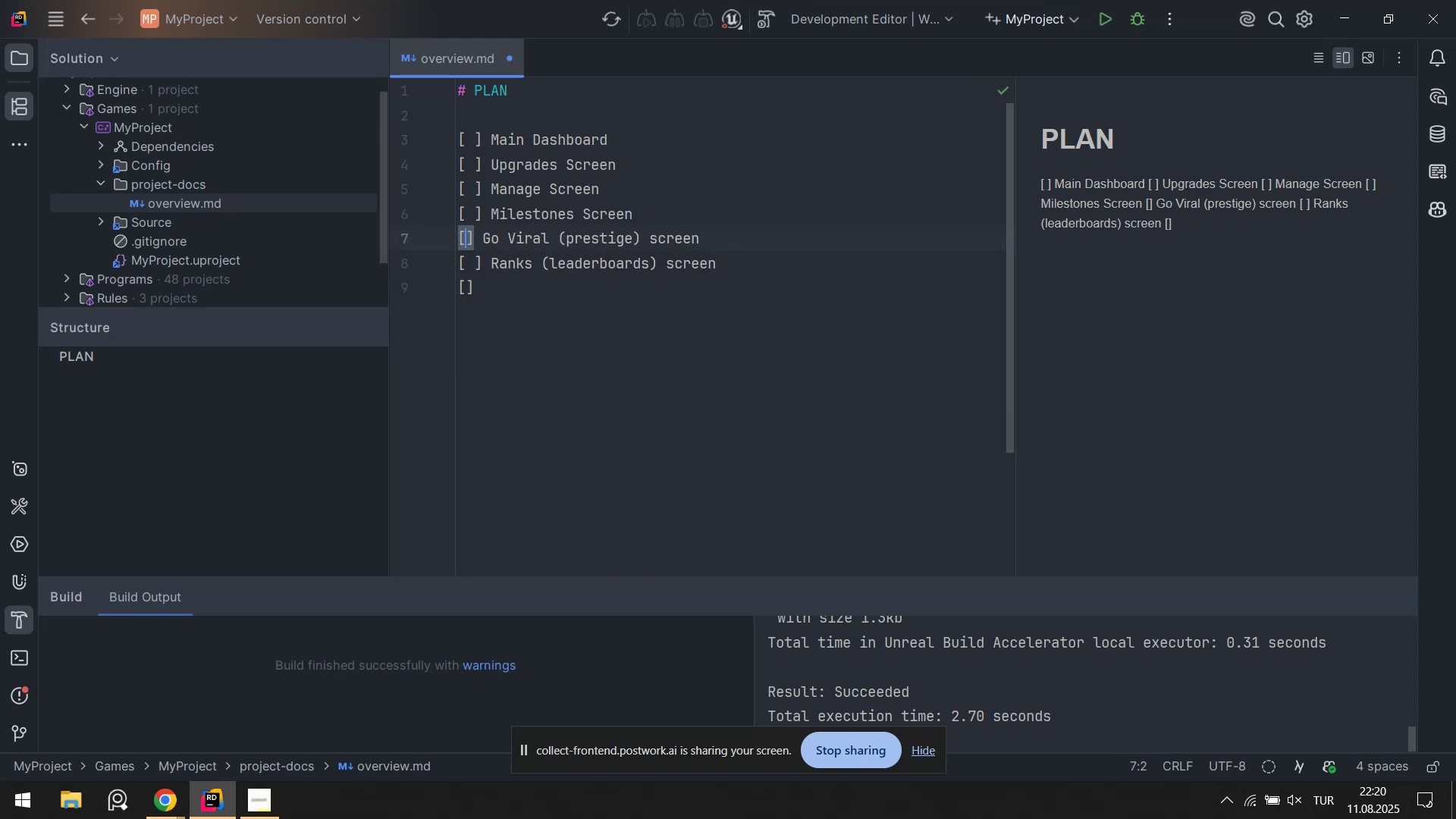 
key(ArrowUp)
 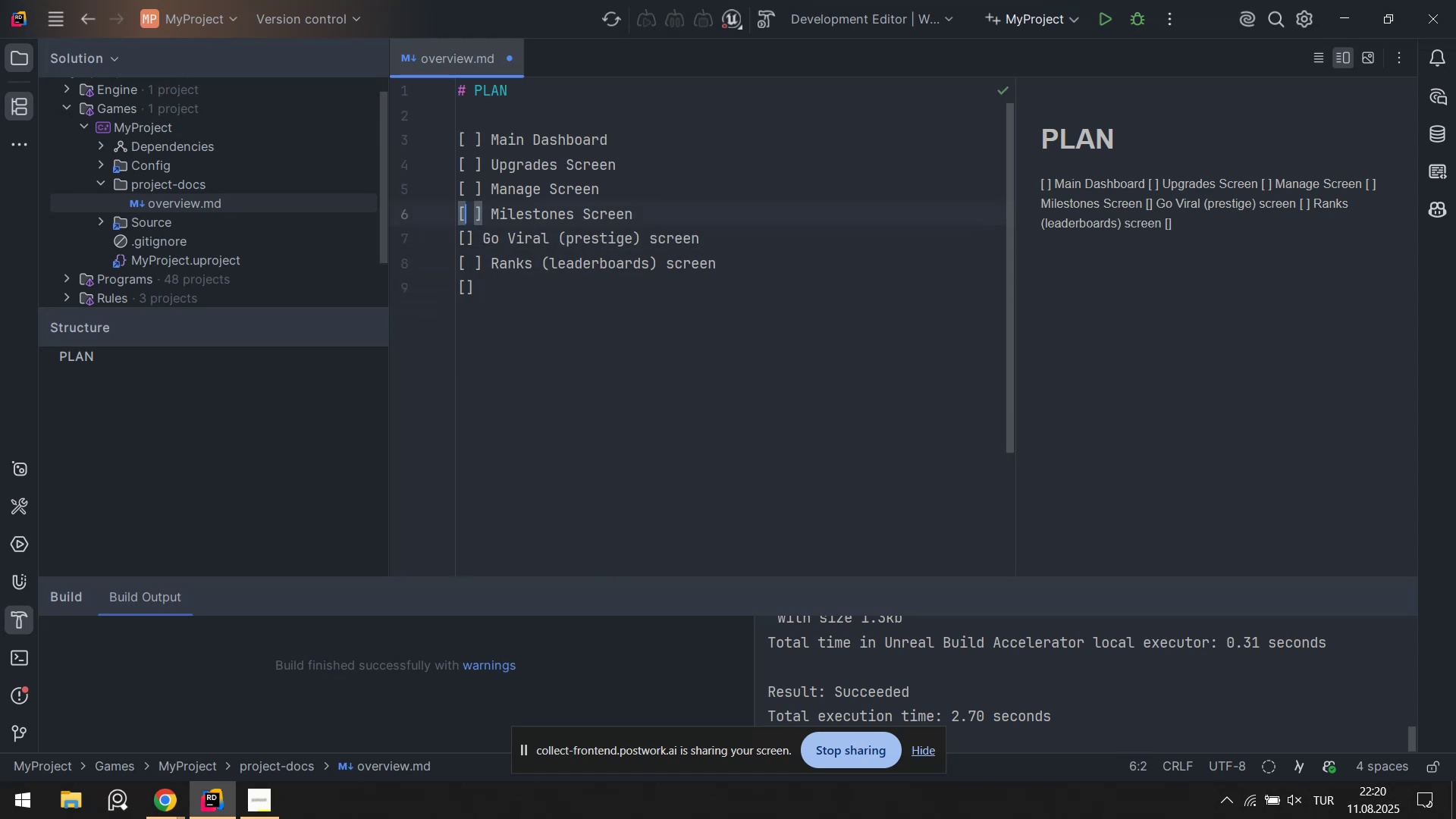 
key(ArrowDown)
 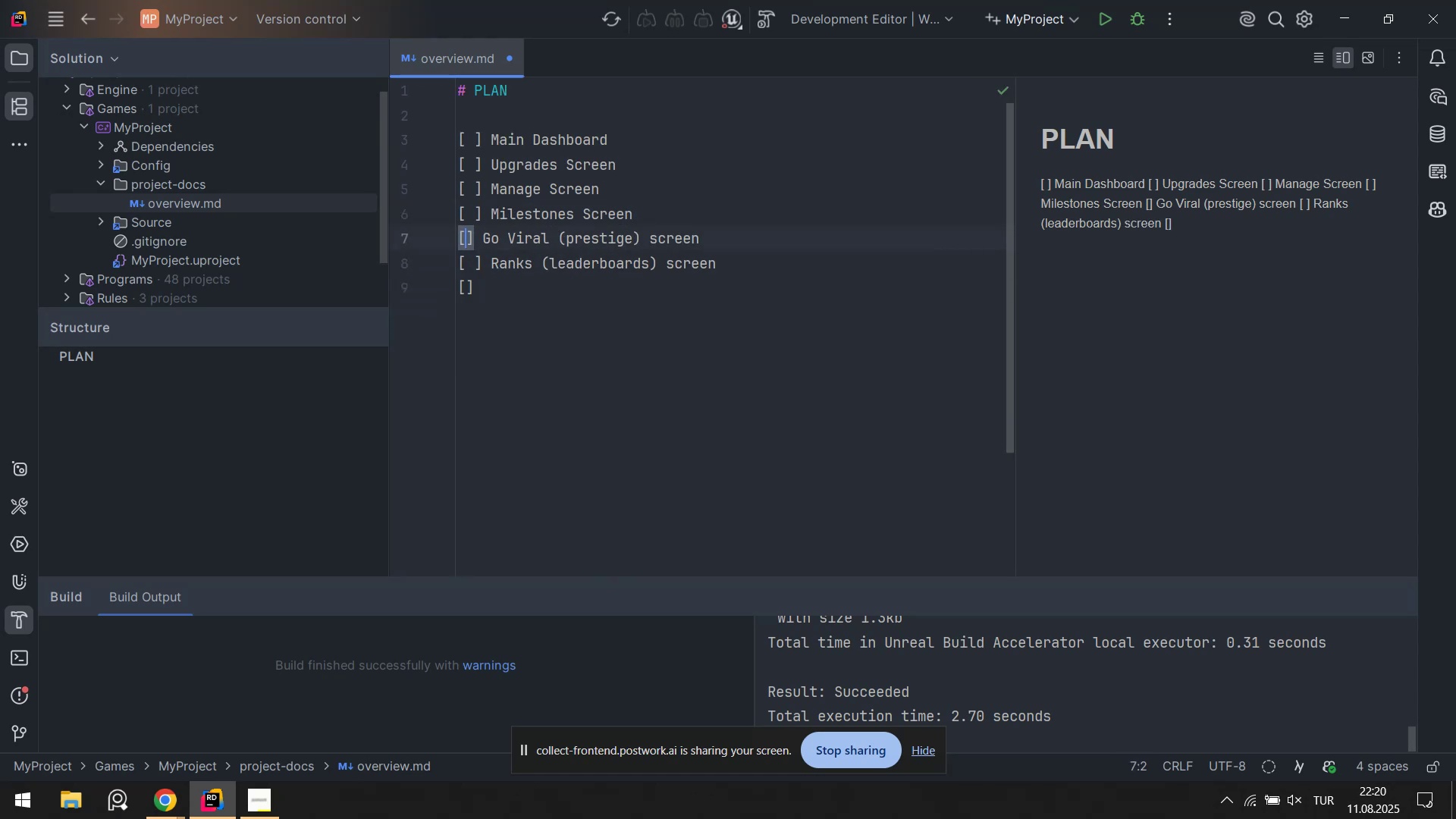 
key(Space)
 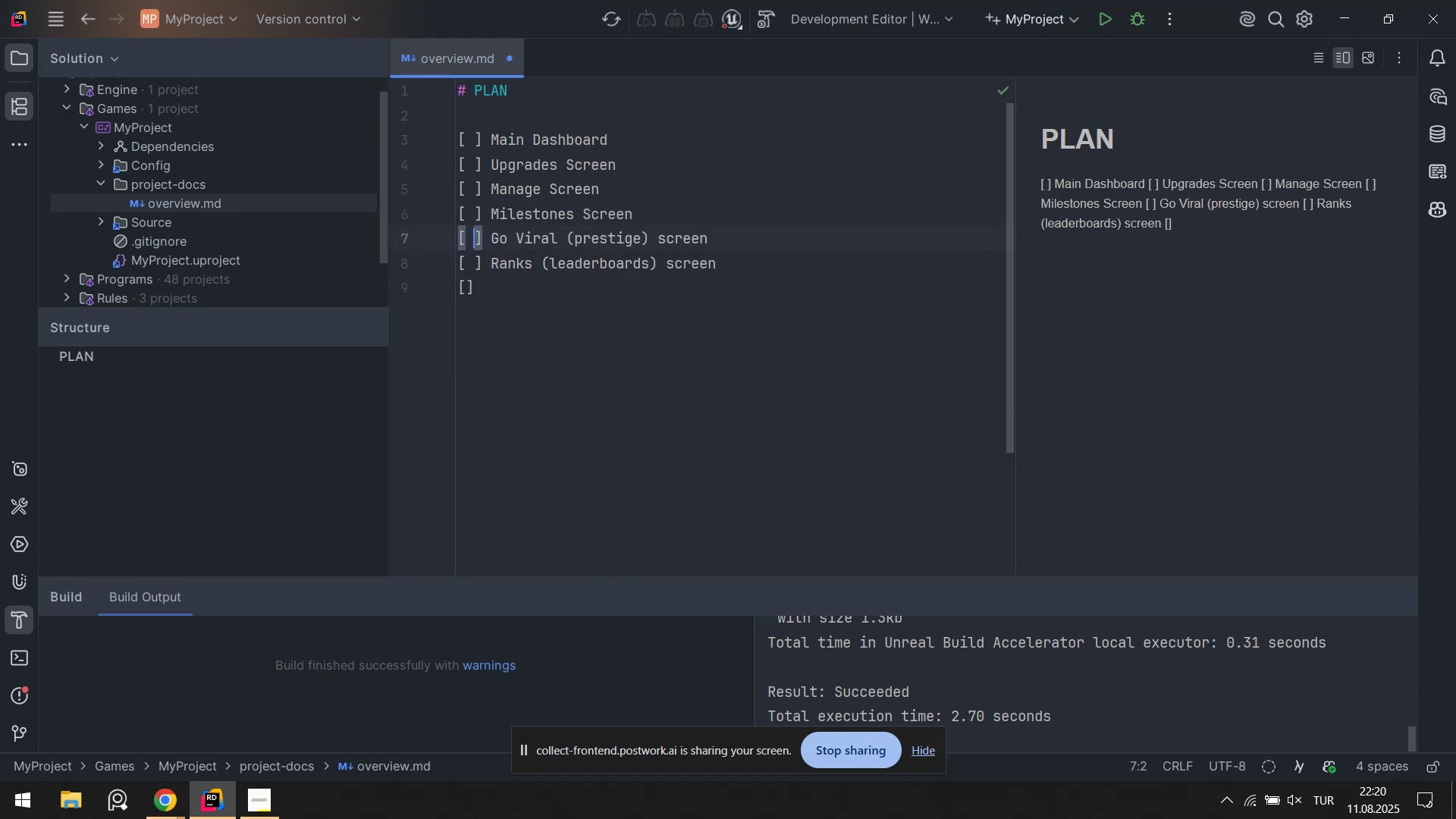 
key(ArrowDown)
 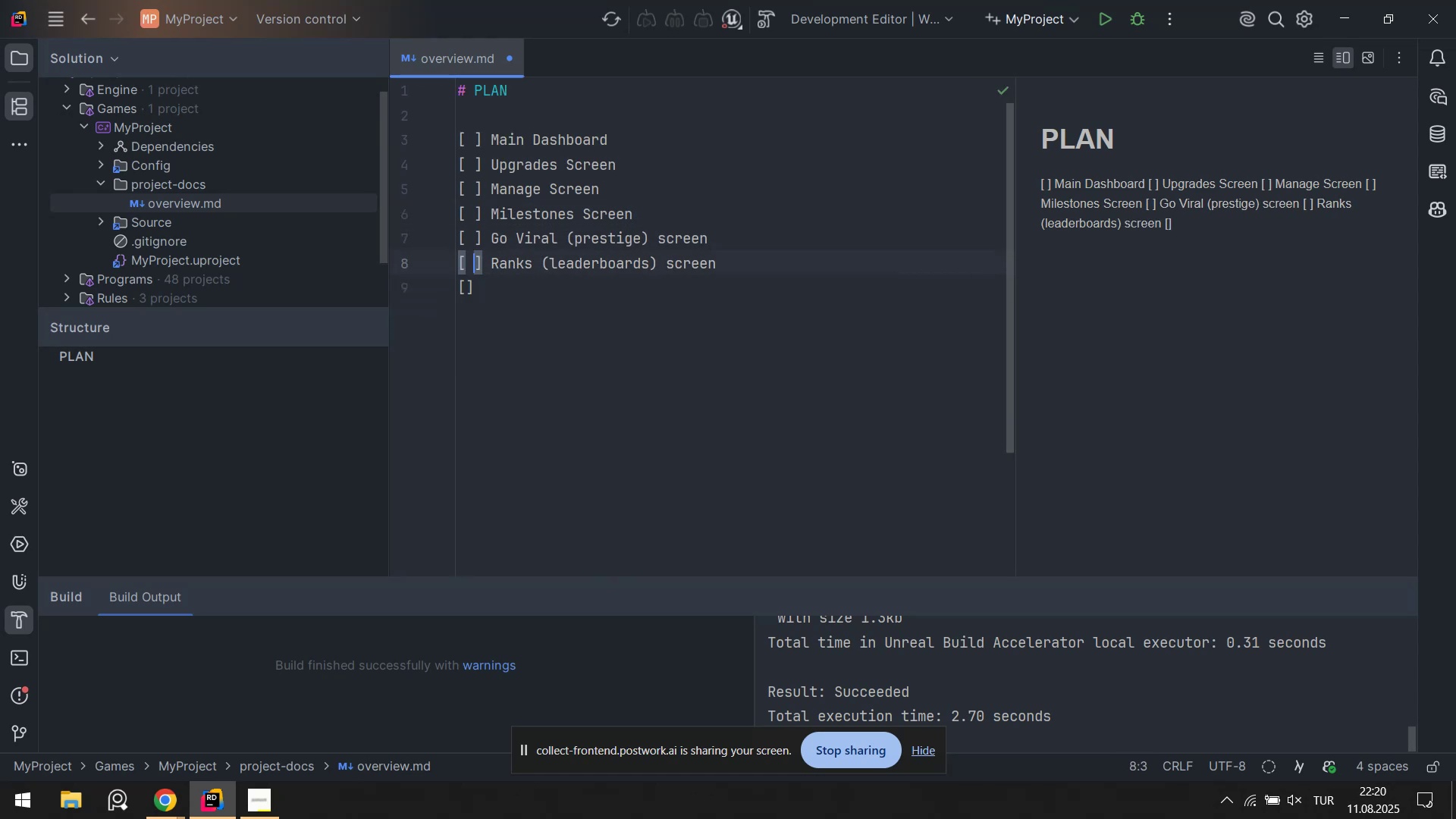 
key(ArrowDown)
 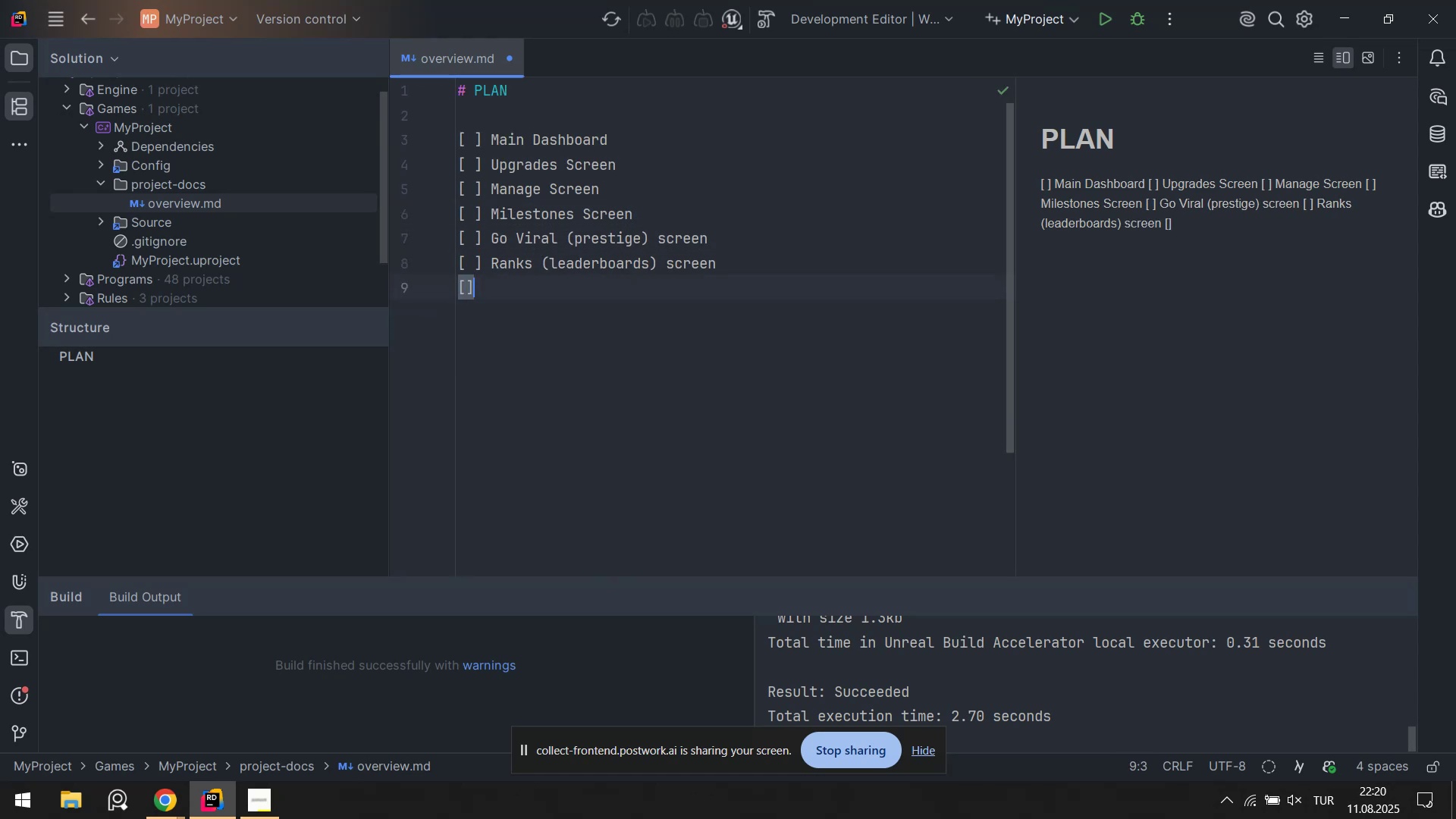 
key(ArrowLeft)
 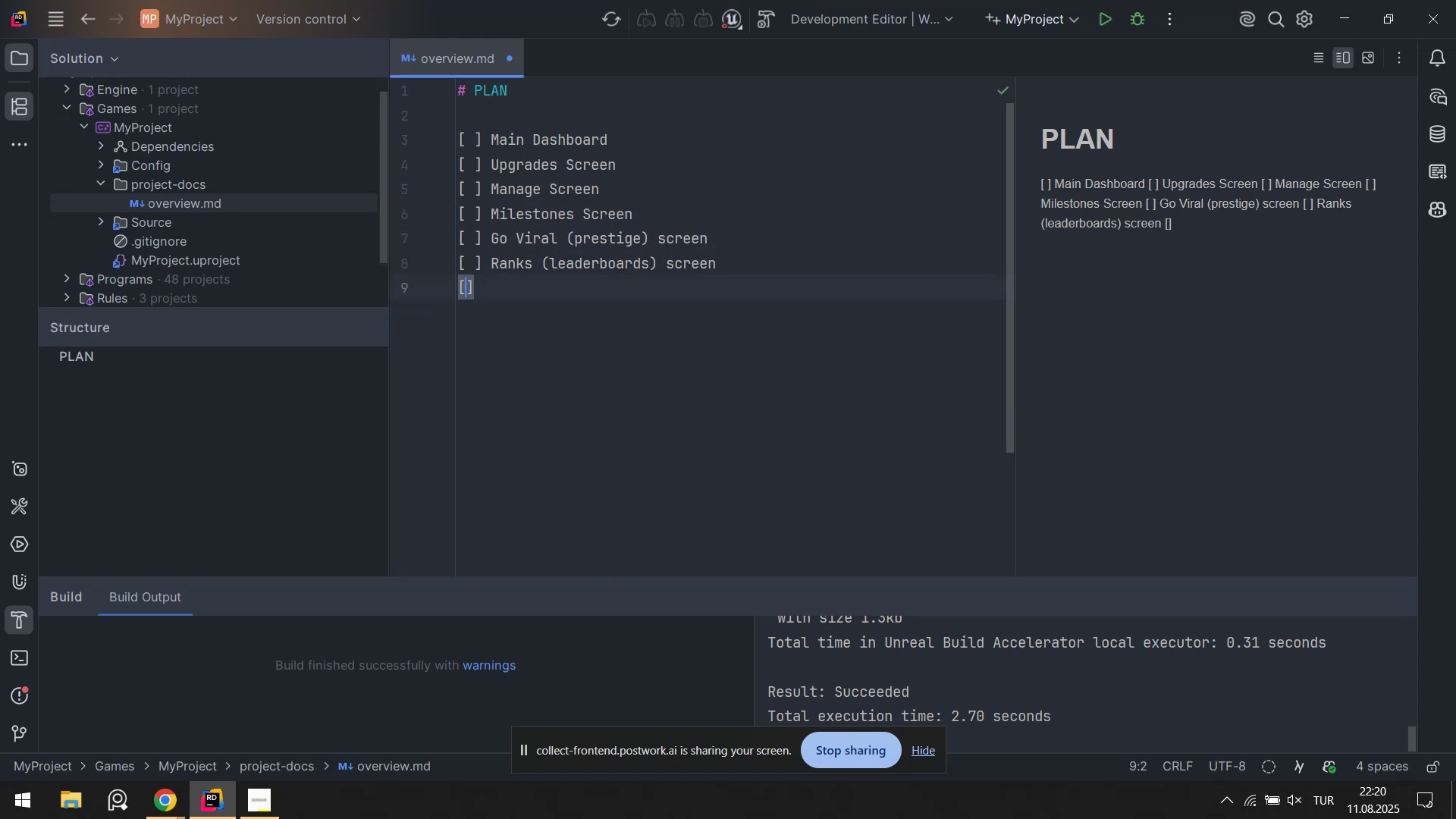 
key(Space)
 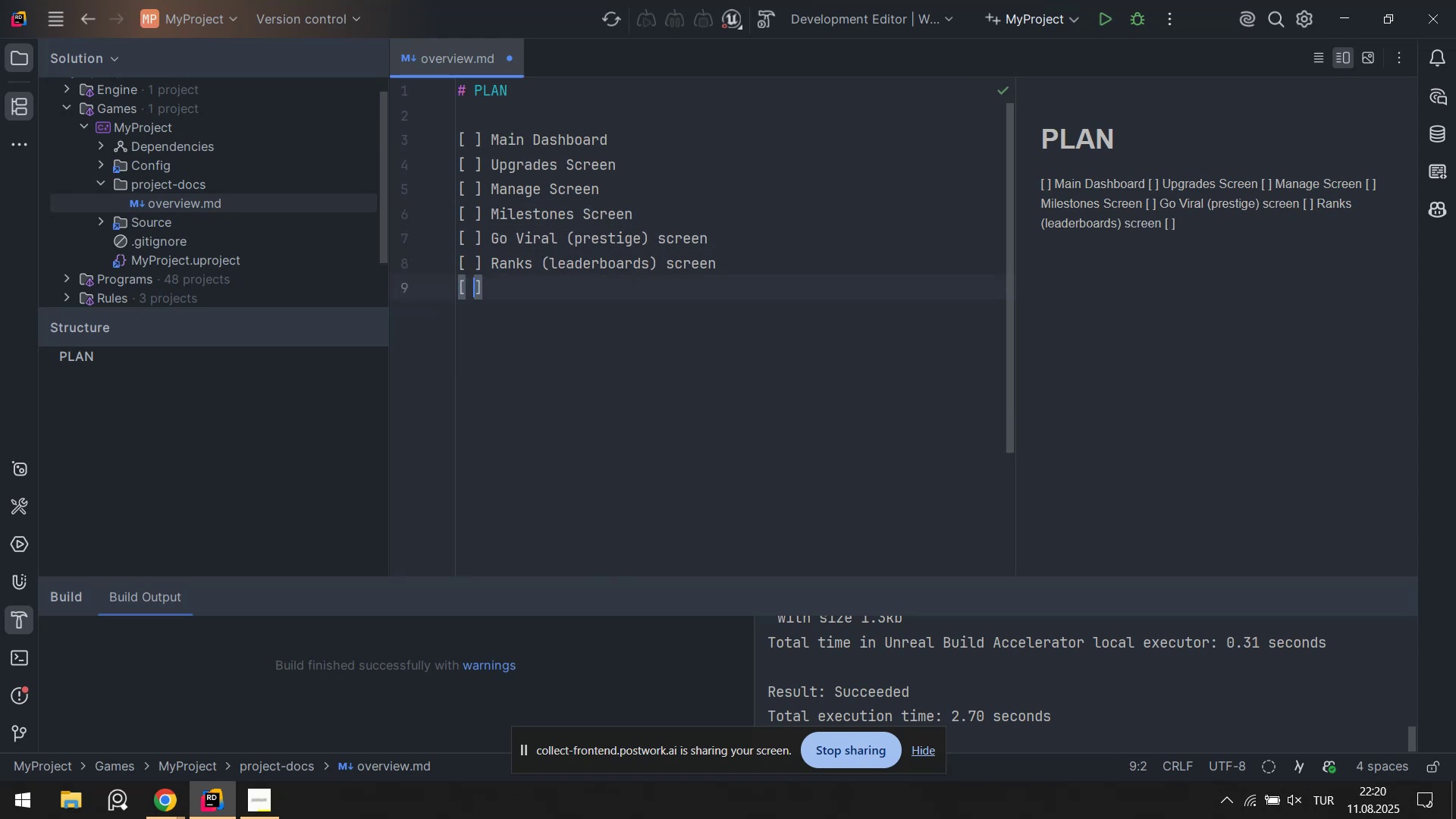 
key(ArrowRight)
 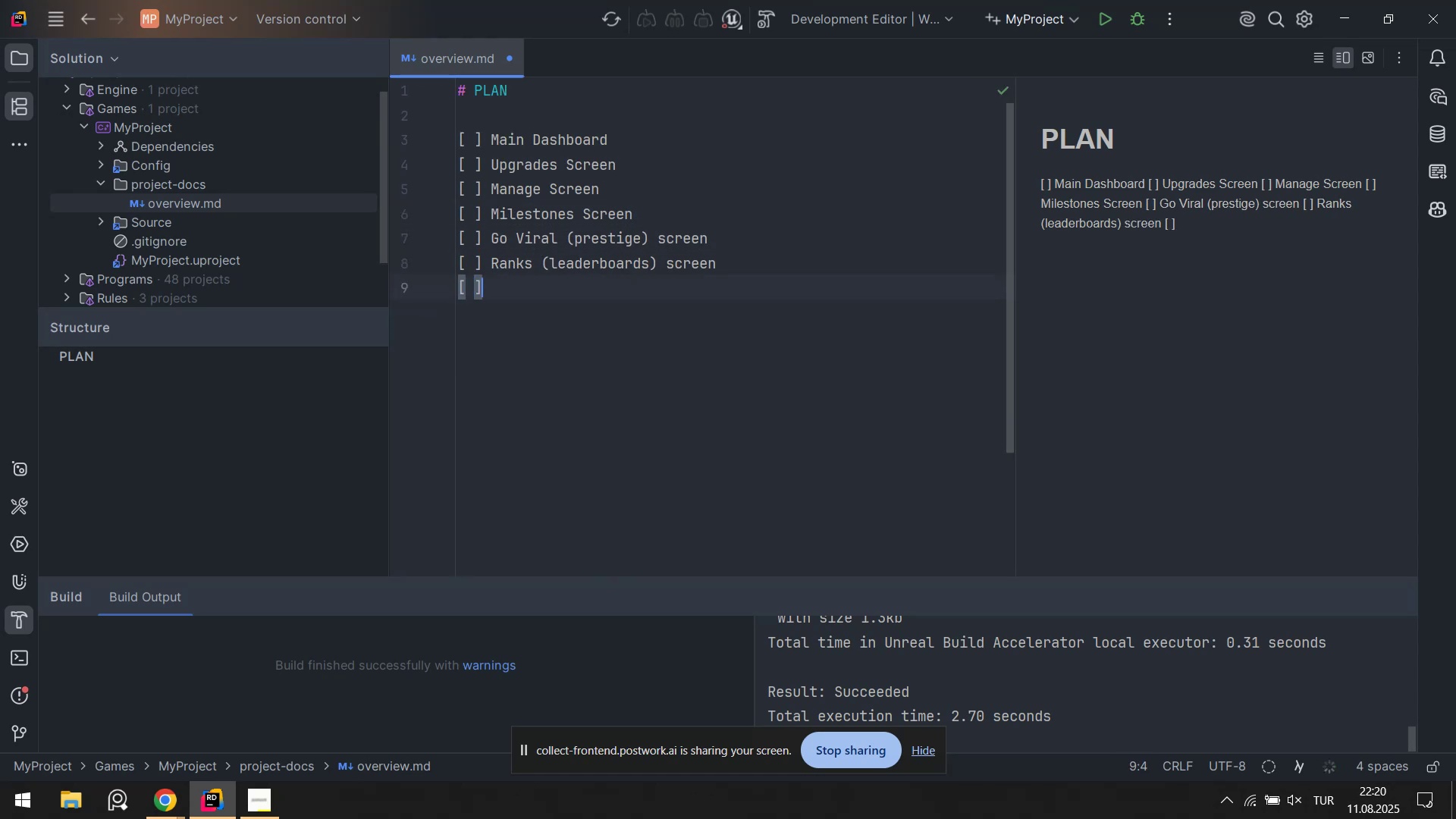 
key(ArrowRight)
 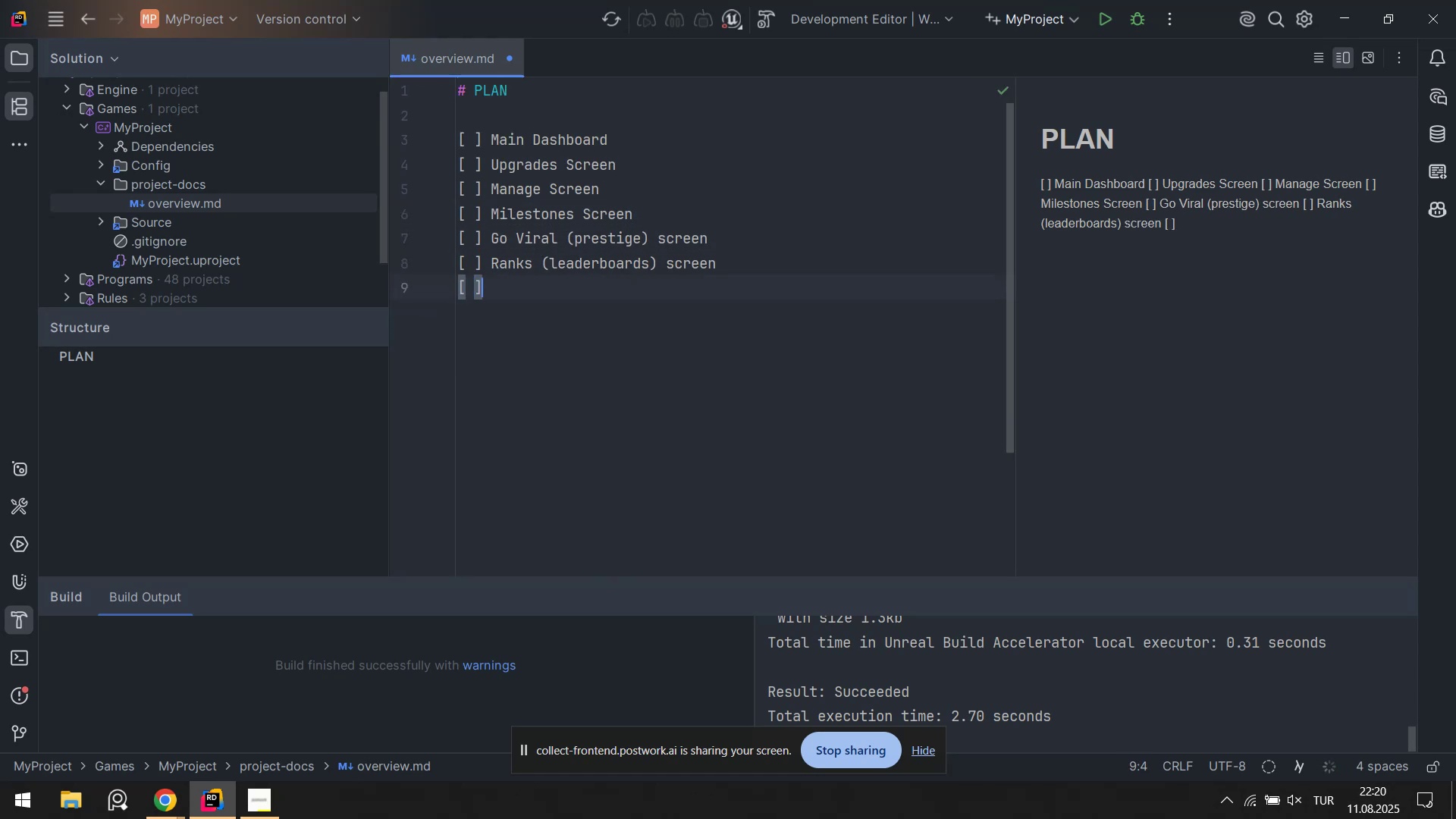 
key(ArrowLeft)
 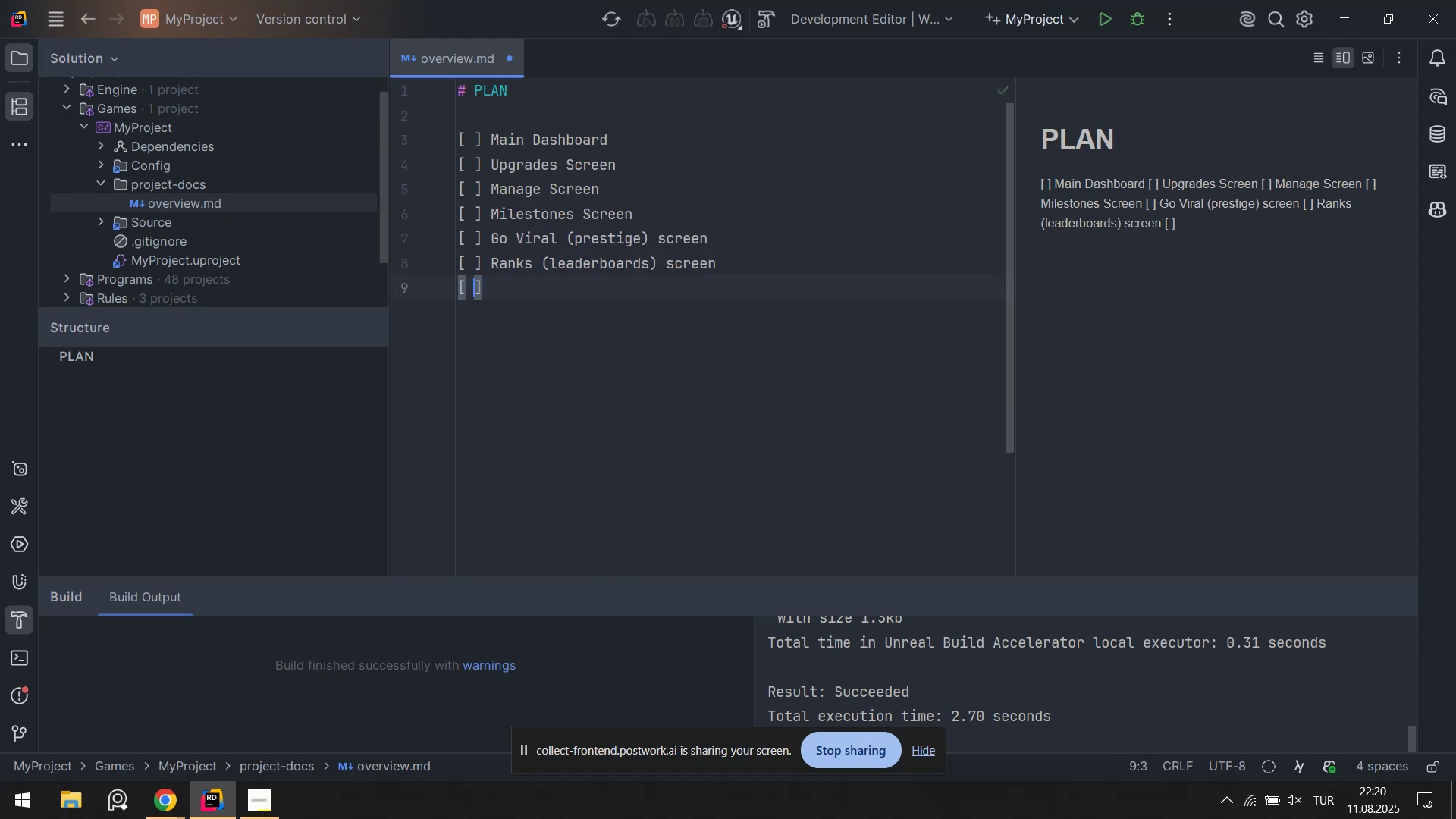 
key(ArrowRight)
 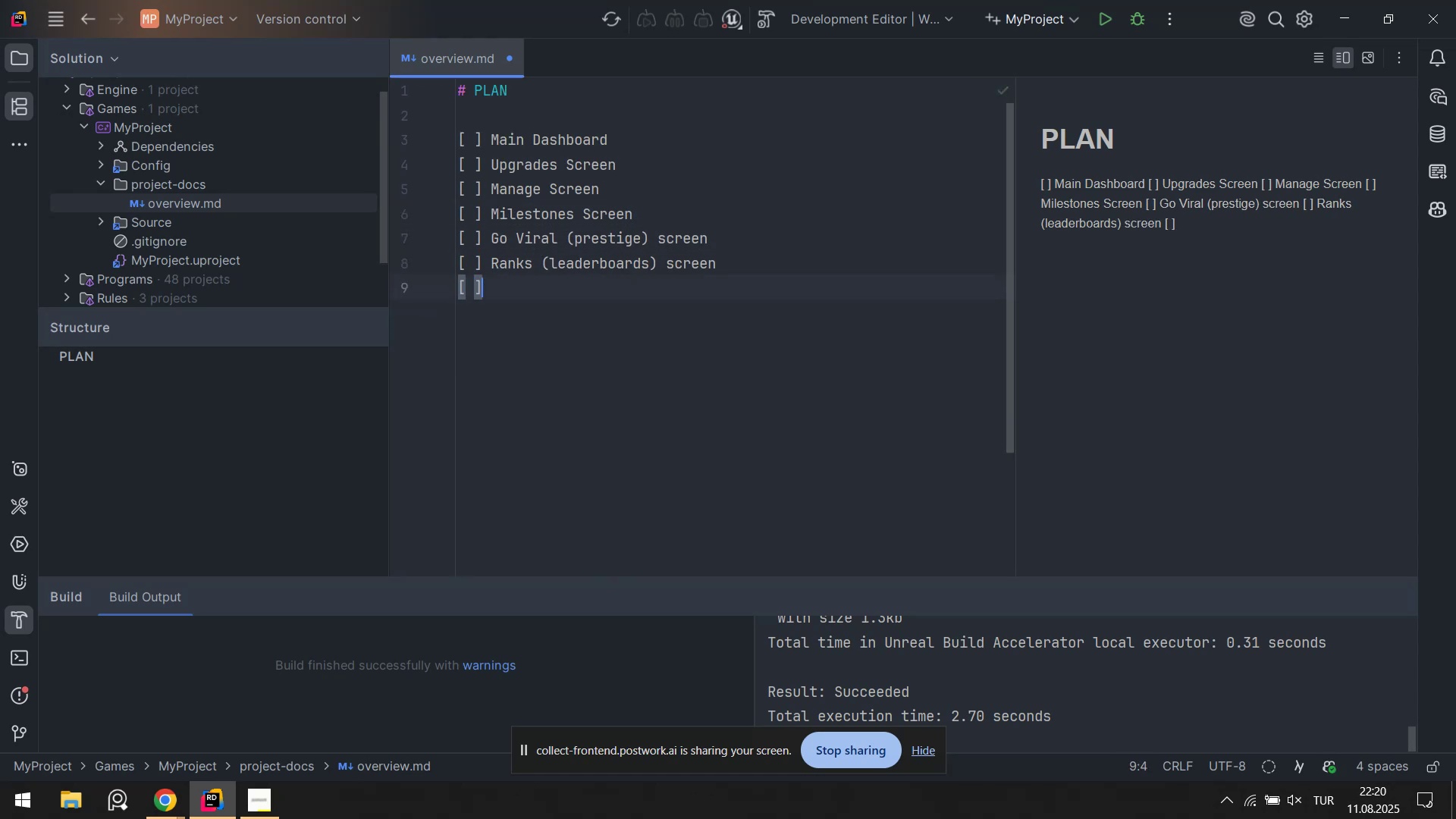 
type( Prof'le Screen)
 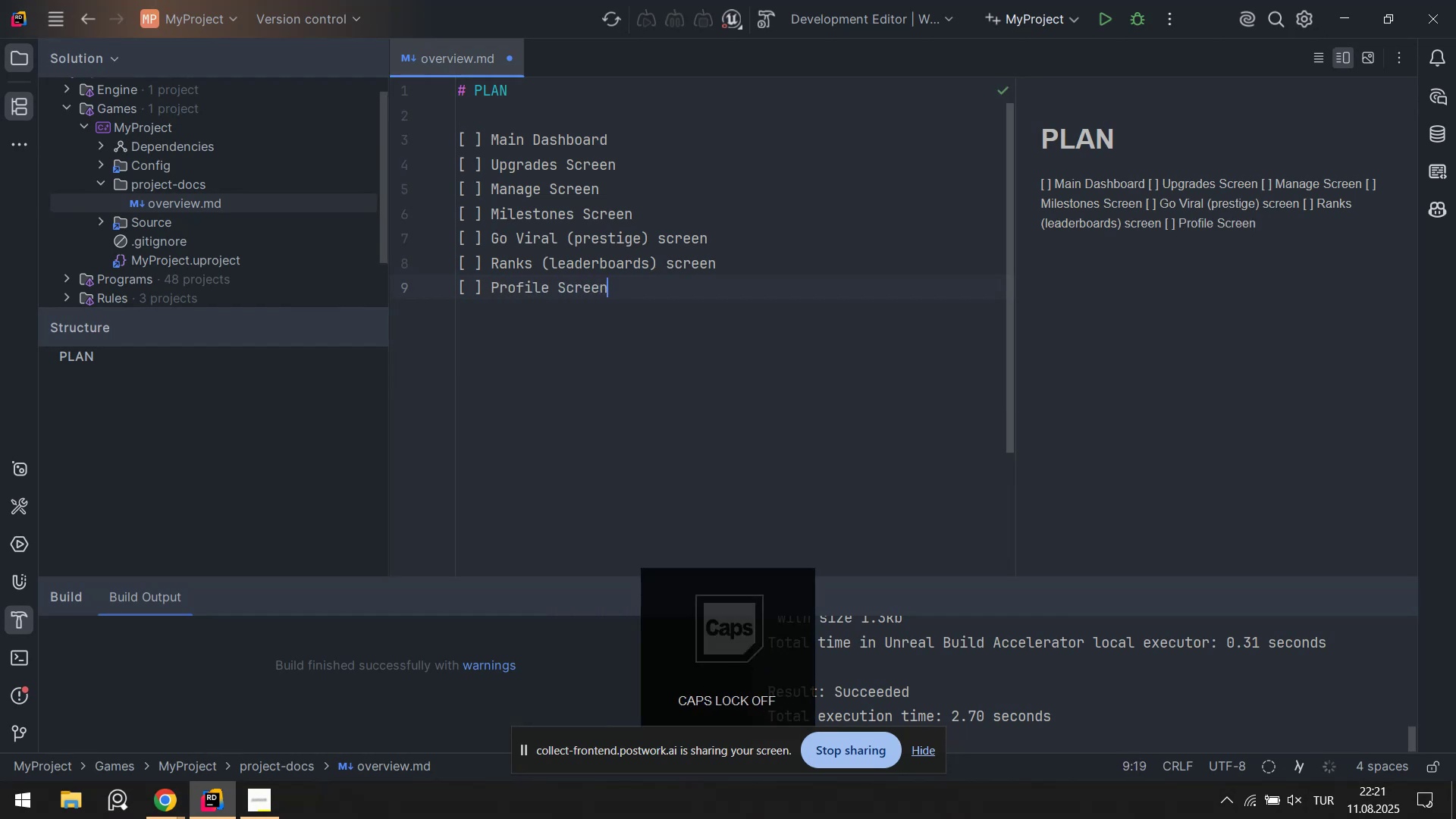 
key(Enter)
 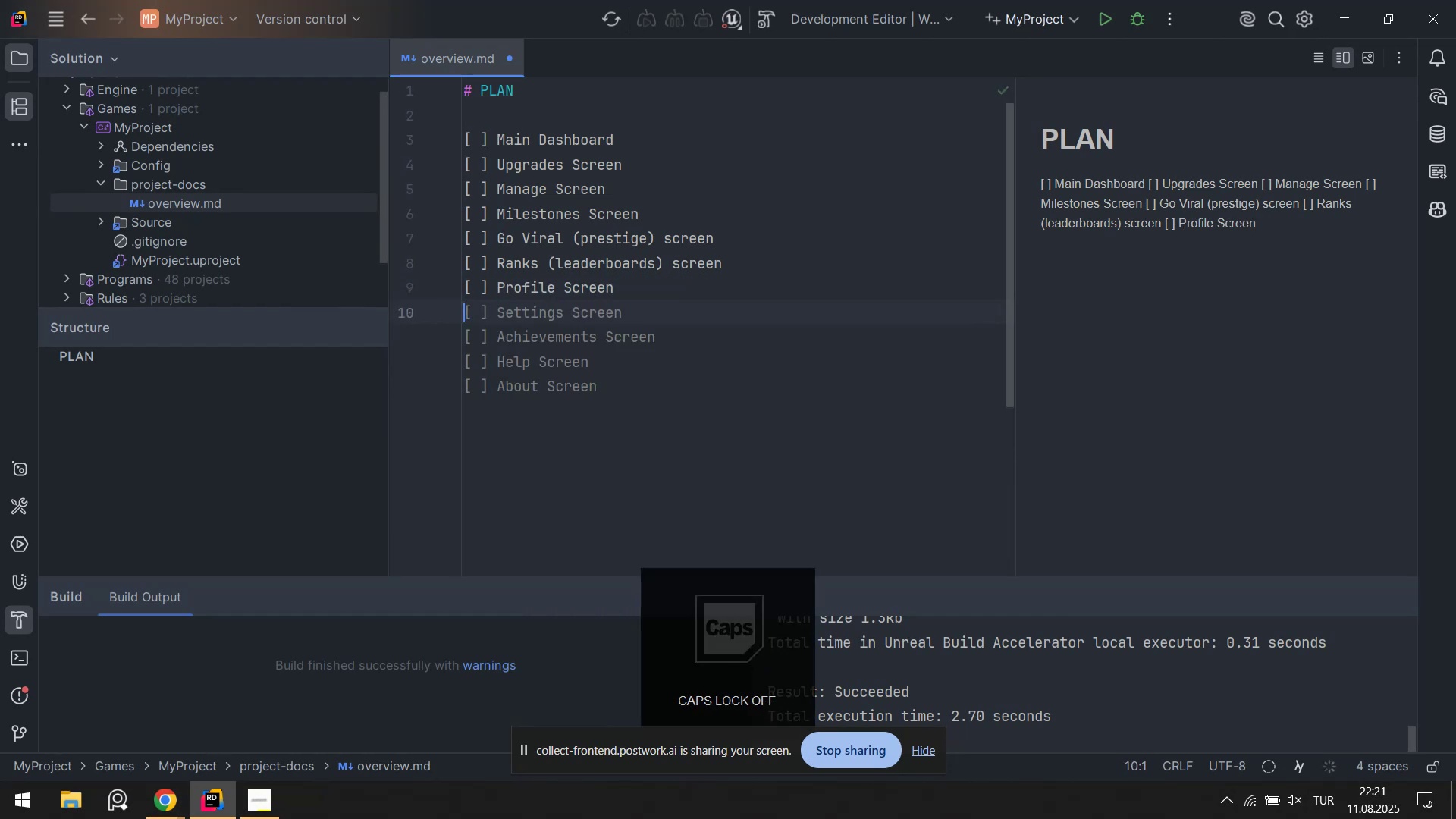 
key(Alt+Control+8)
 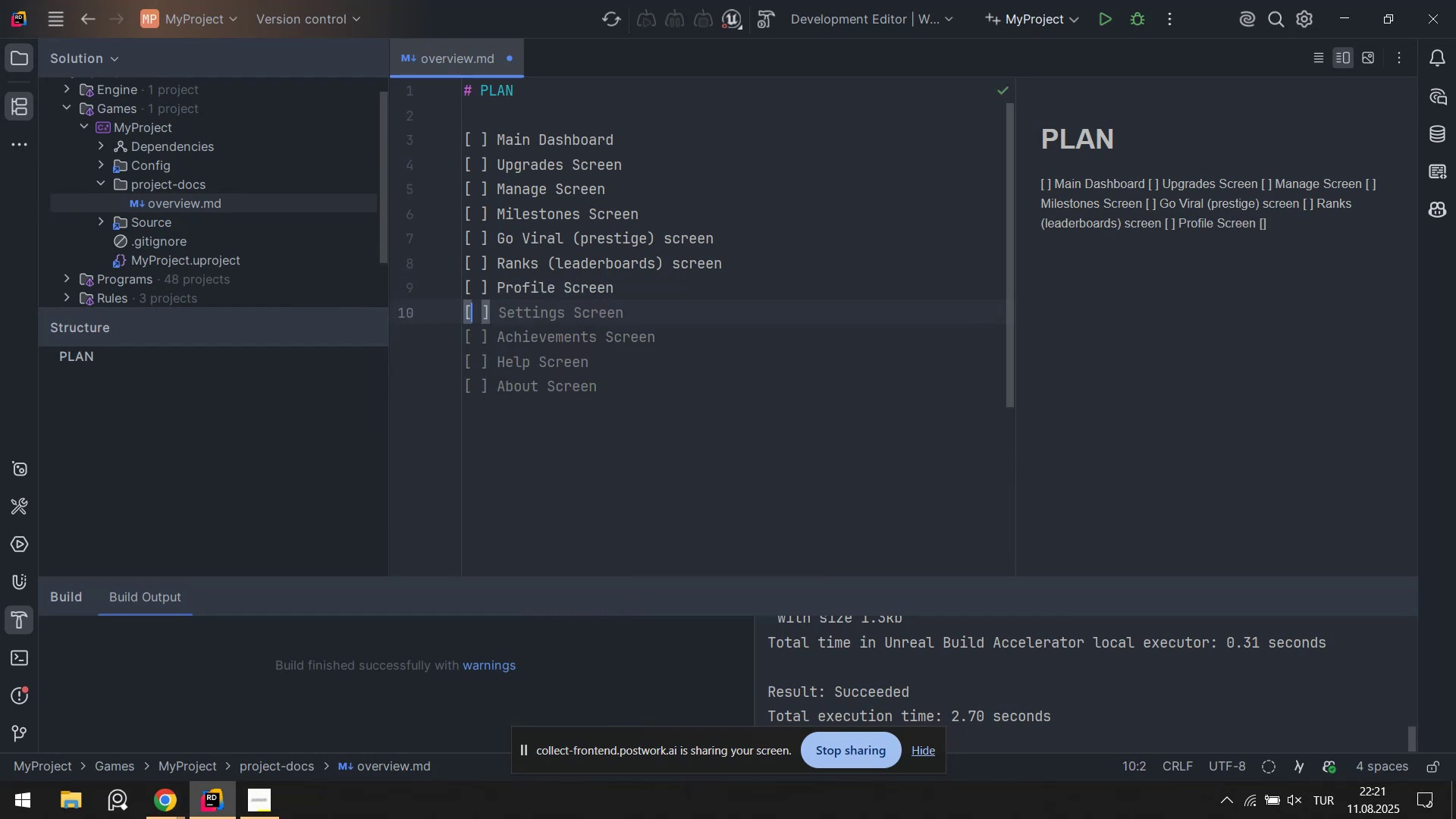 
key(Alt+Control+9)
 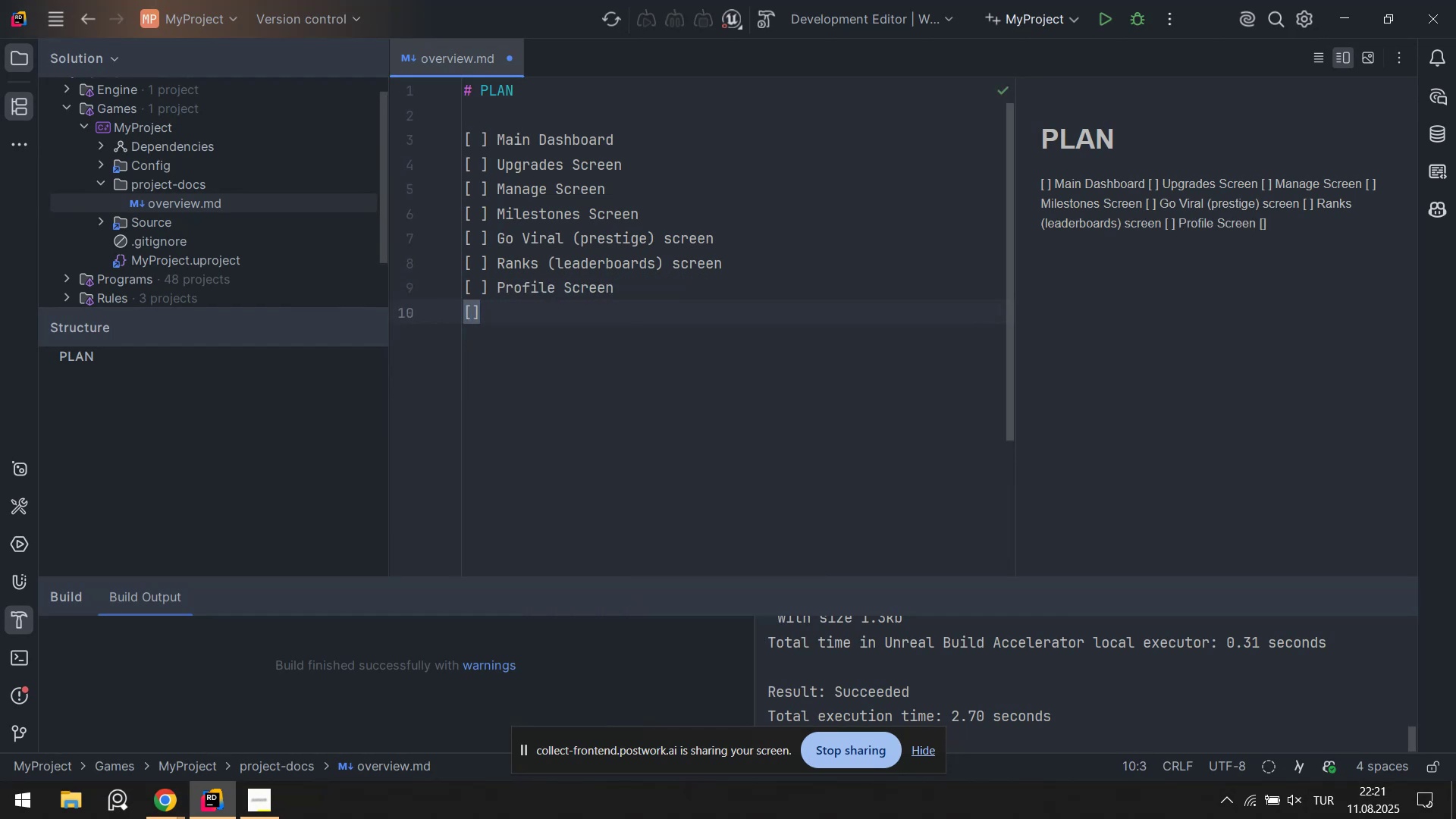 
key(ArrowLeft)
 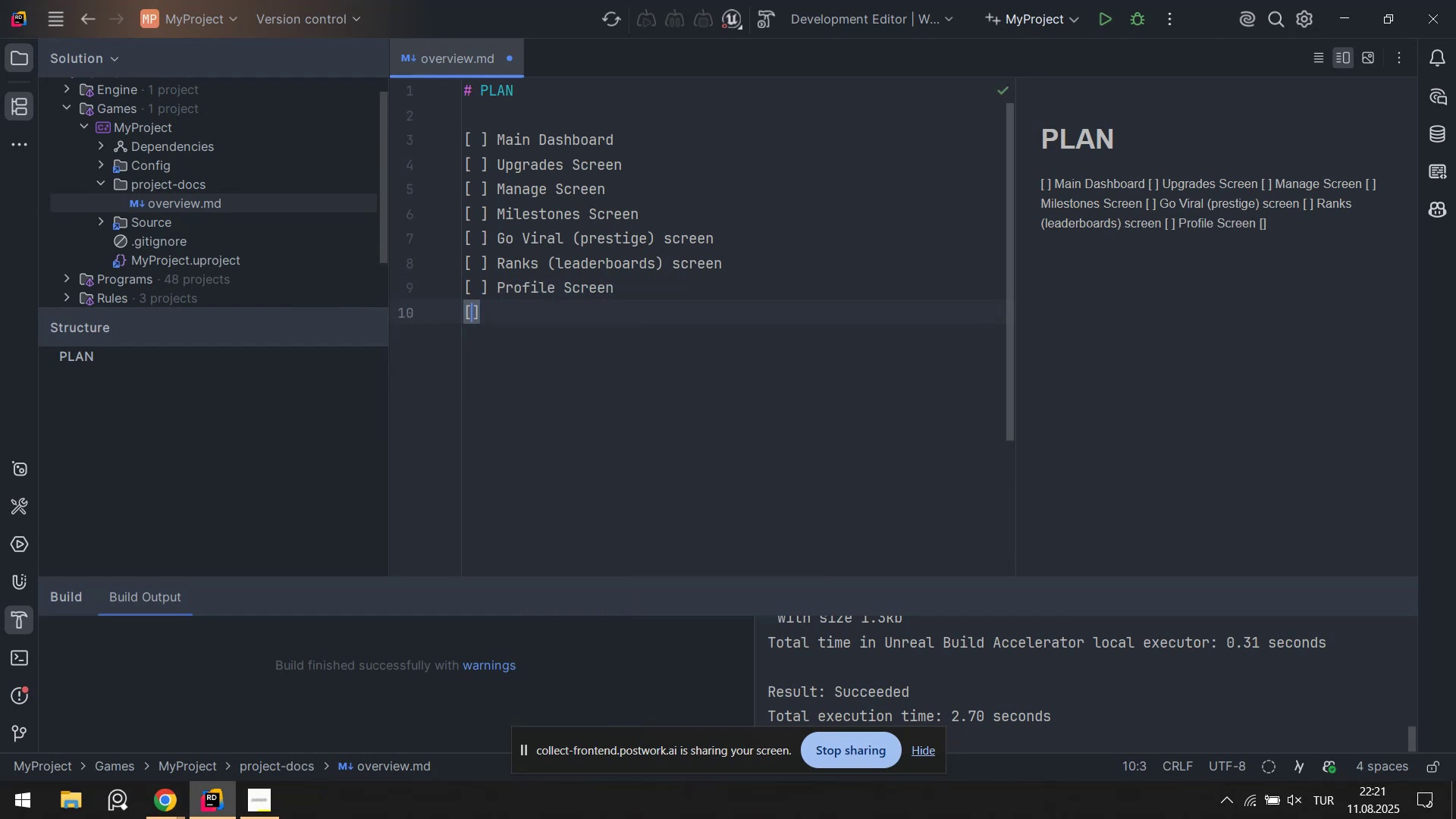 
key(Space)
 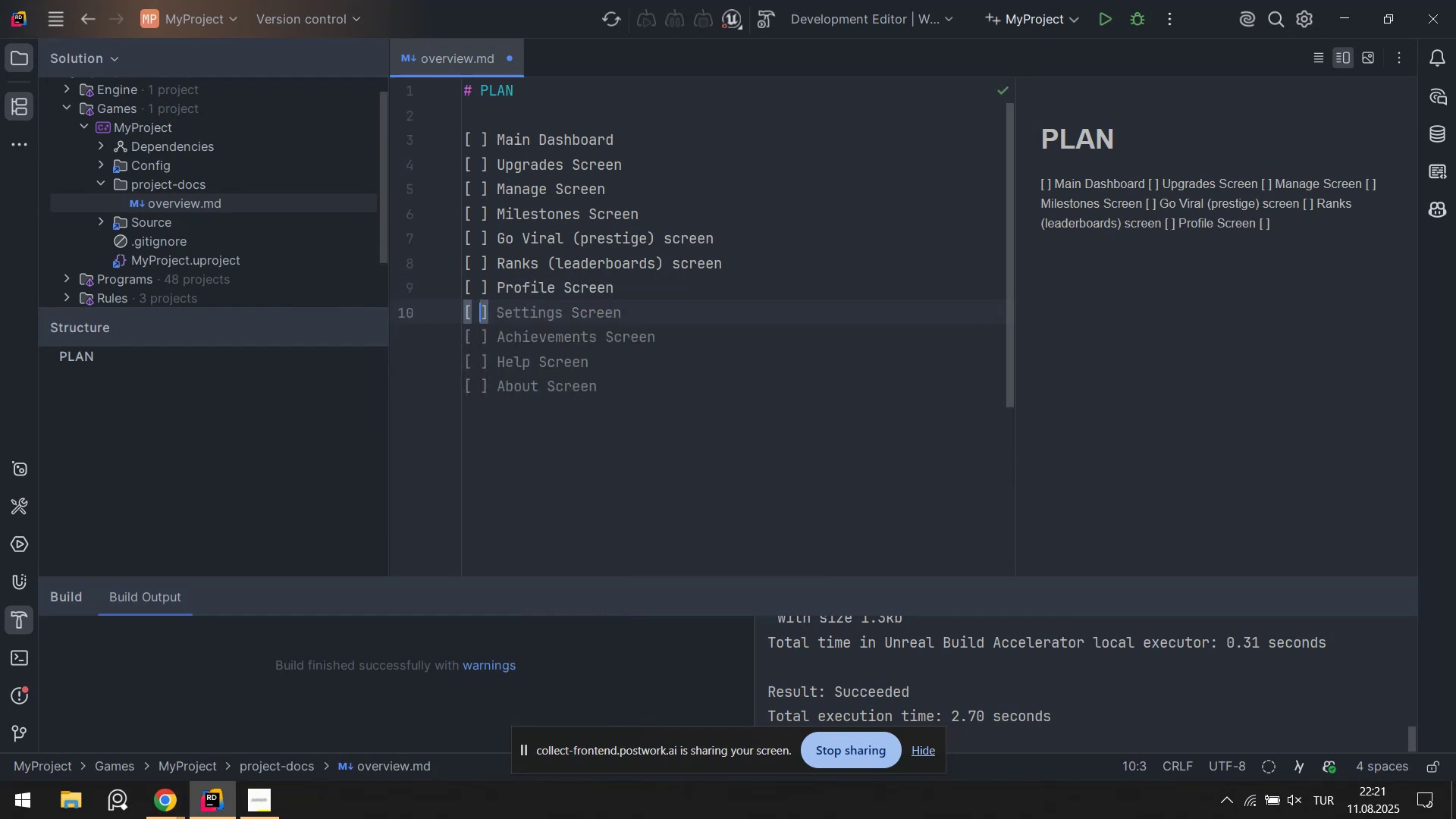 
key(ArrowRight)
 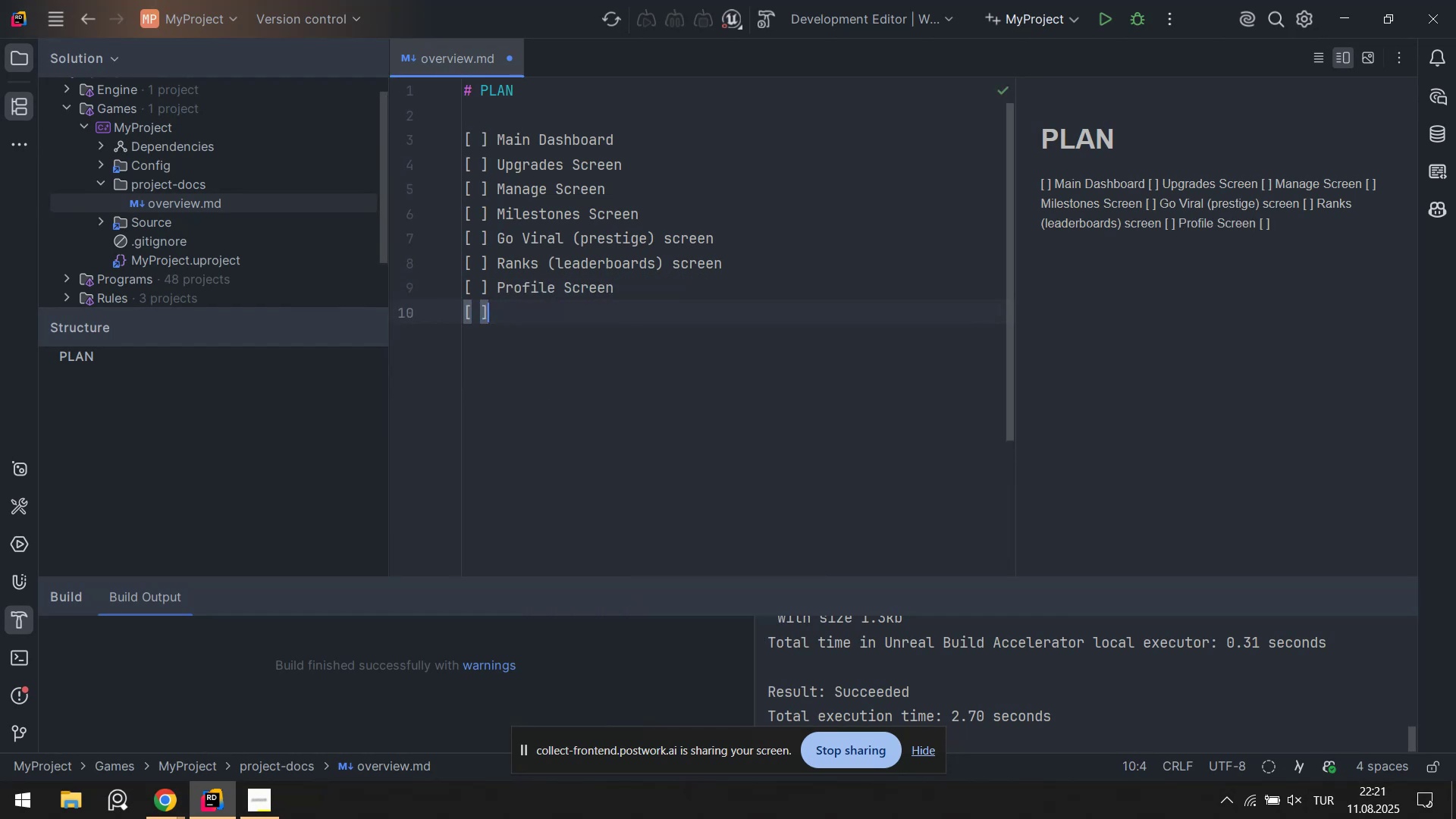 
key(Space)
 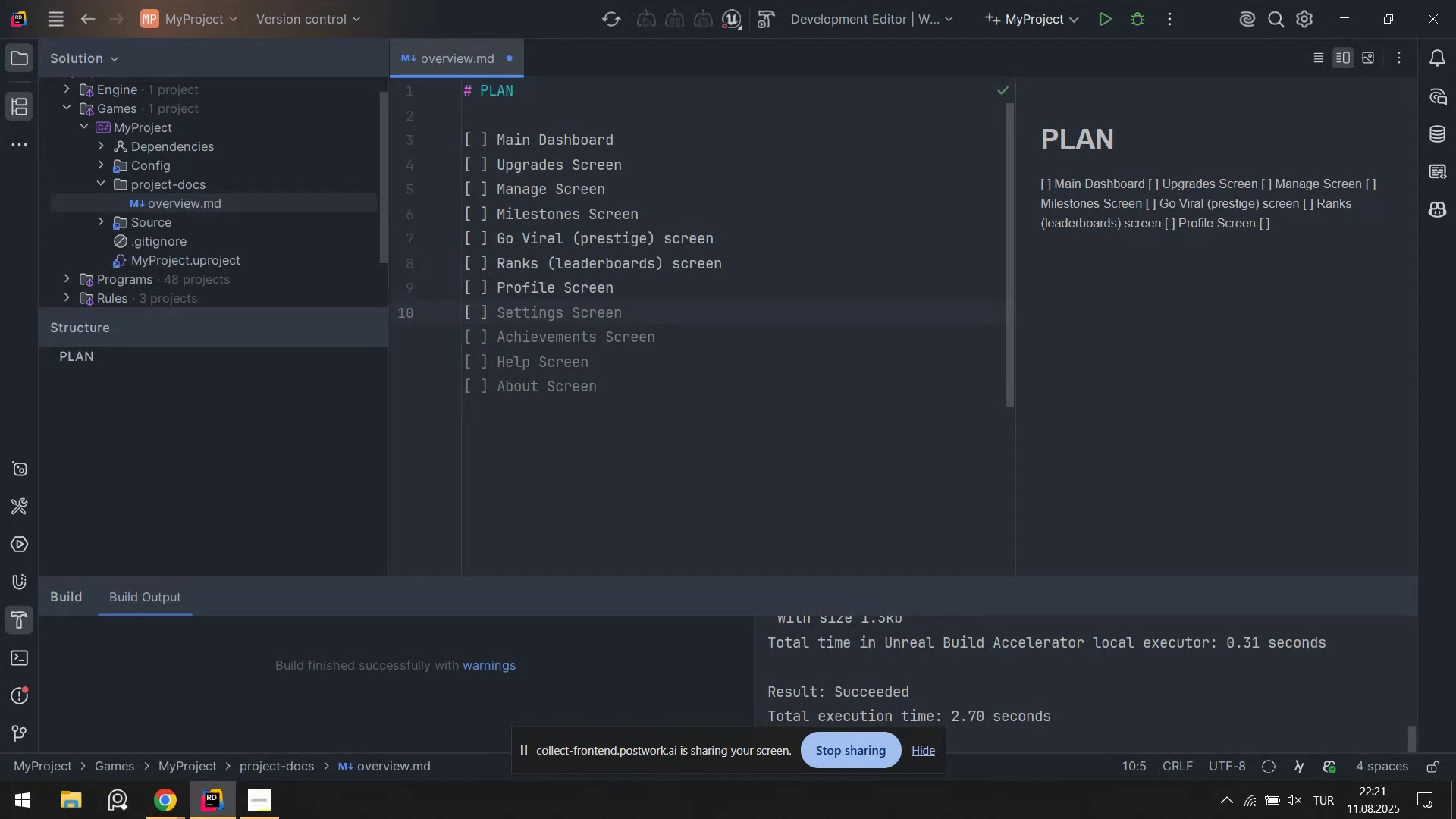 
type(Creator Scout'ng Screen)
 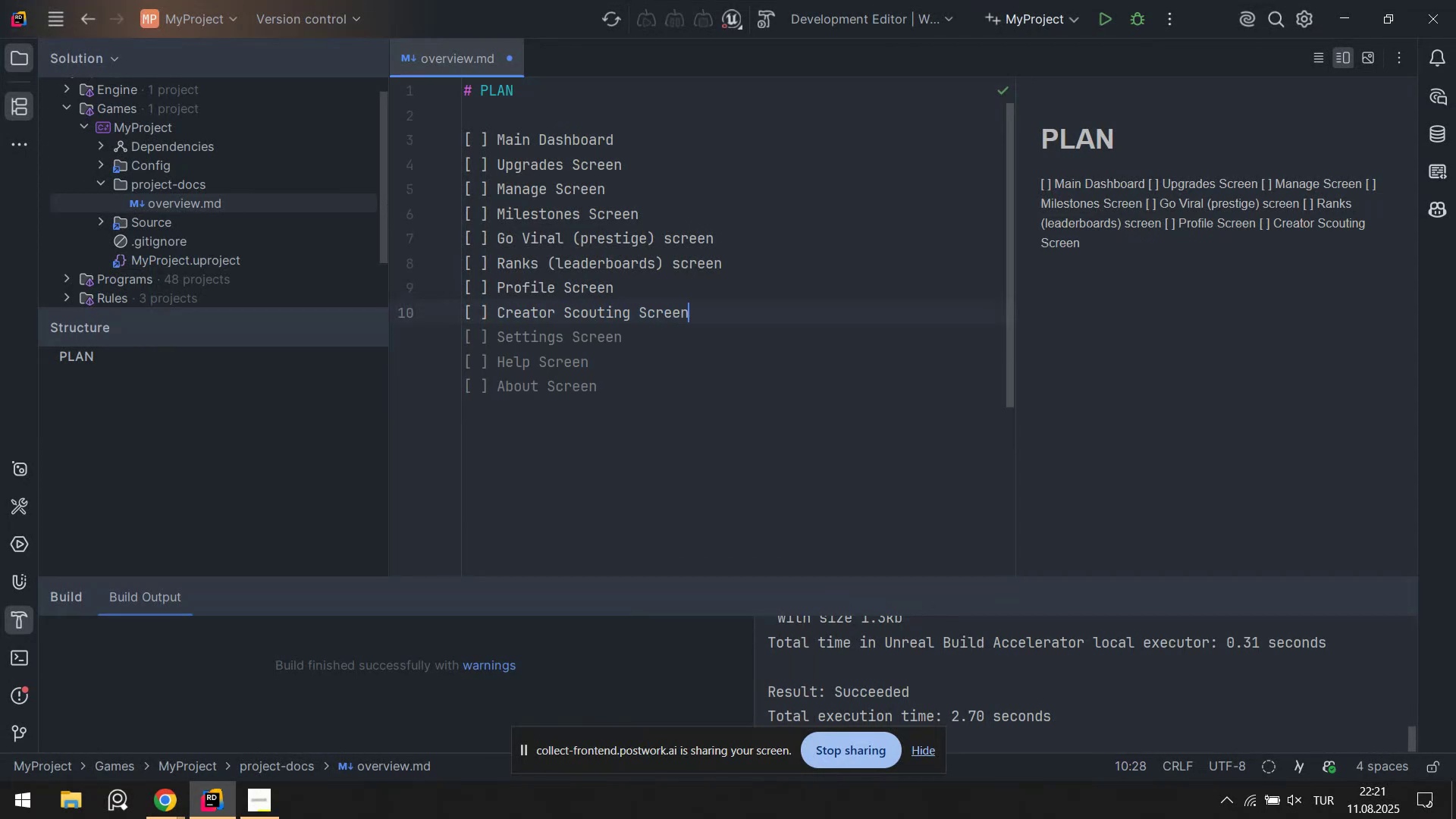 
key(Enter)
 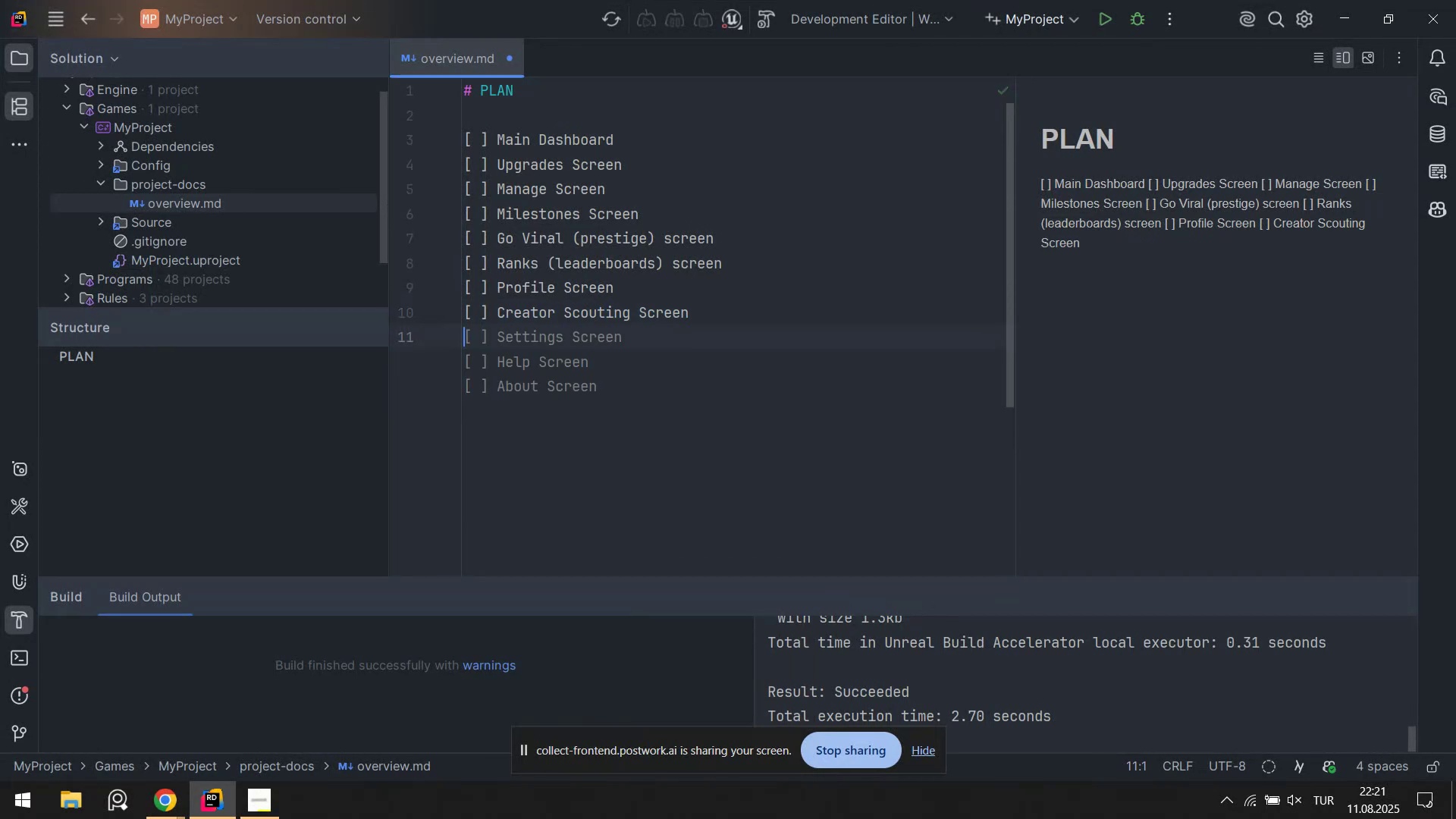 
key(Alt+Control+8)
 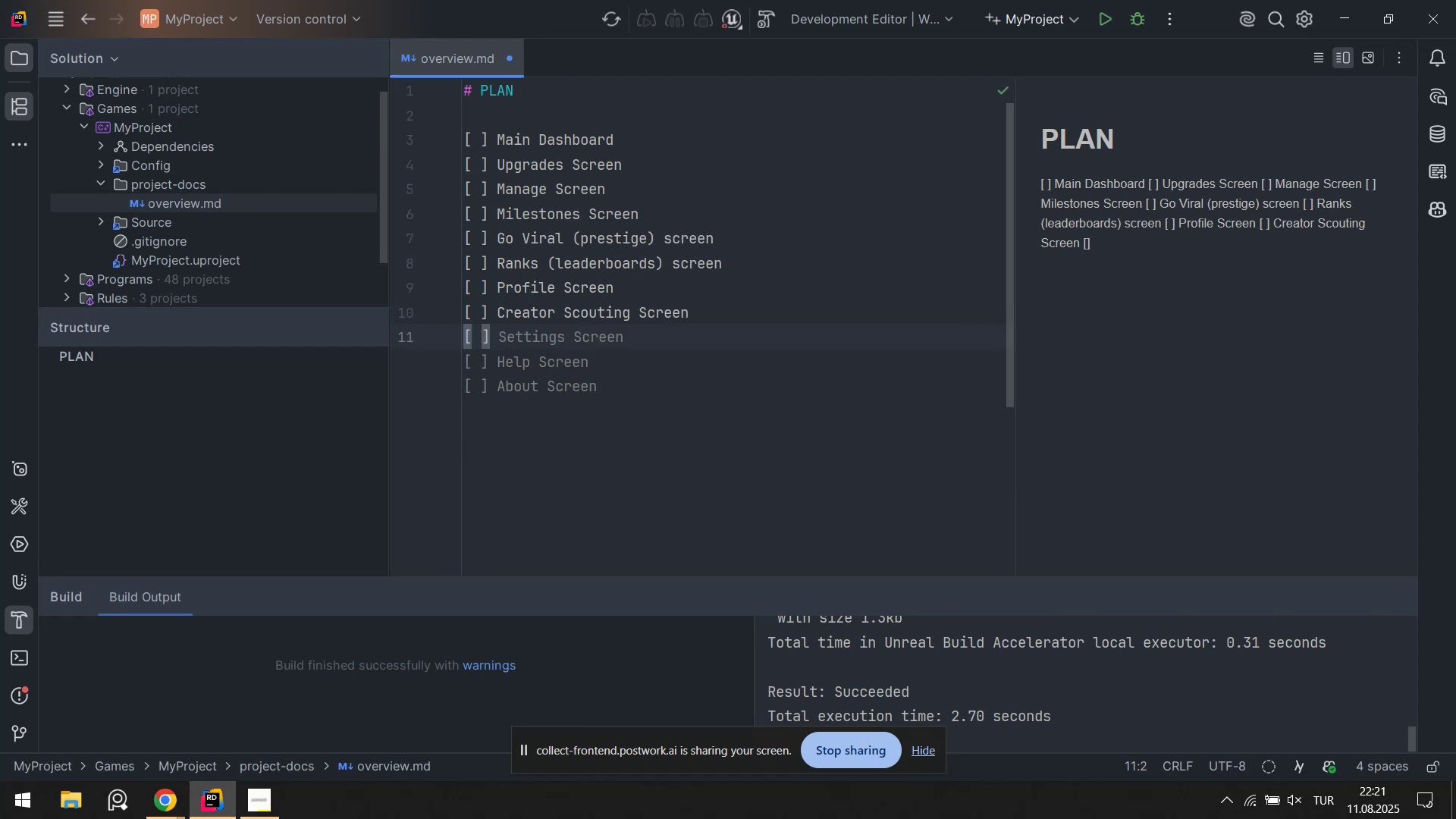 
key(Control+ControlLeft)
 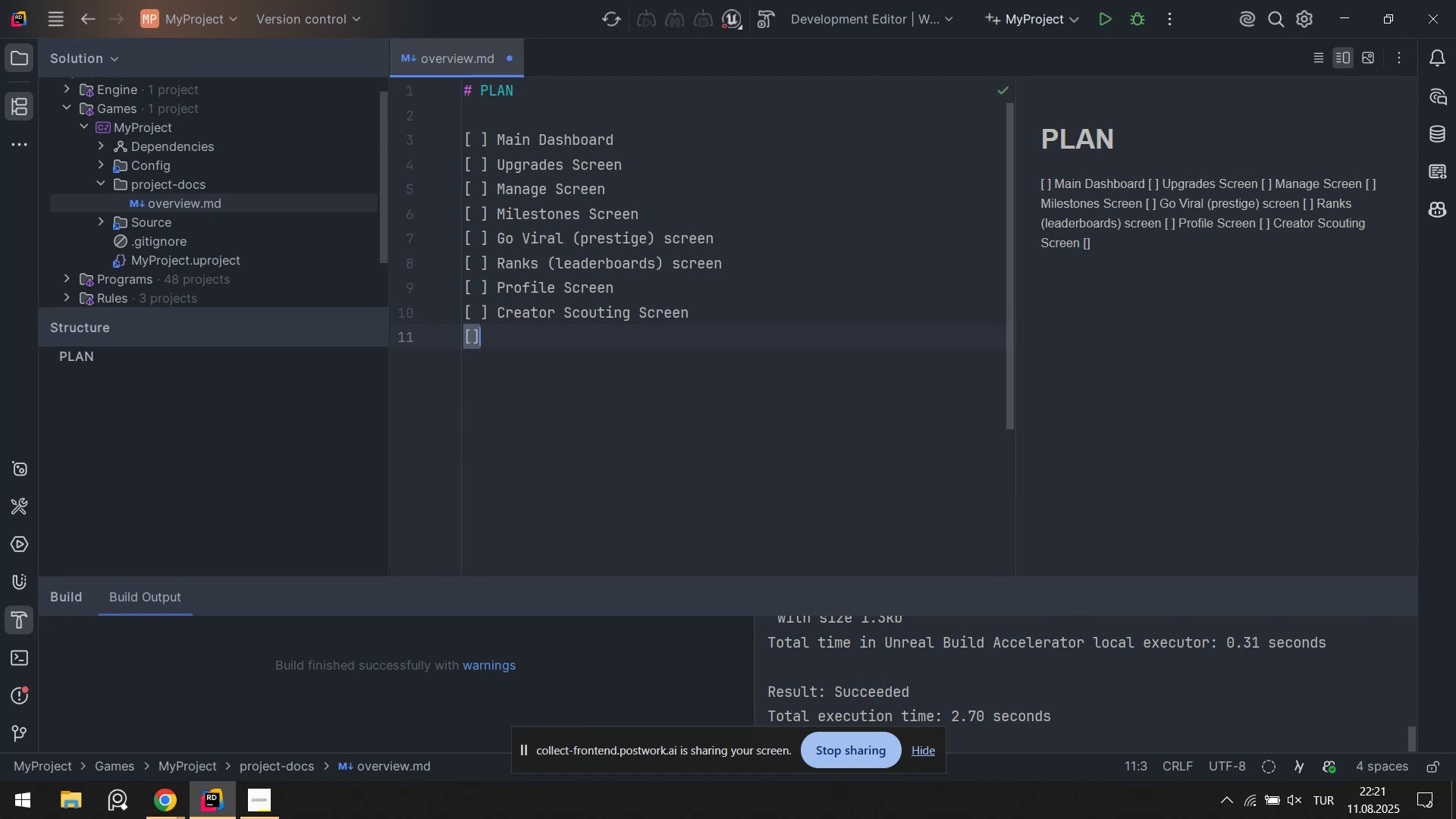 
key(Alt+Control+AltRight)
 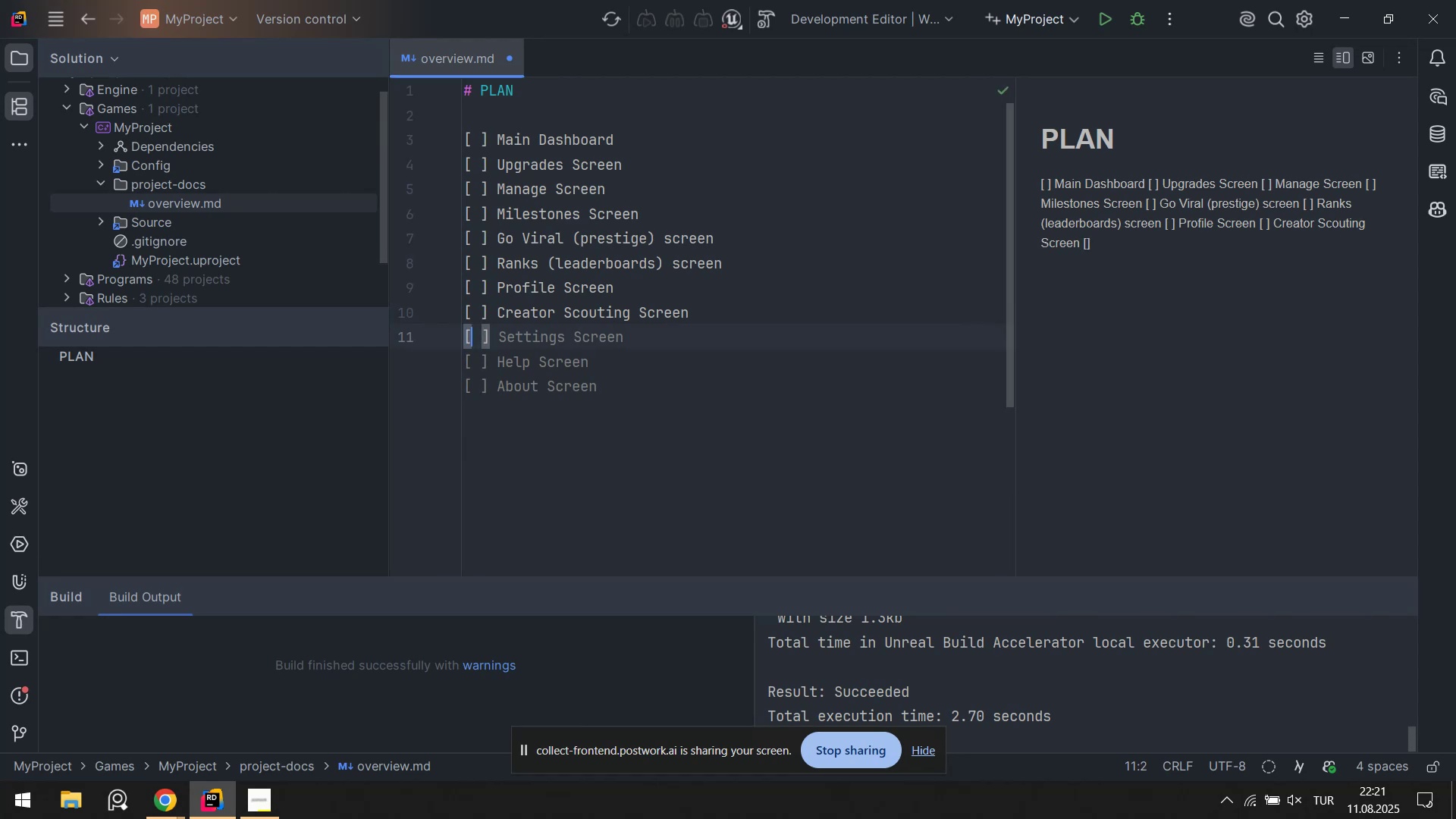 
key(Alt+Control+9)
 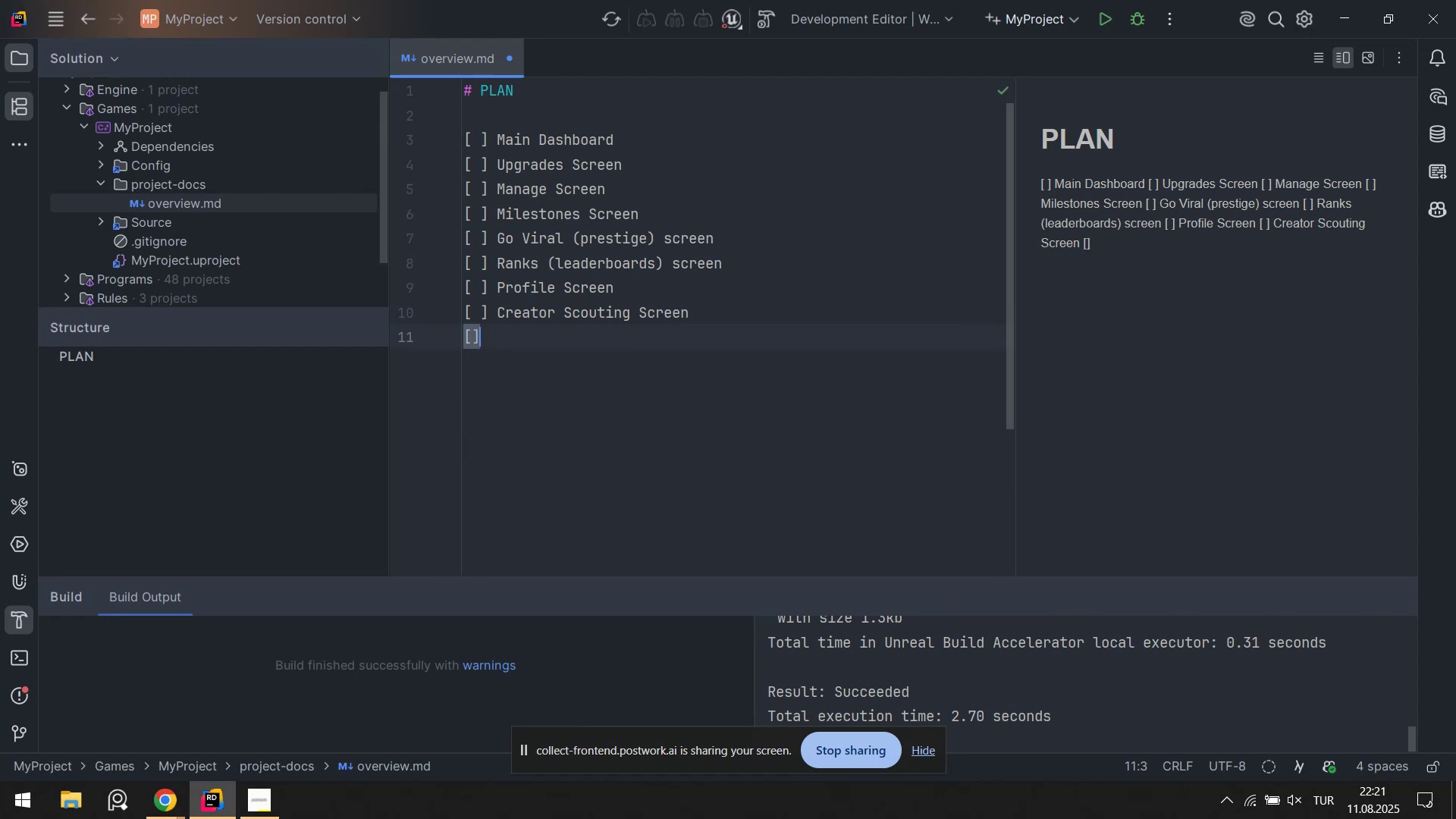 
key(ArrowLeft)
 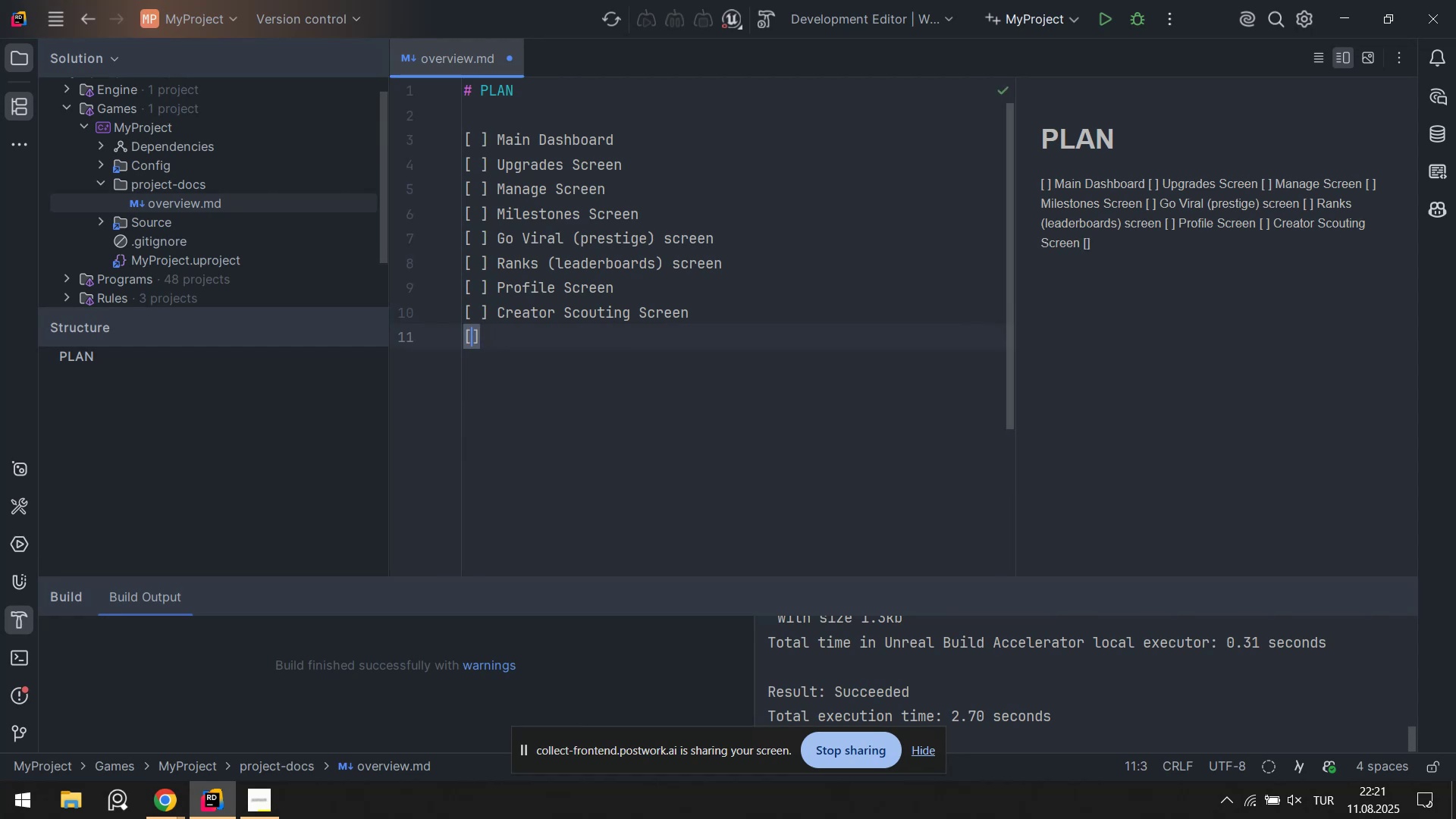 
key(Space)
 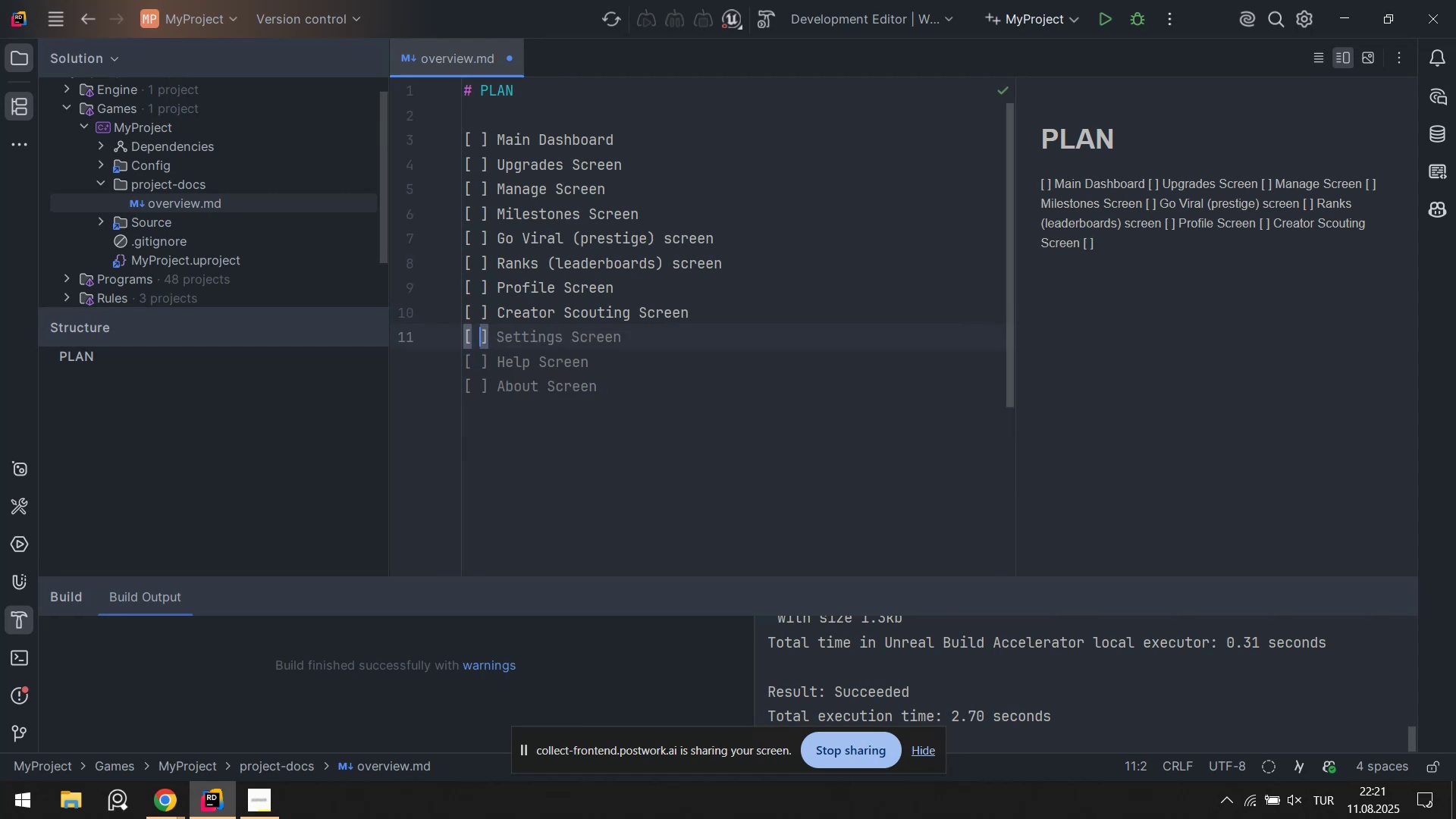 
key(ArrowRight)
 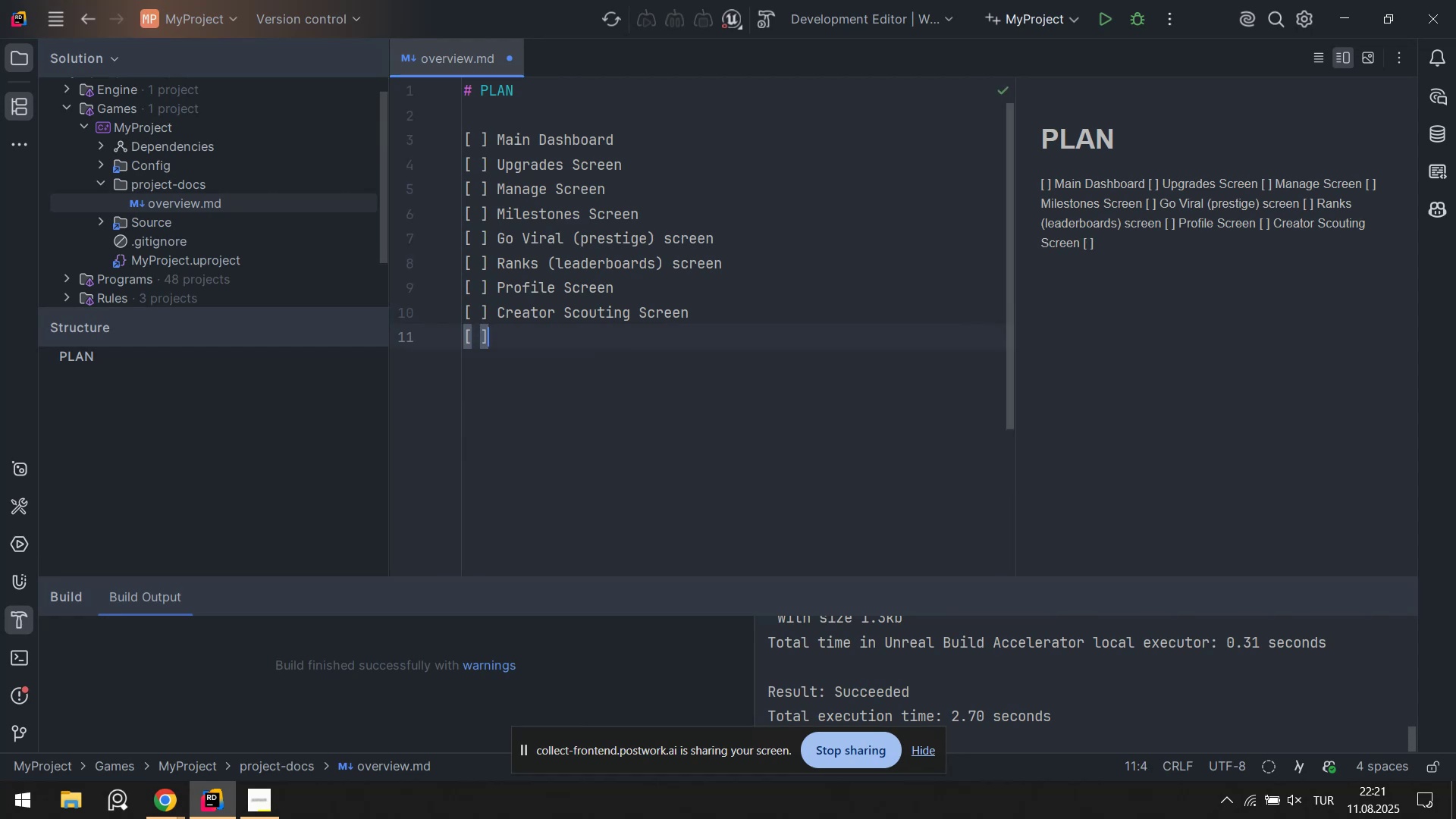 
type( Spo)
key(Backspace)
key(Backspace)
key(Backspace)
type(Story Event Pop )
key(Backspace)
type( up)
 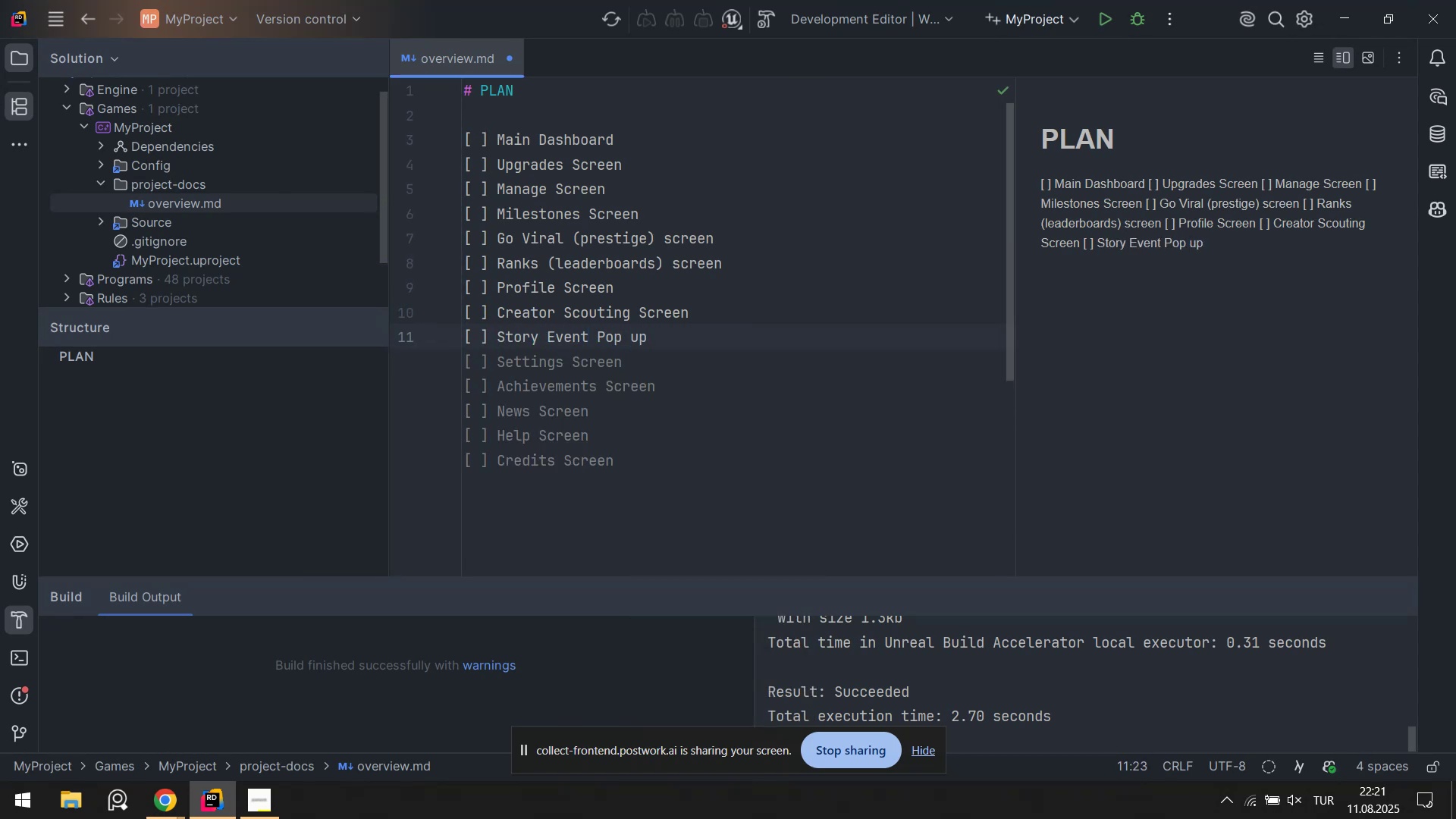 
key(Enter)
 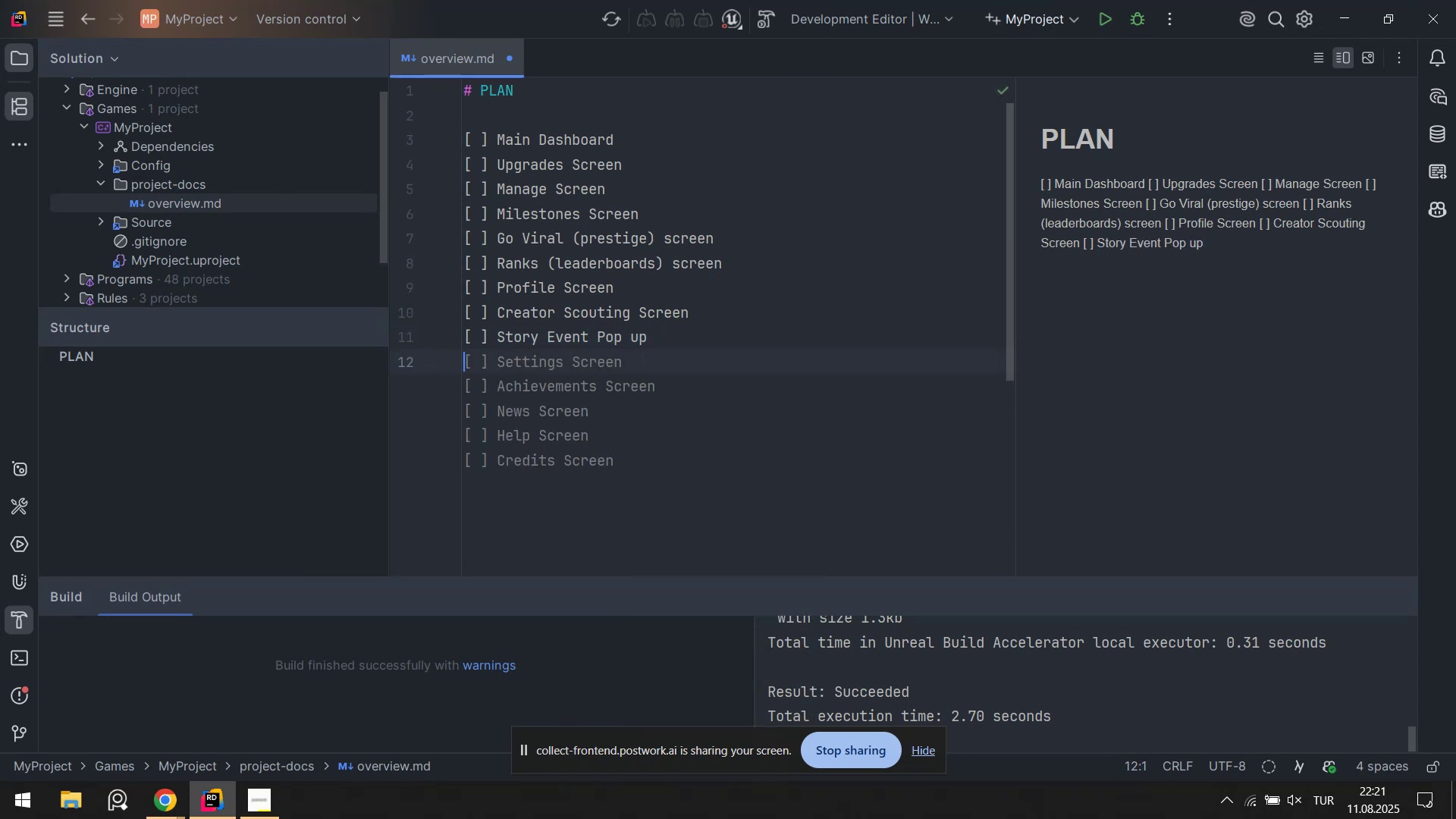 
key(Control+ControlLeft)
 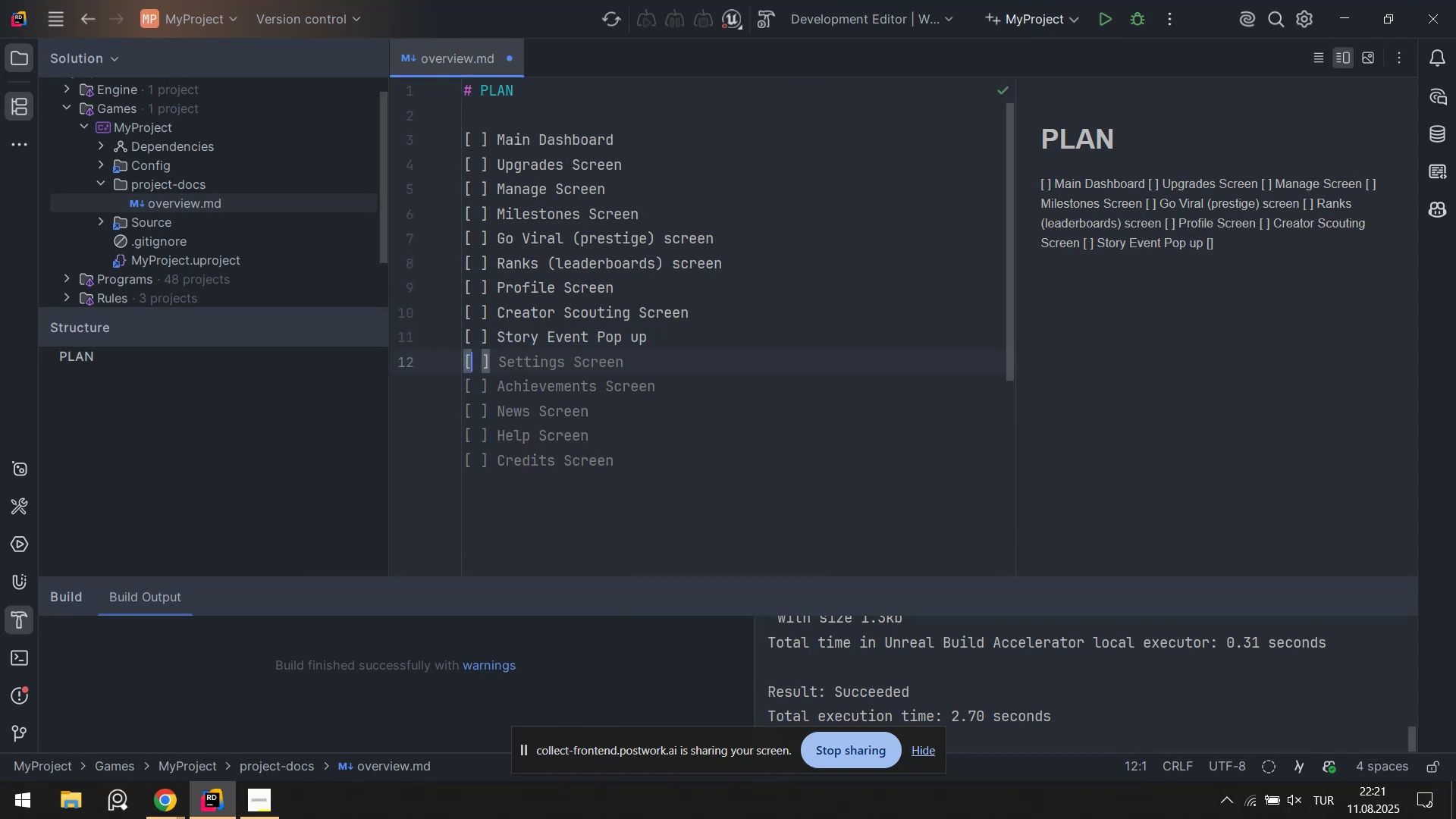 
key(Alt+Control+AltRight)
 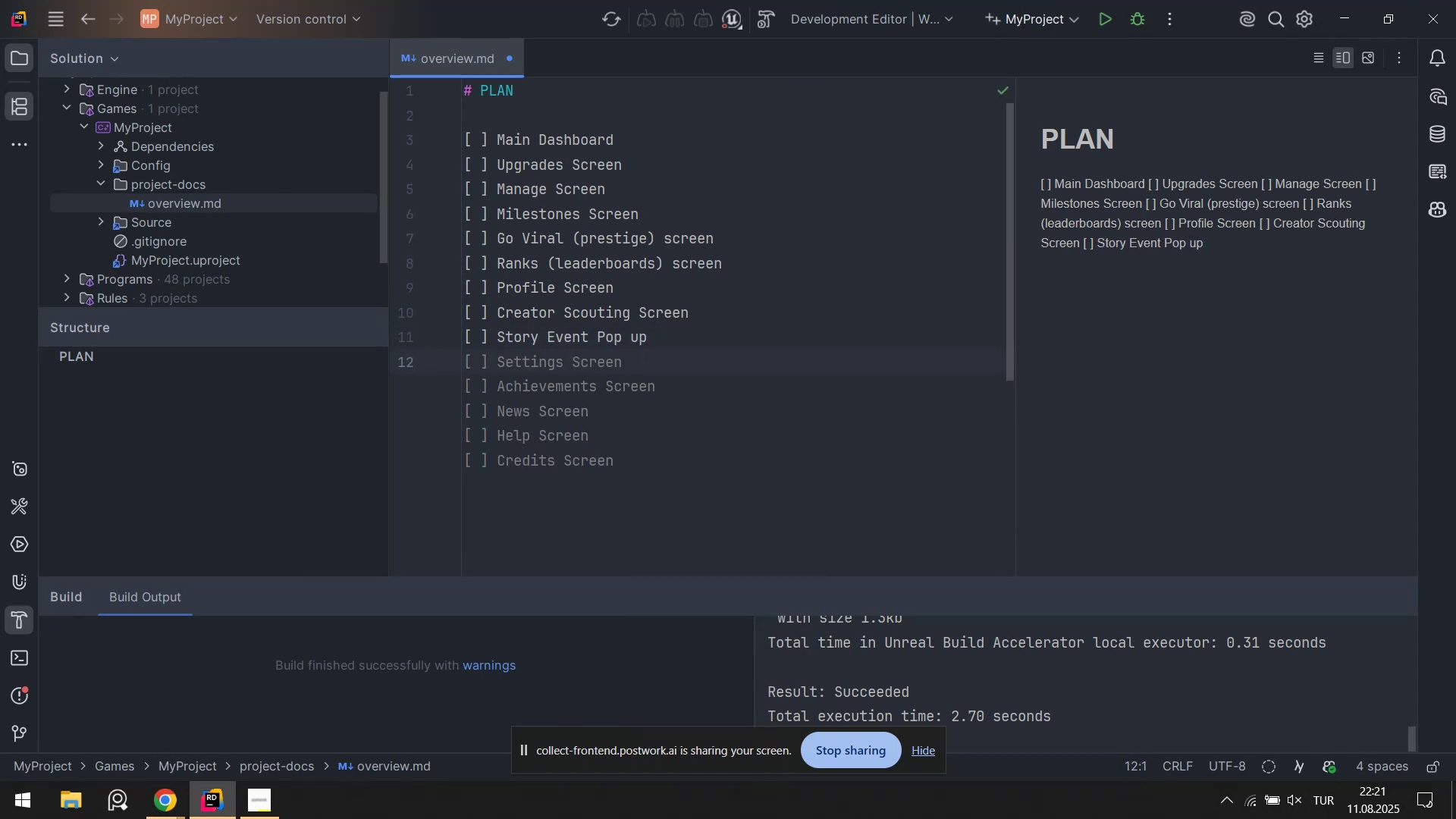 
key(Alt+Control+8)
 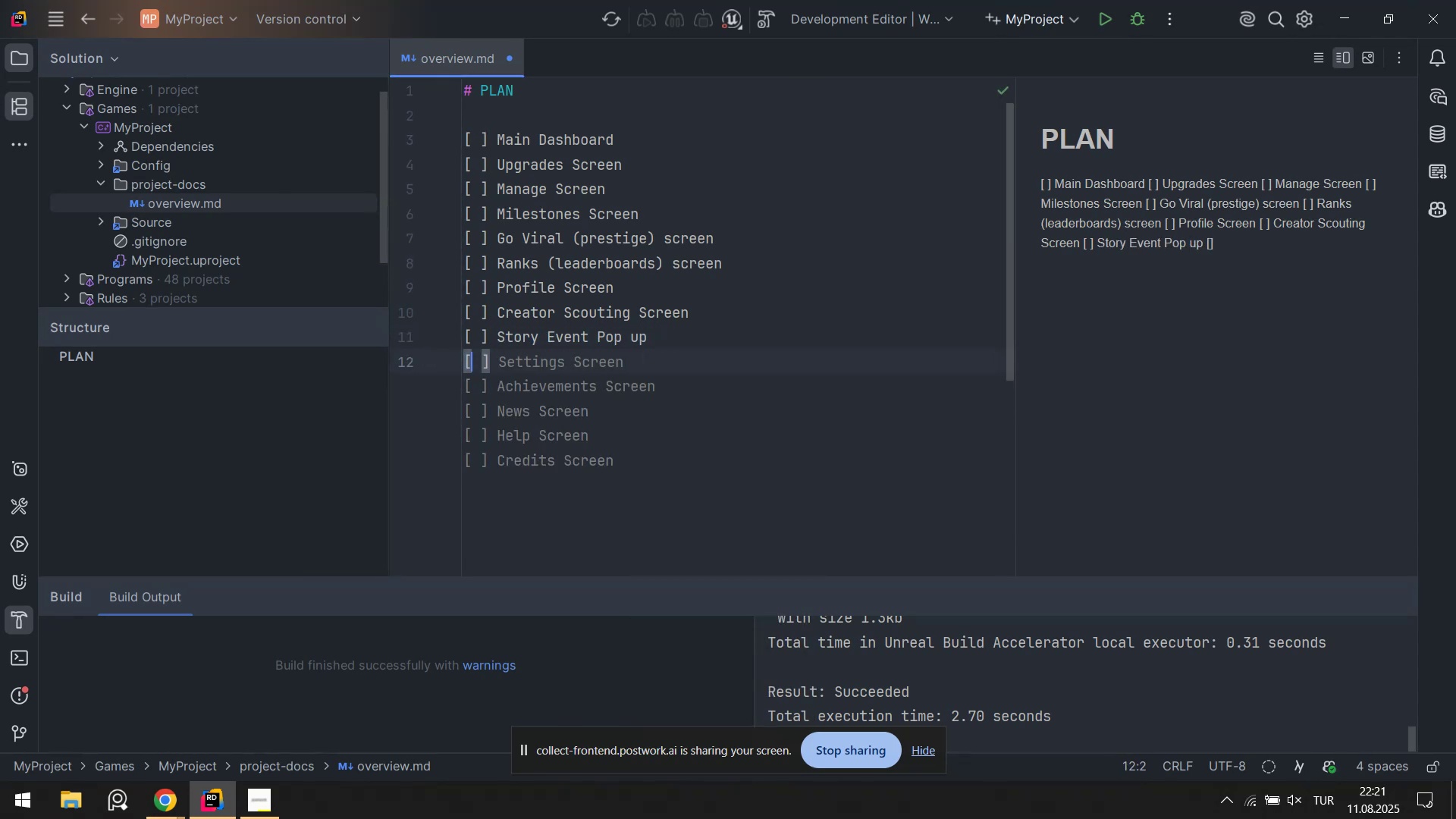 
key(Space)
 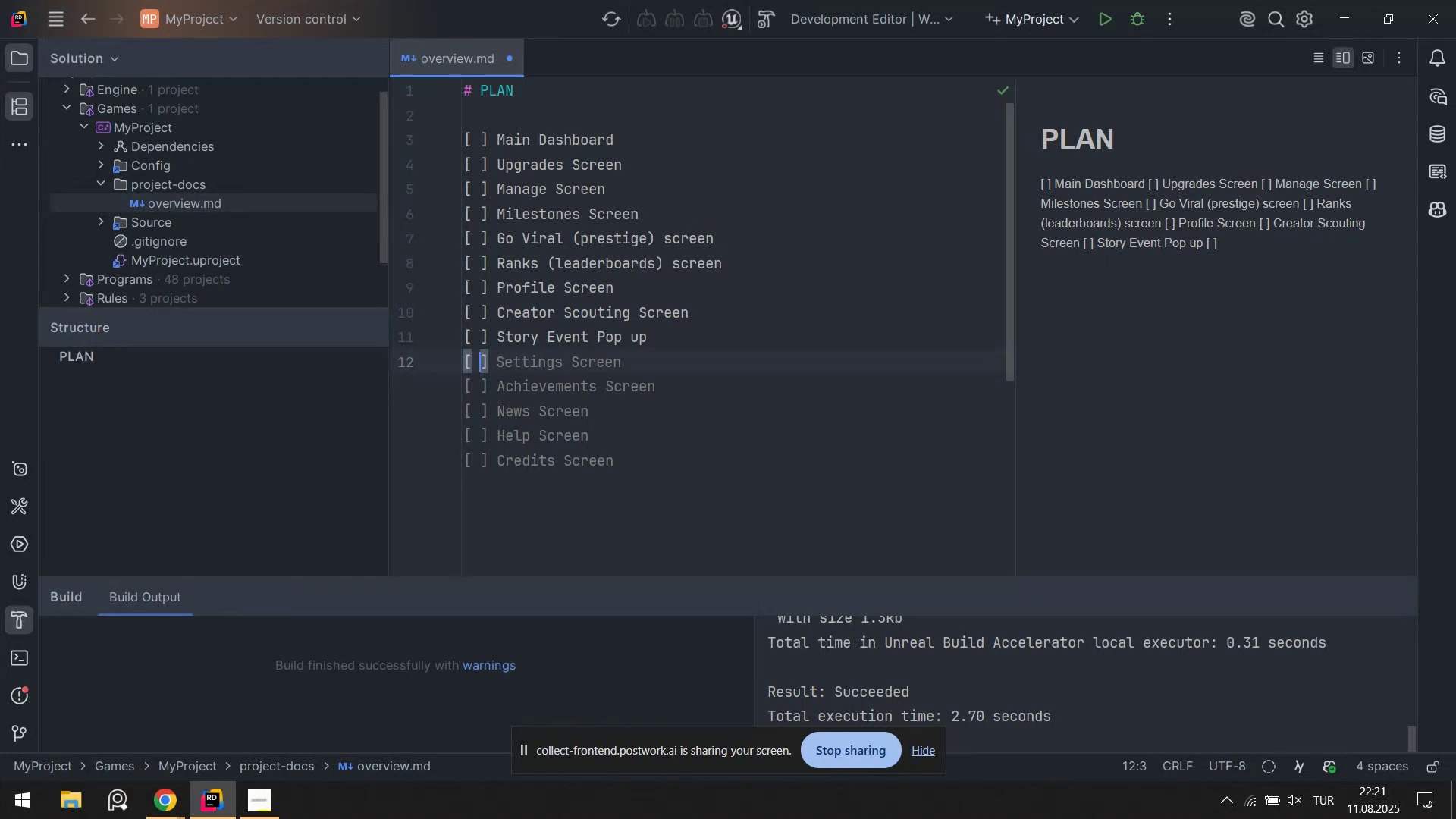 
key(Control+ControlLeft)
 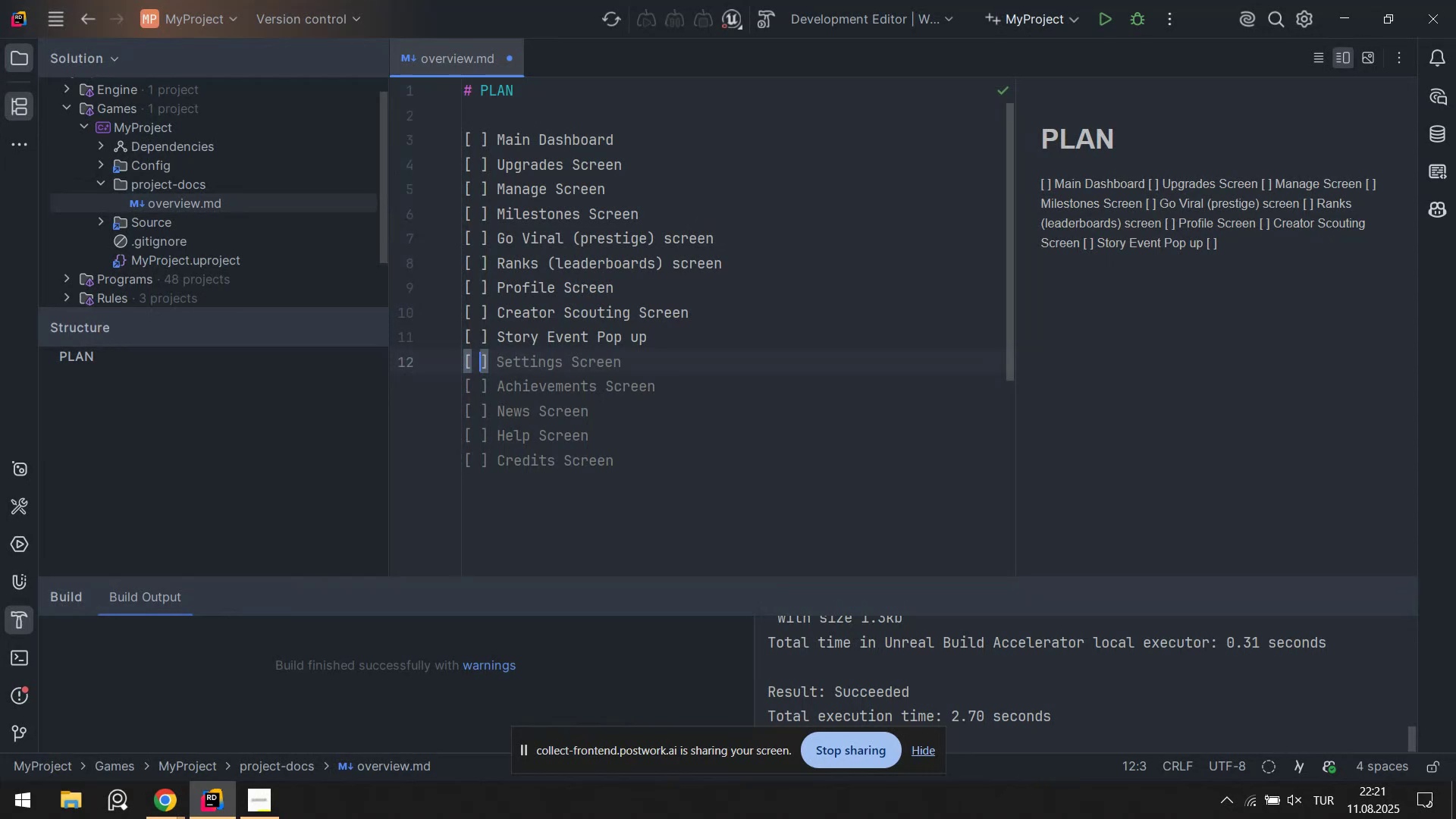 
key(Alt+Control+AltRight)
 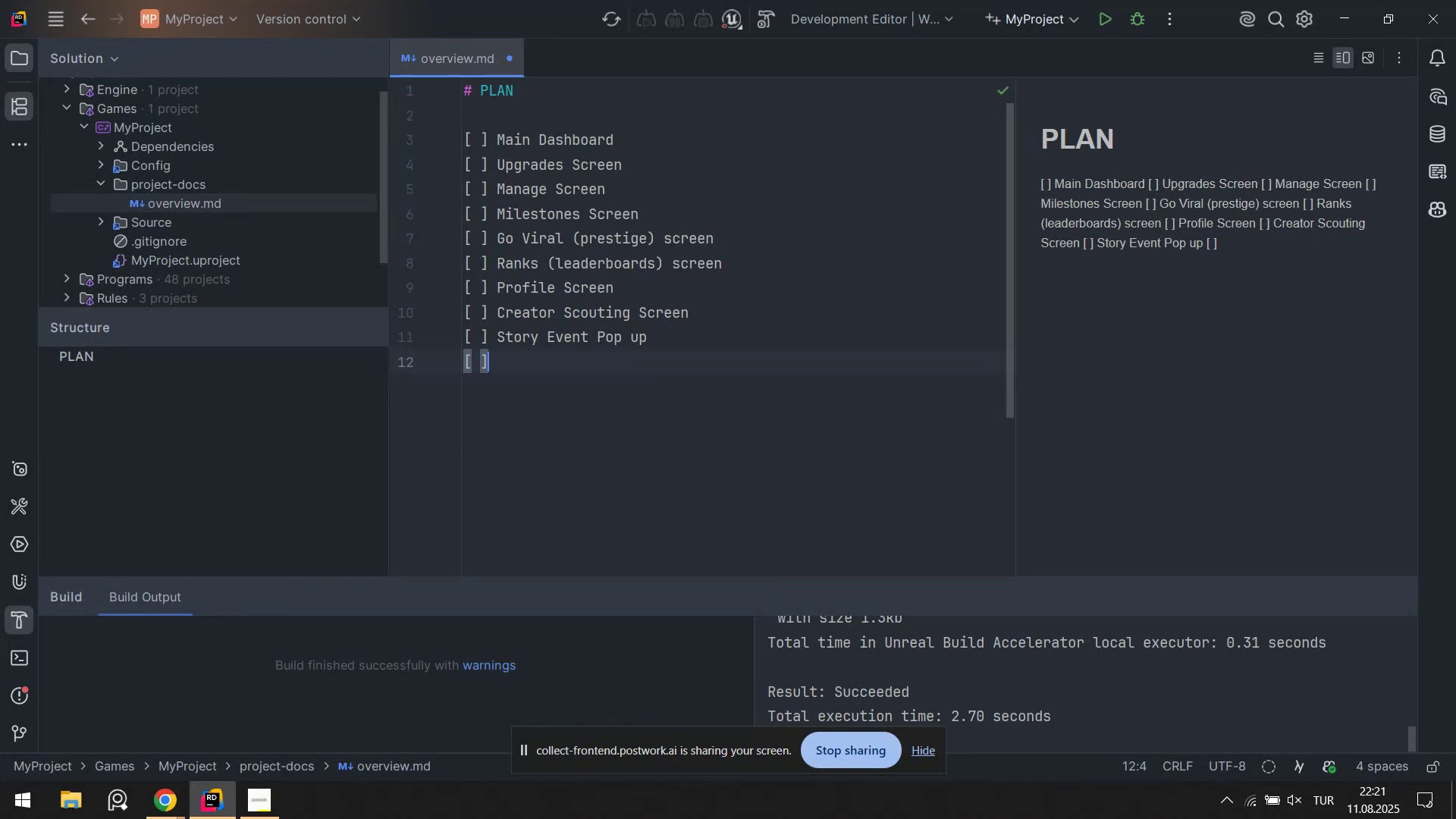 
key(Alt+Control+9)
 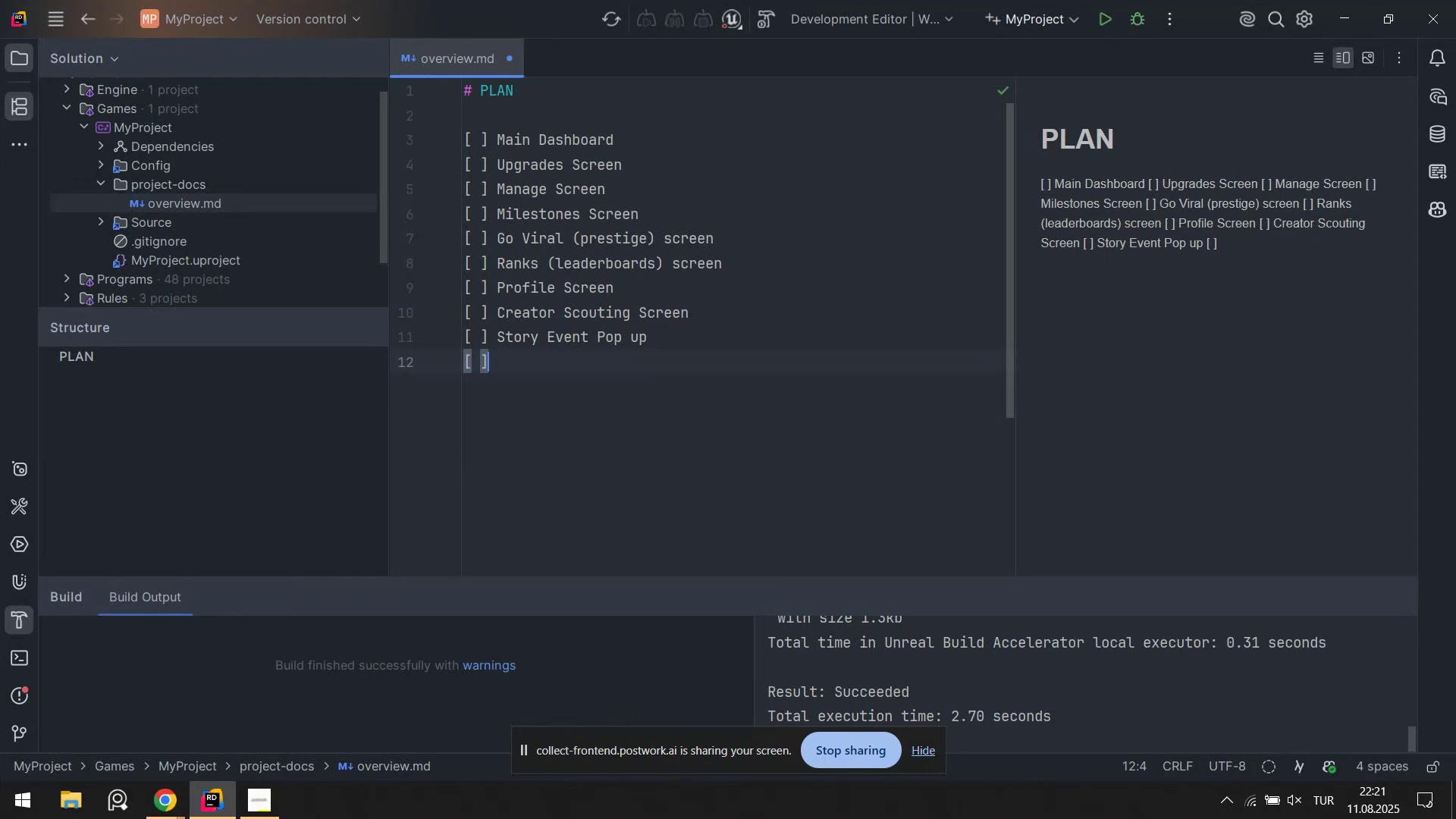 
type( Sponsporsh'p)
 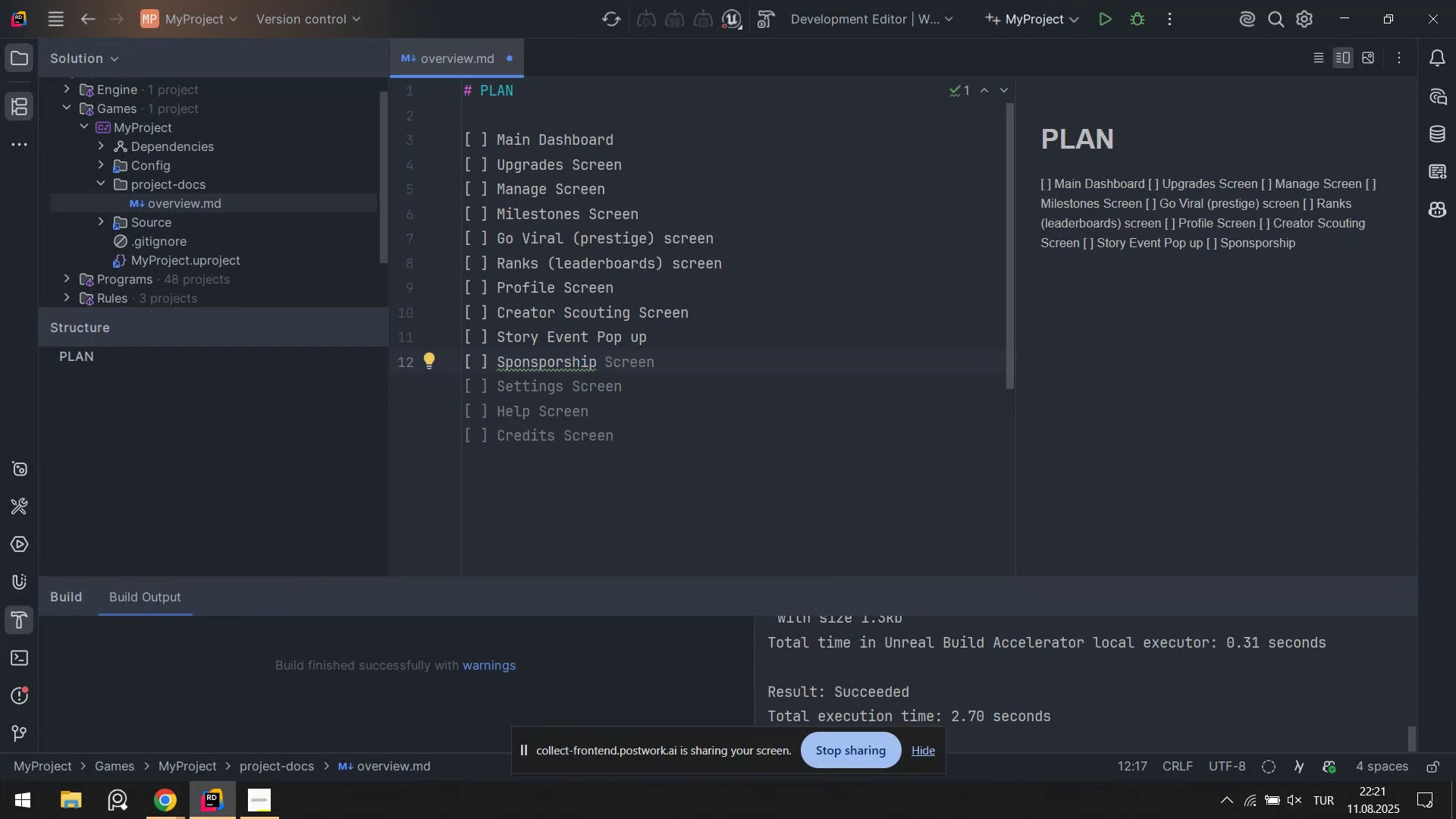 
hold_key(key=Backspace, duration=0.67)
 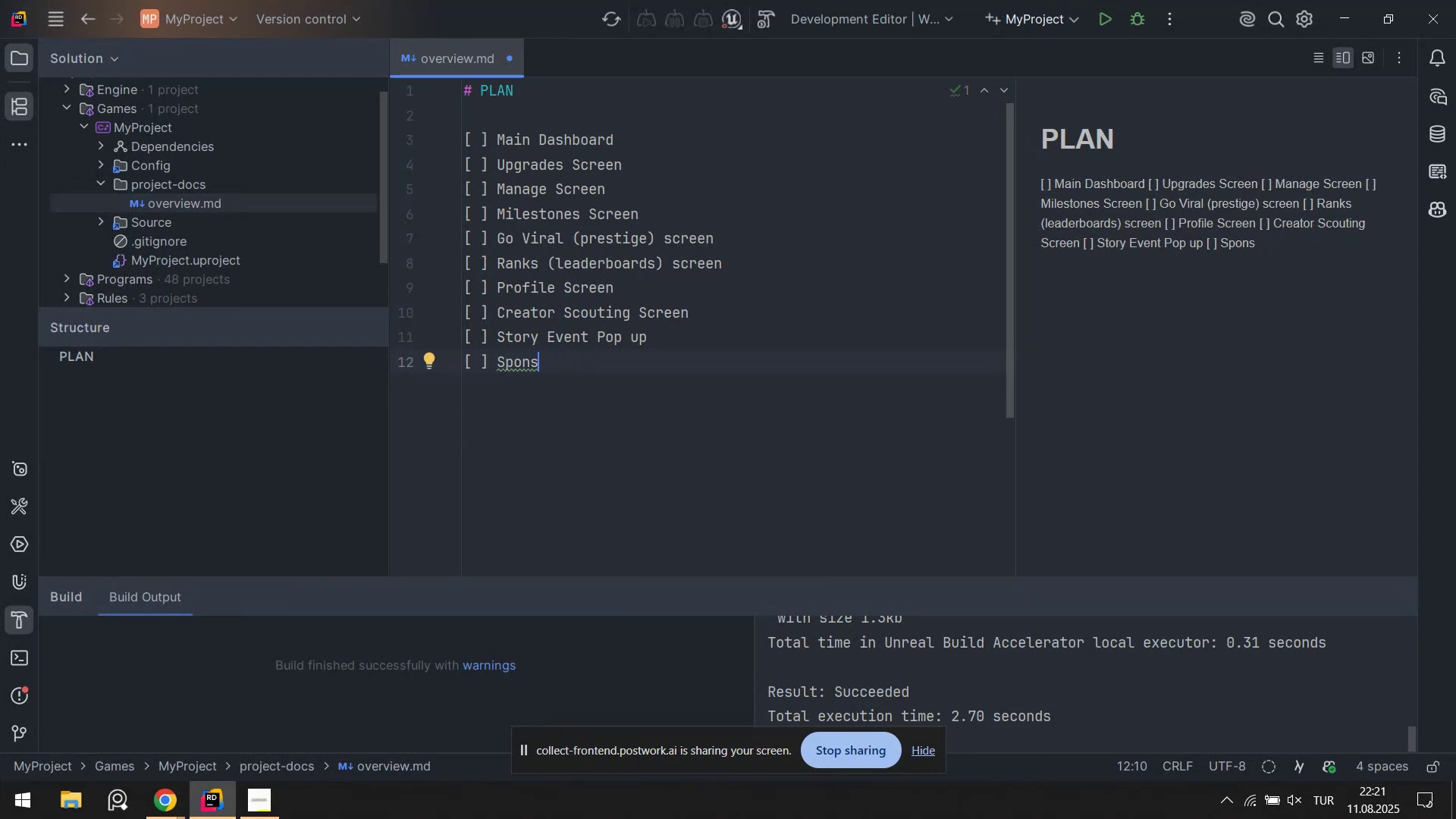 
key(Backspace)
type(sp)
key(Backspace)
type(orsh'p )
 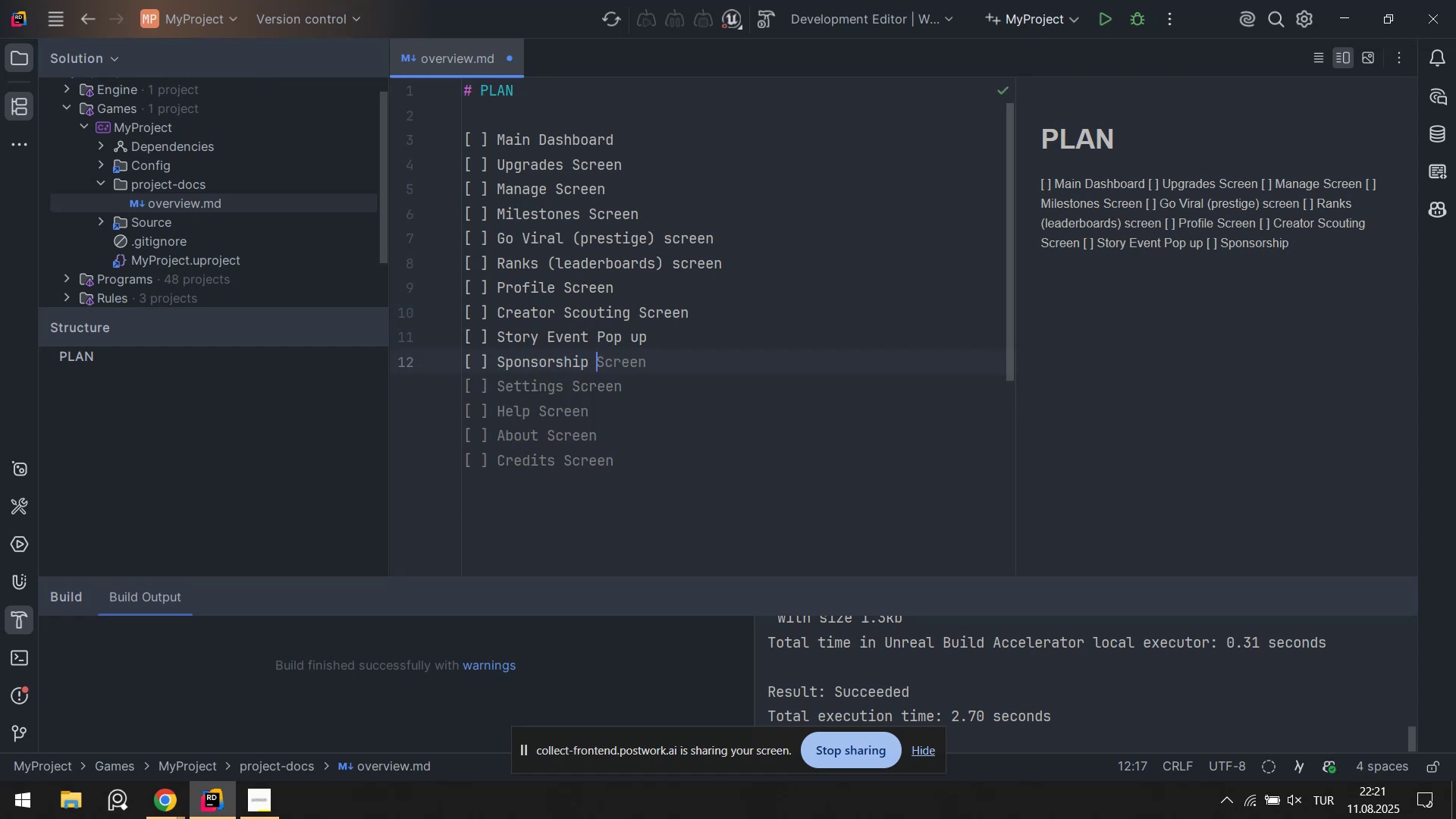 
type(& Trend Pop U)
key(Backspace)
type(up)
 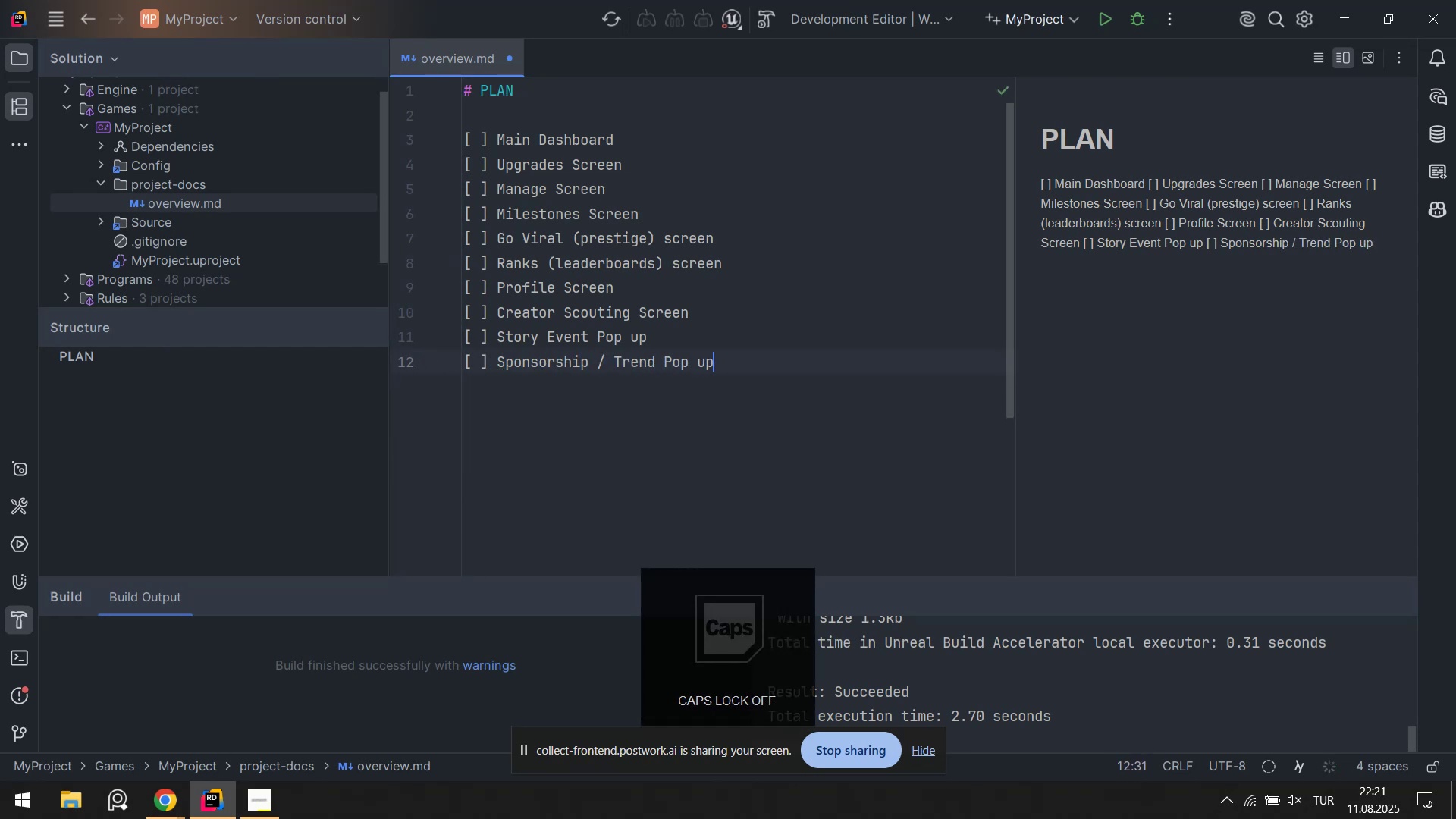 
key(Enter)
 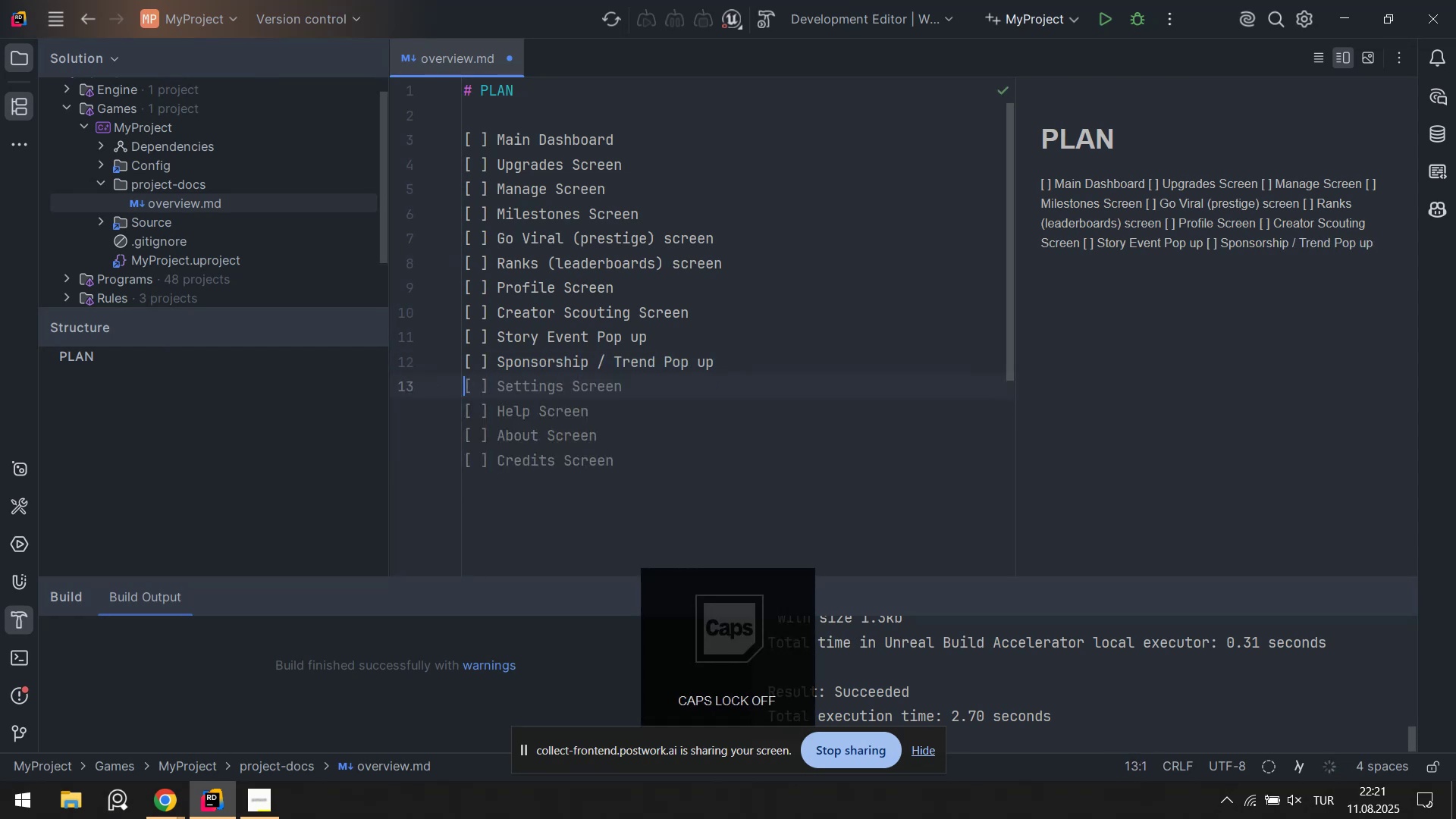 
key(Alt+Control+8)
 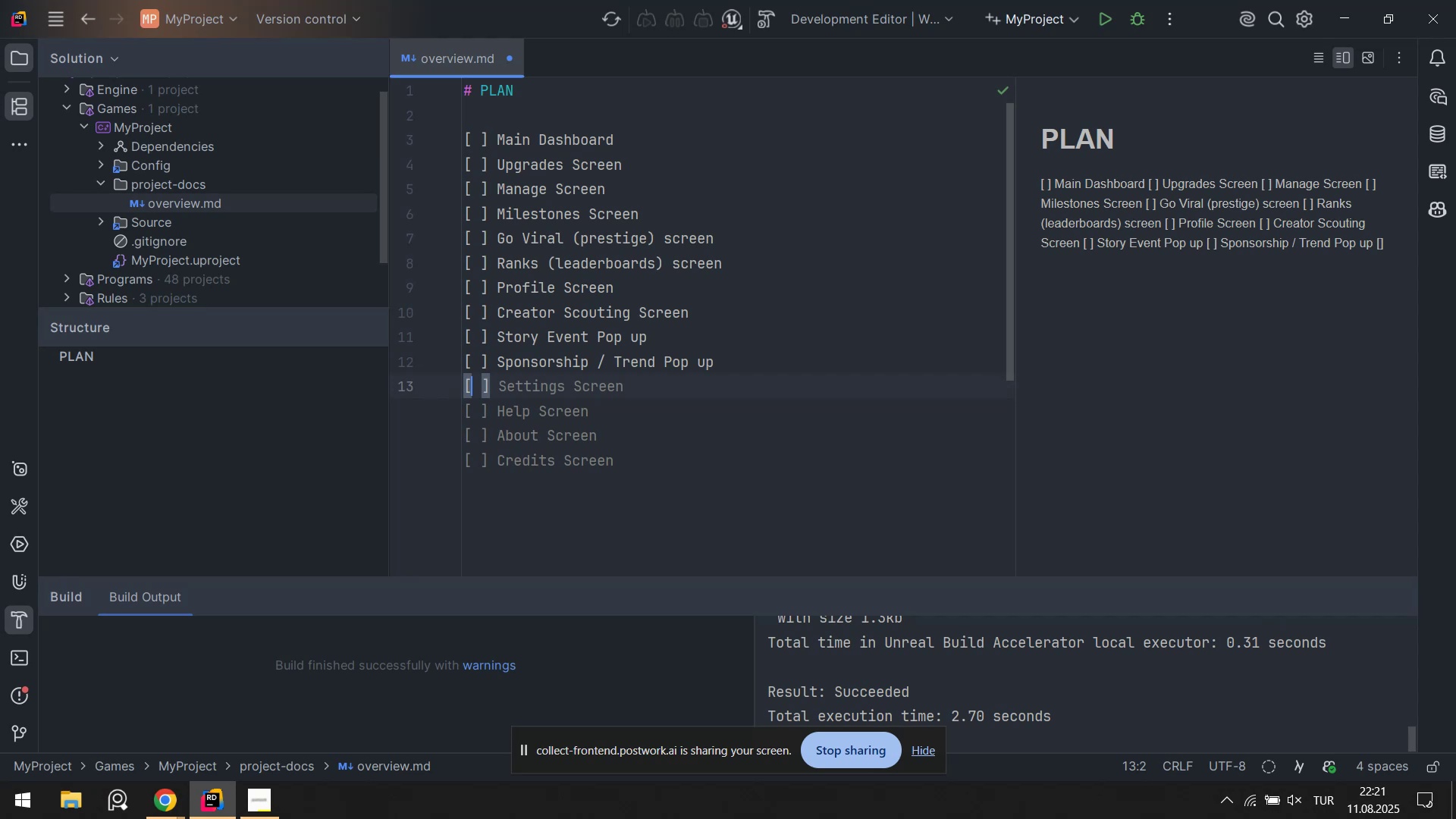 
key(Control+ControlLeft)
 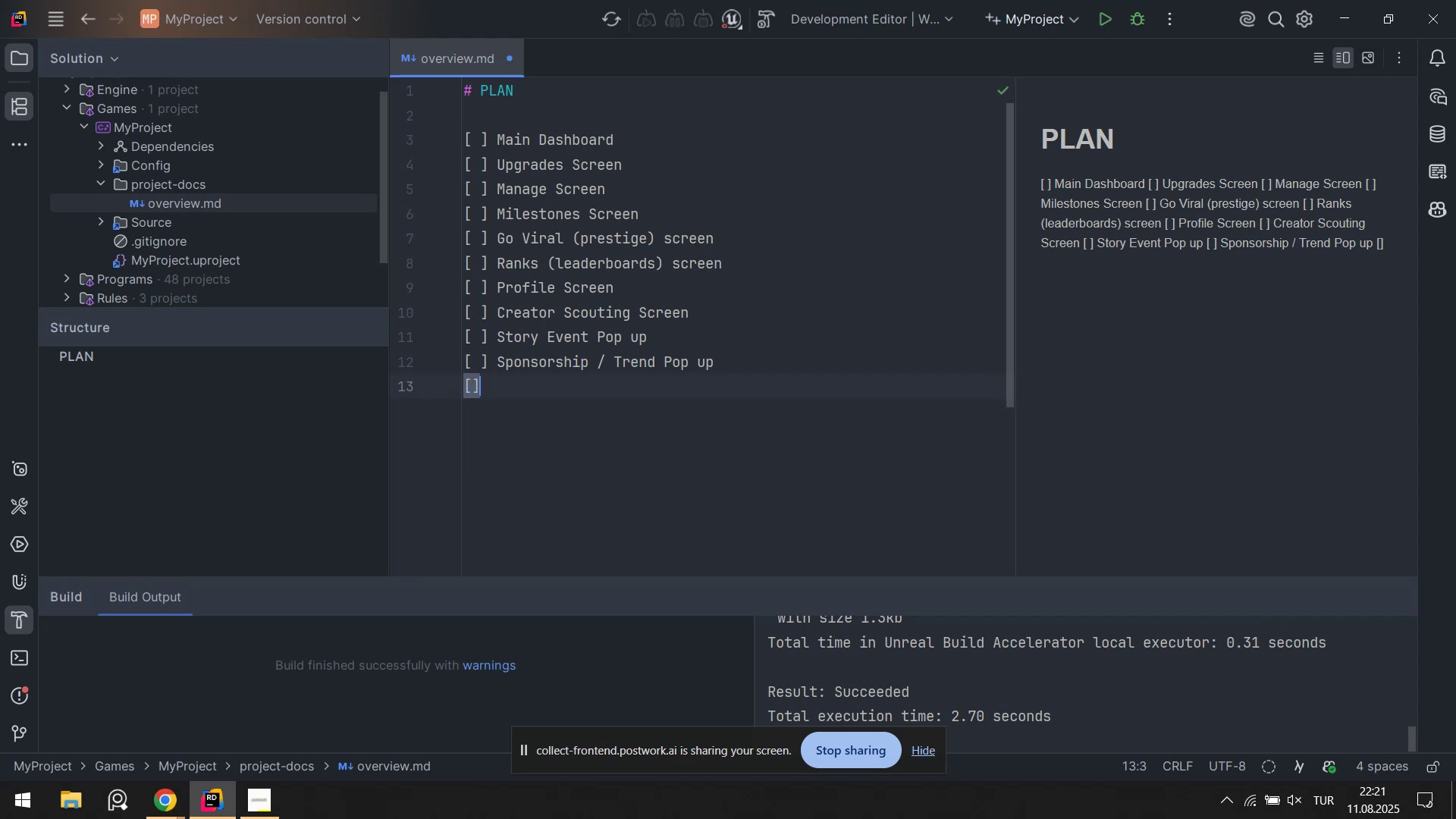 
key(Alt+Control+AltRight)
 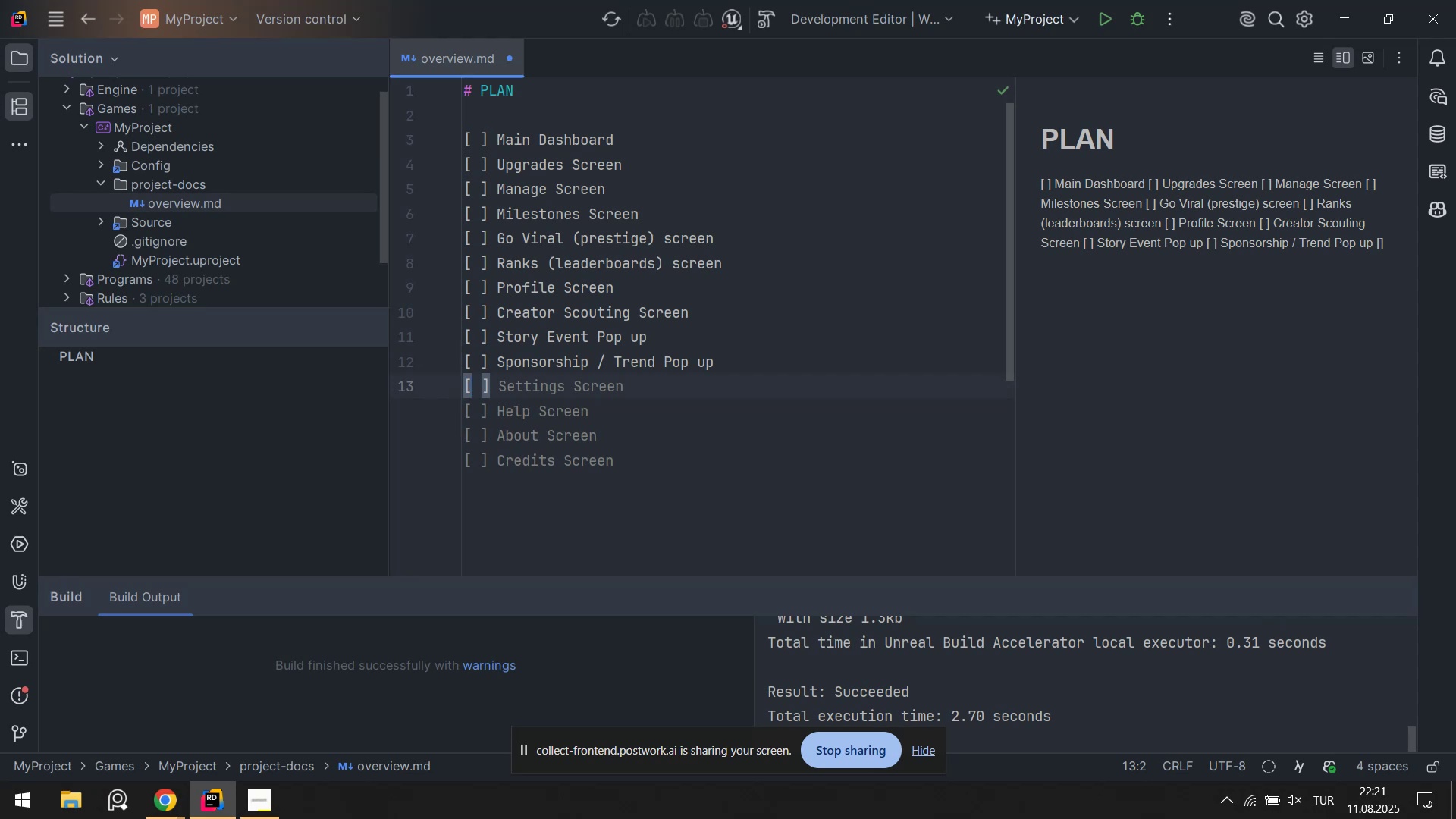 
key(Alt+Control+9)
 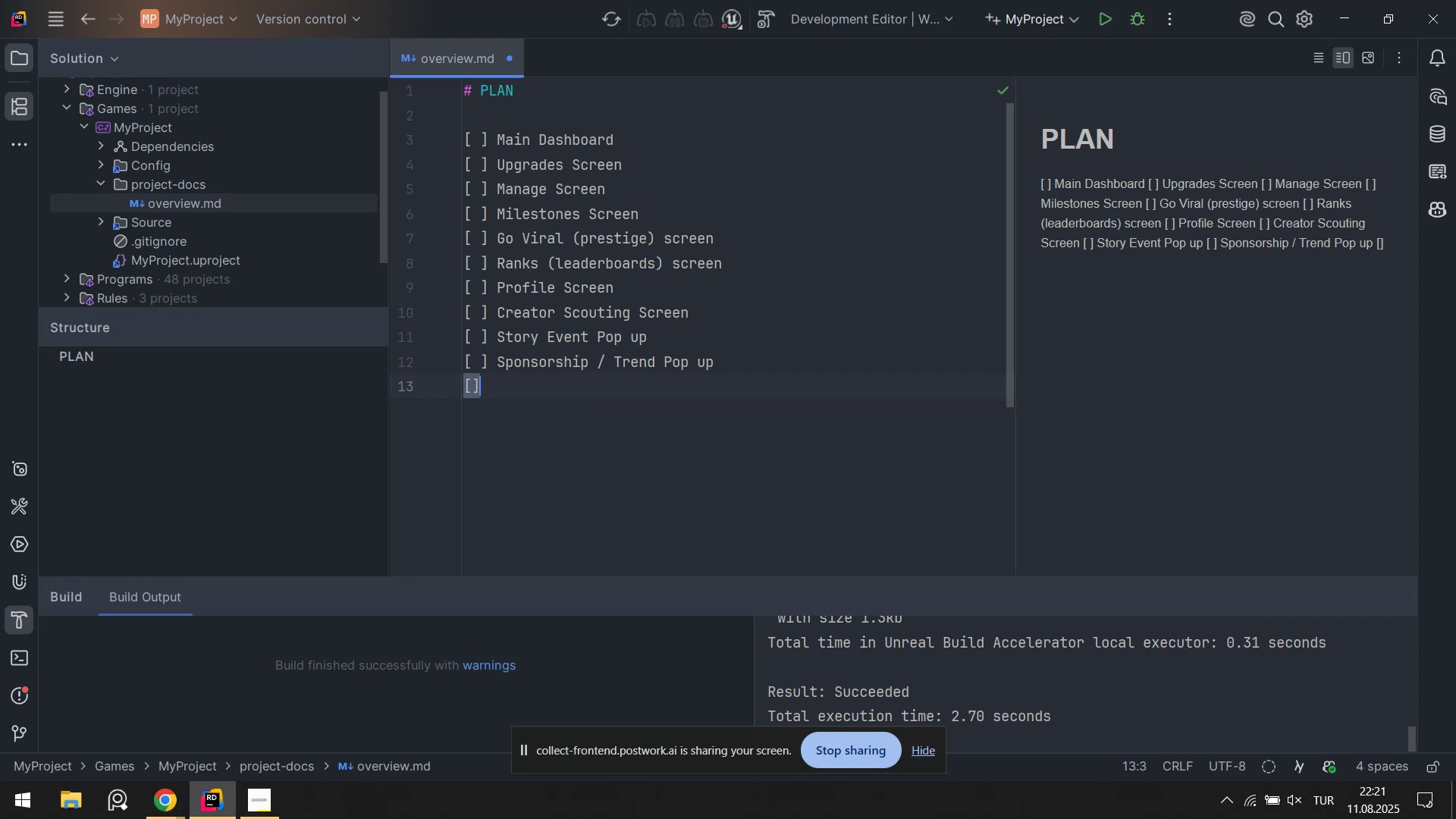 
key(ArrowLeft)
 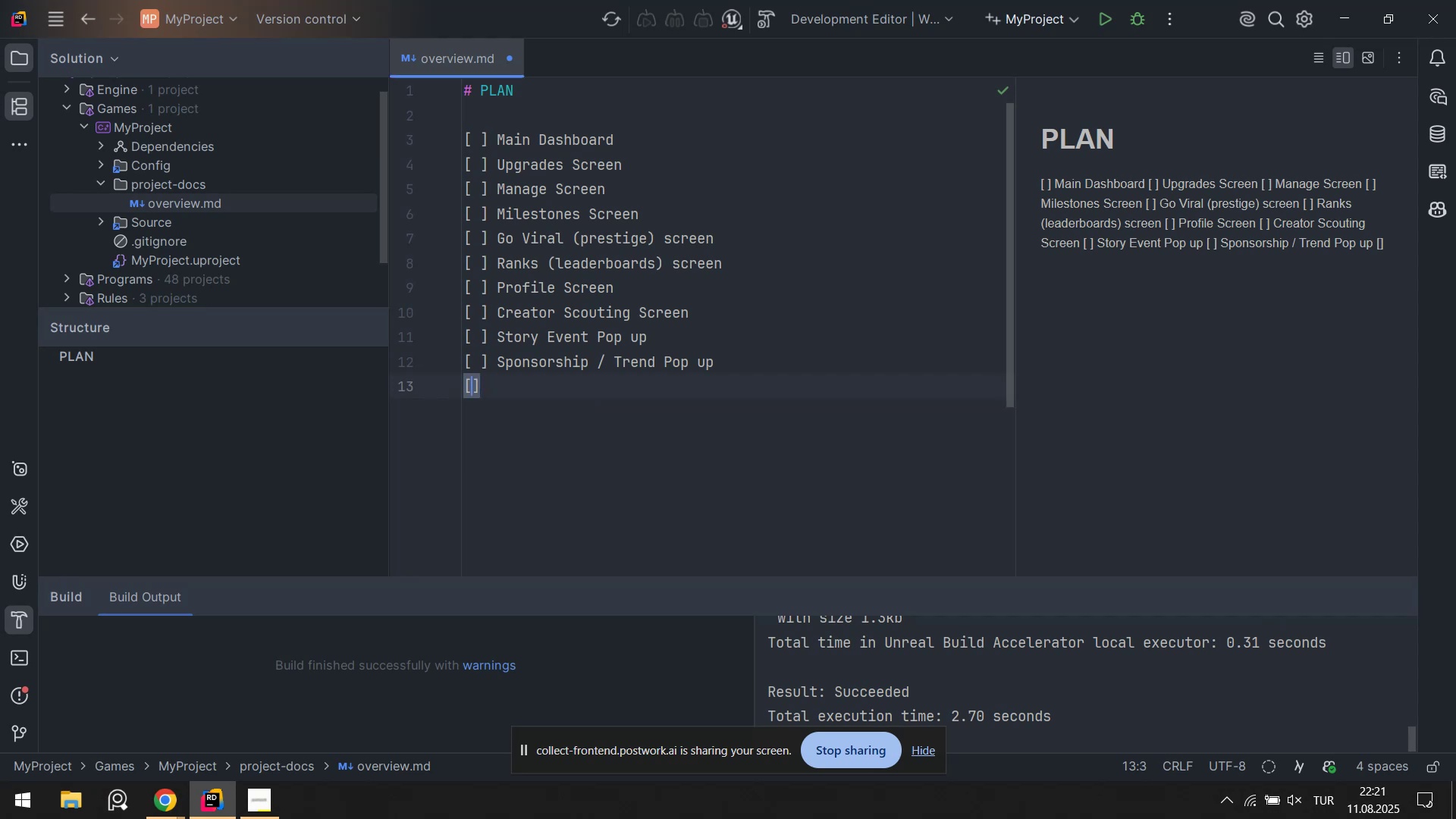 
key(Space)
 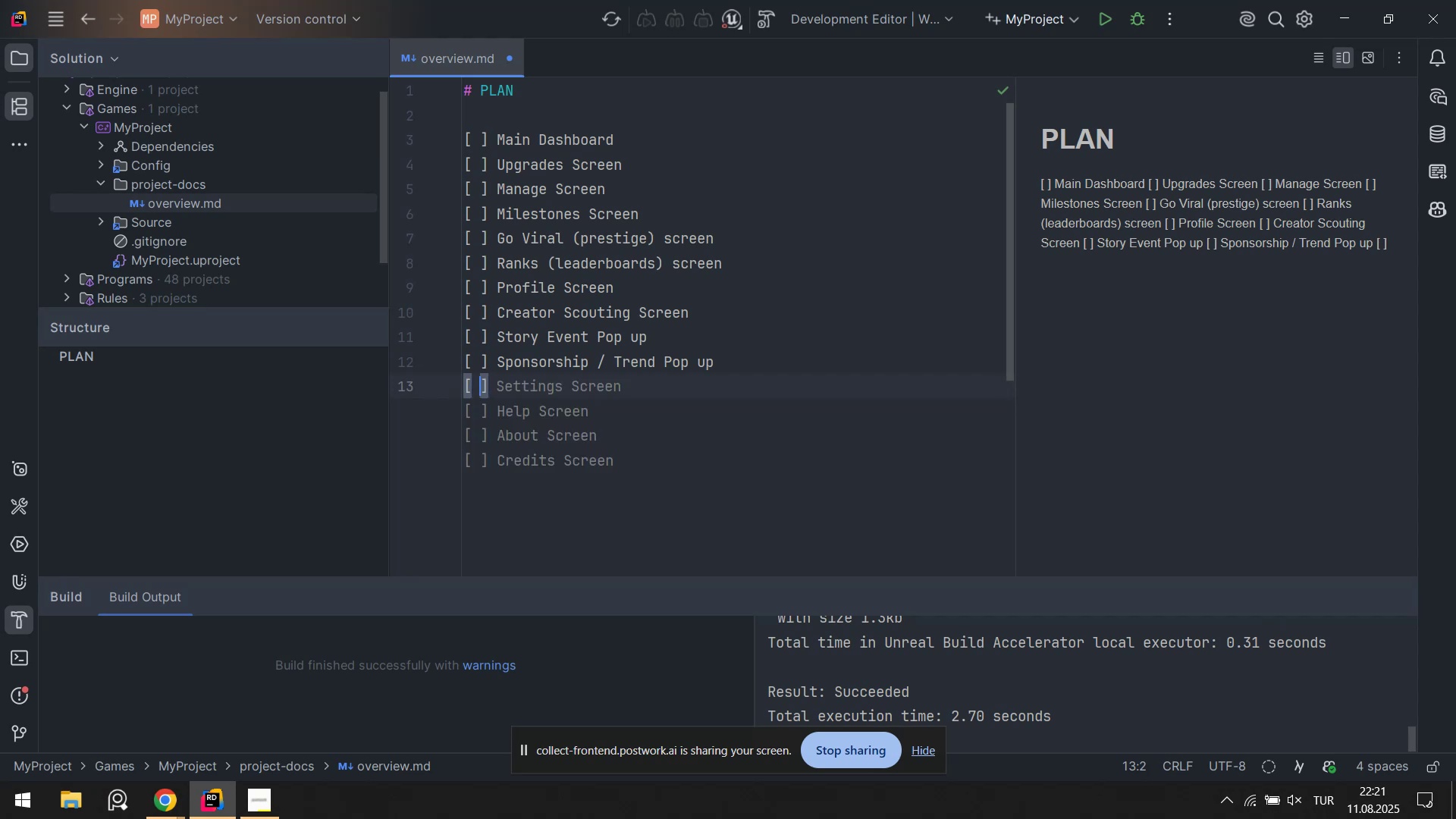 
key(ArrowRight)
 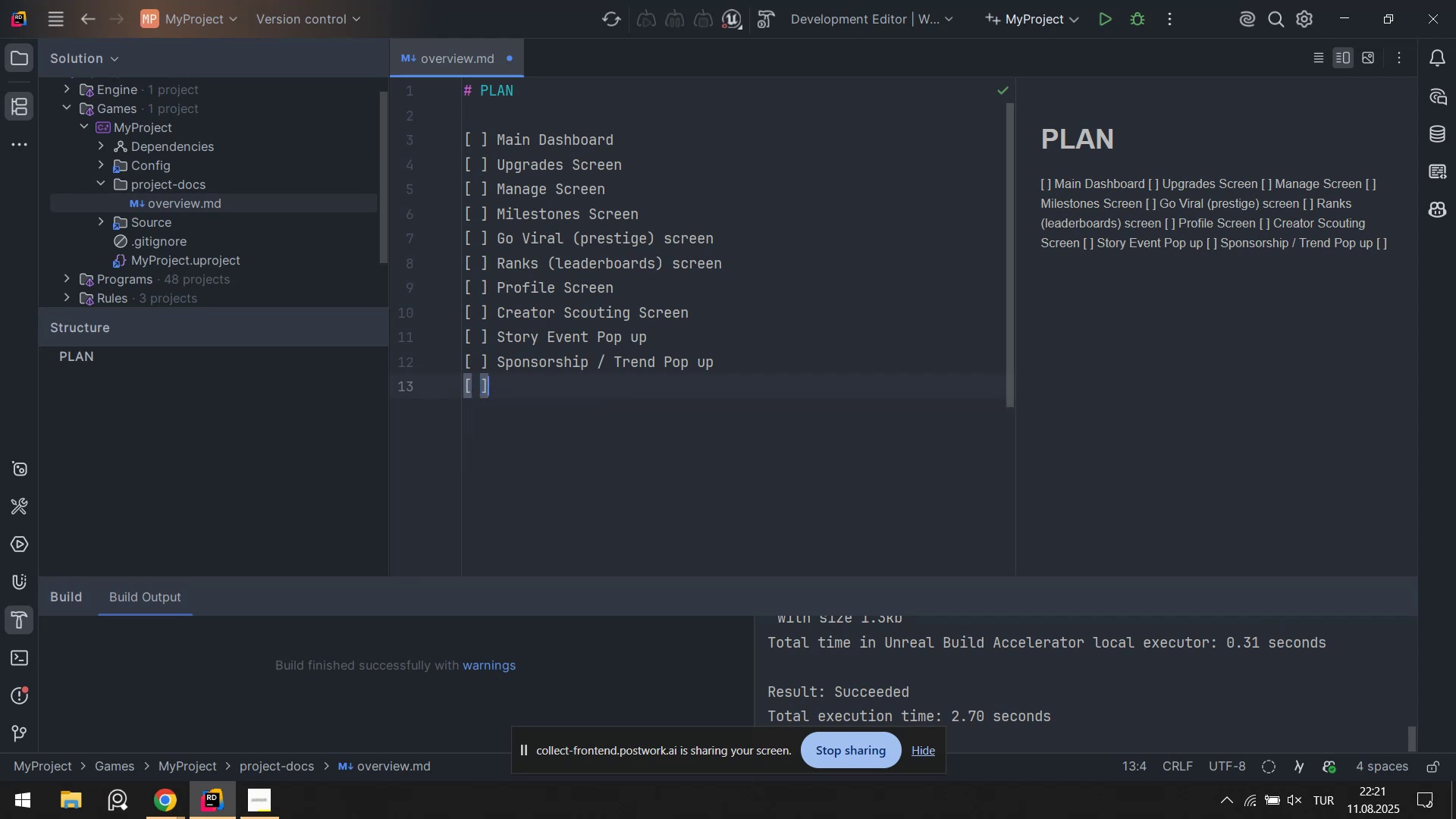 
type( Sett'ngs Pop )
key(Backspace)
key(Backspace)
key(Backspace)
key(Backspace)
type(Screen)
 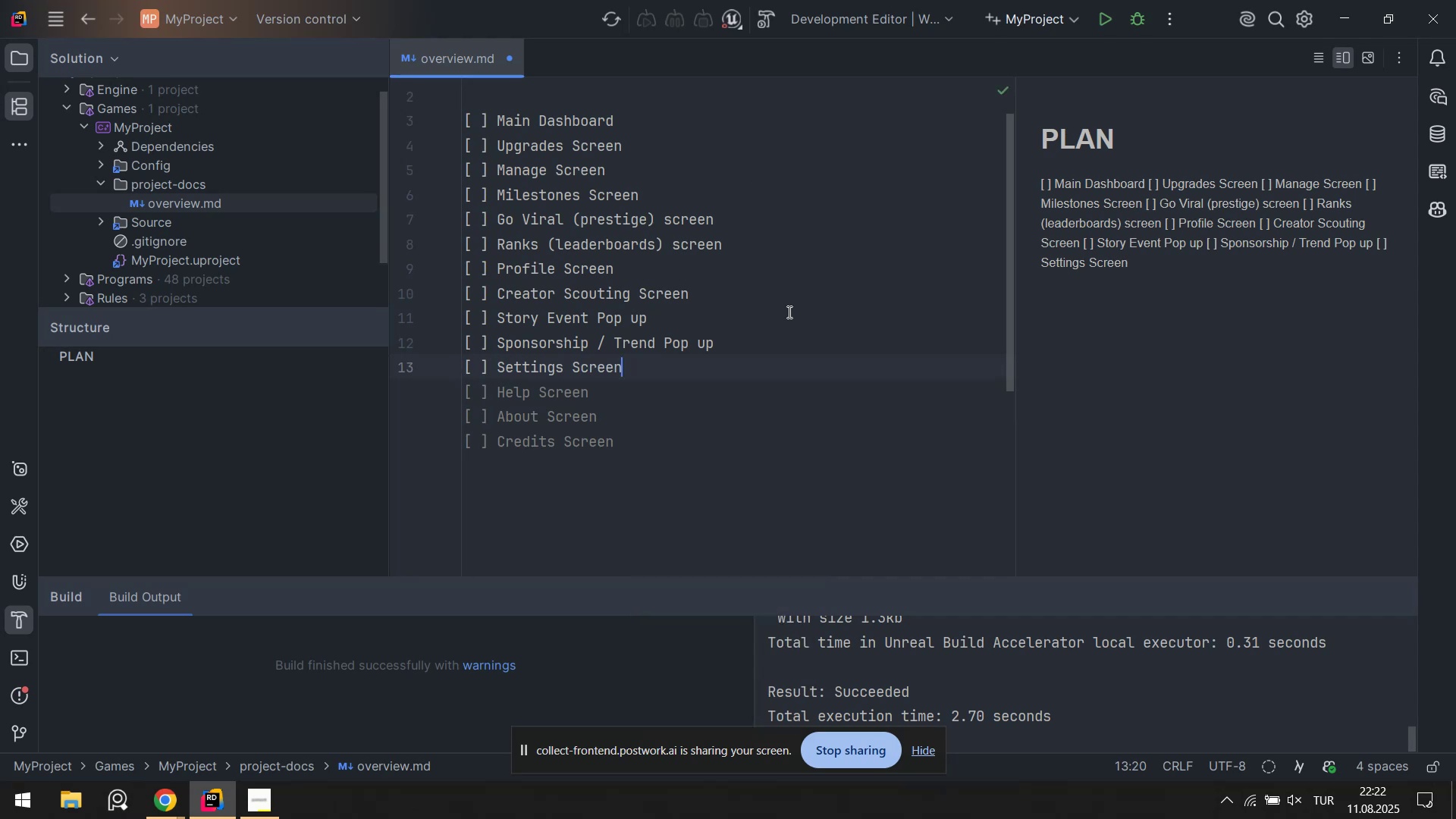 
left_click([692, 394])
 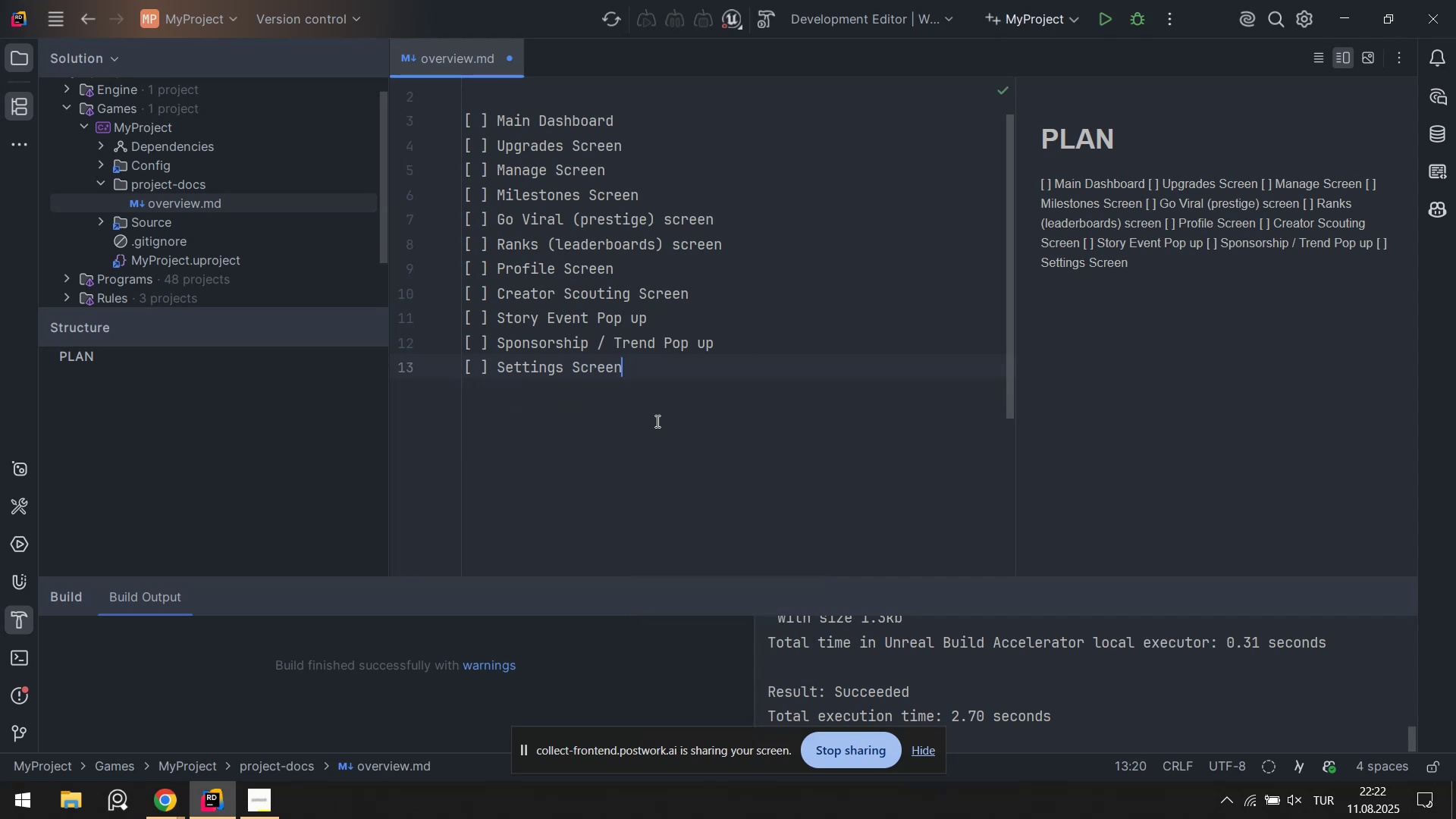 
key(Enter)
 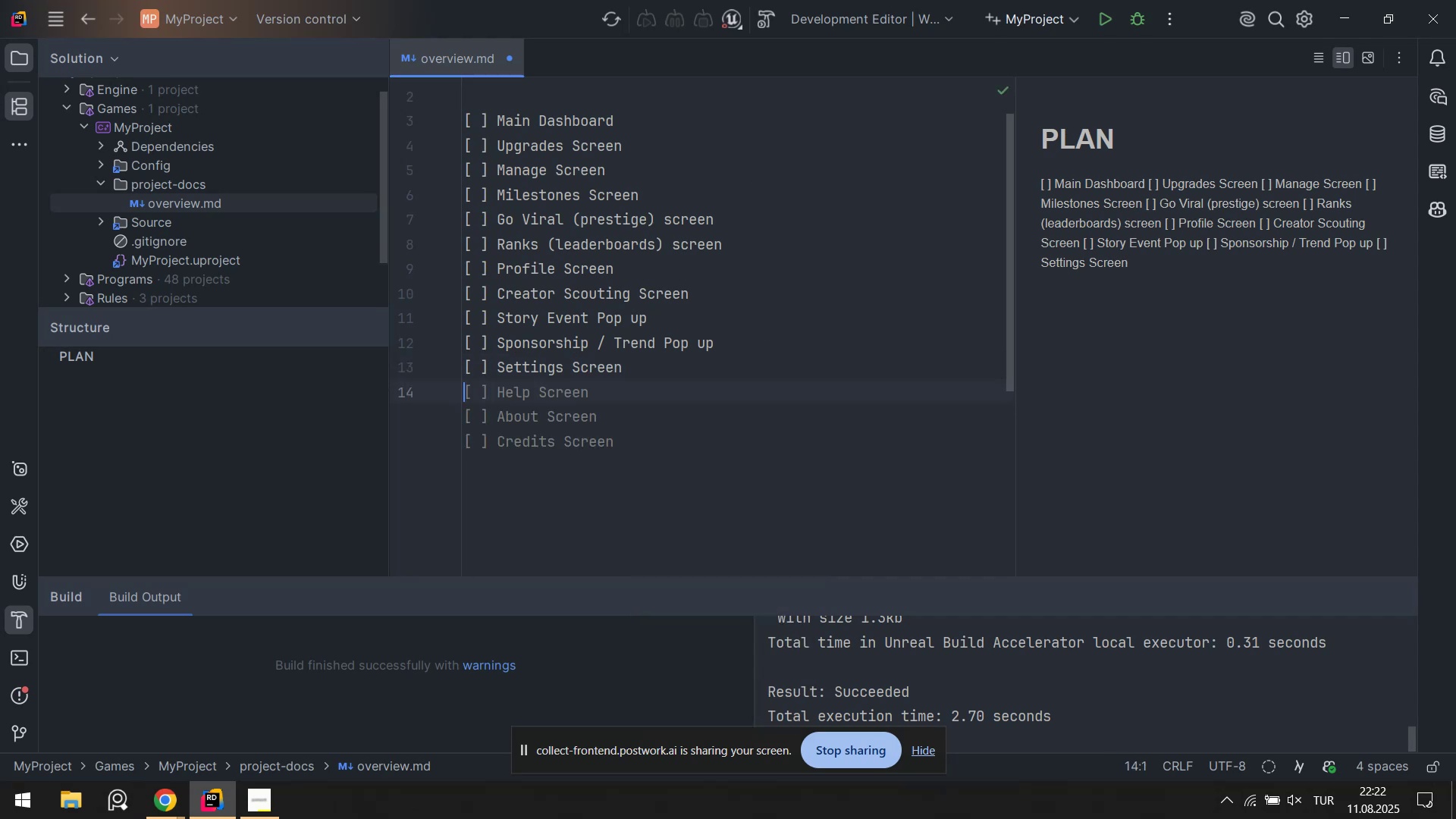 
key(Enter)
 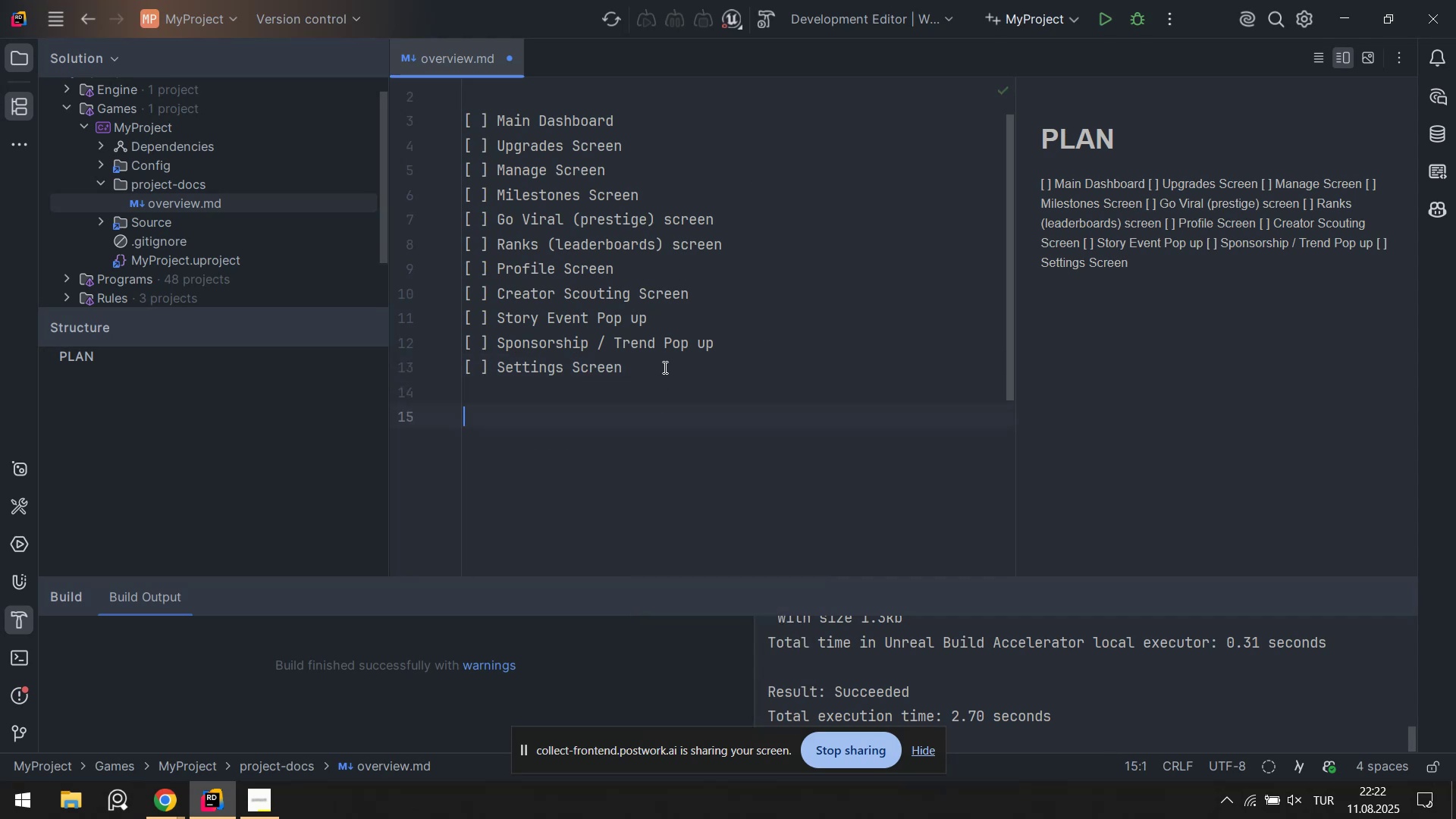 
scroll: coordinate [671, 350], scroll_direction: up, amount: 4.0
 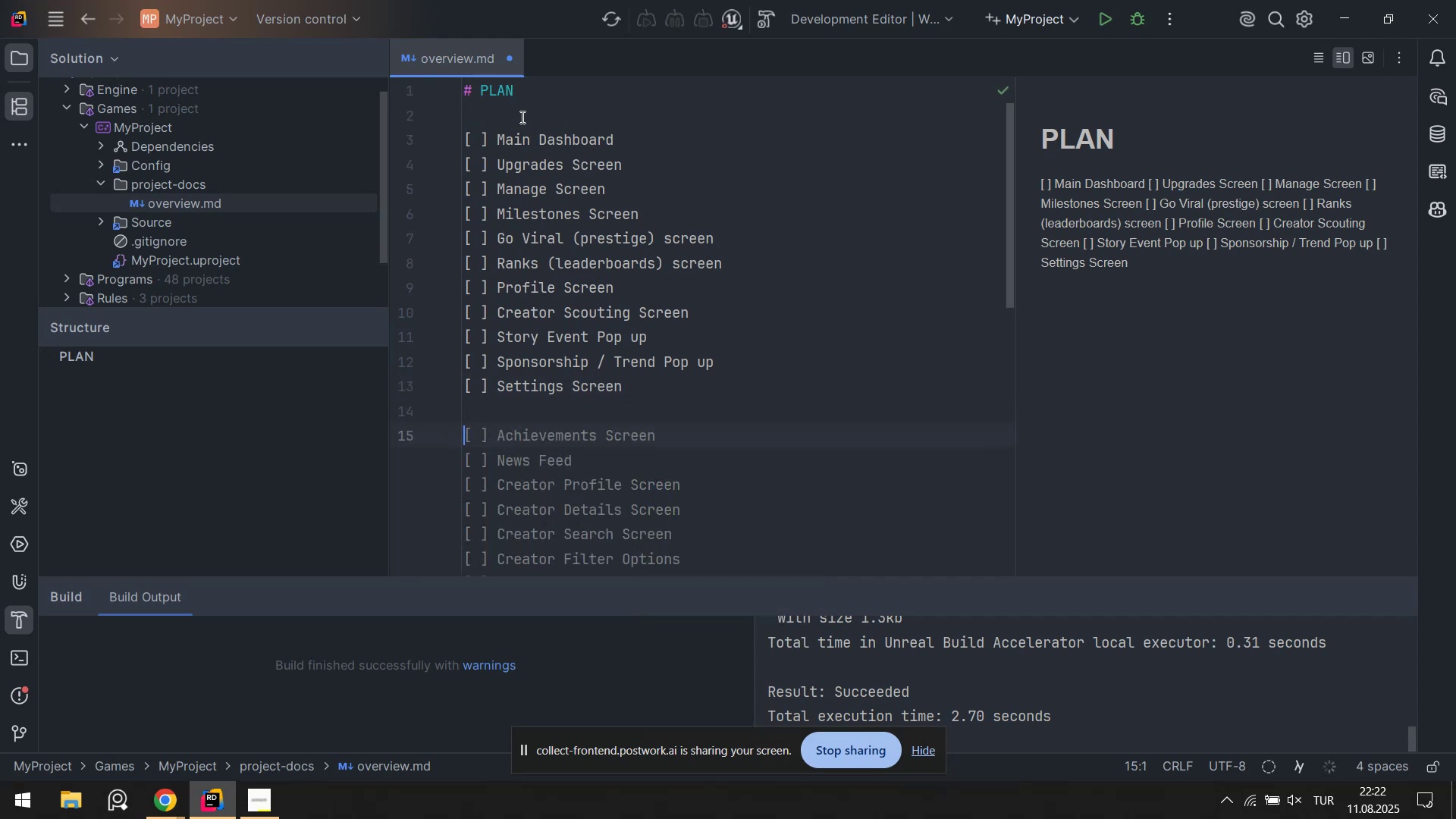 
left_click([522, 118])
 